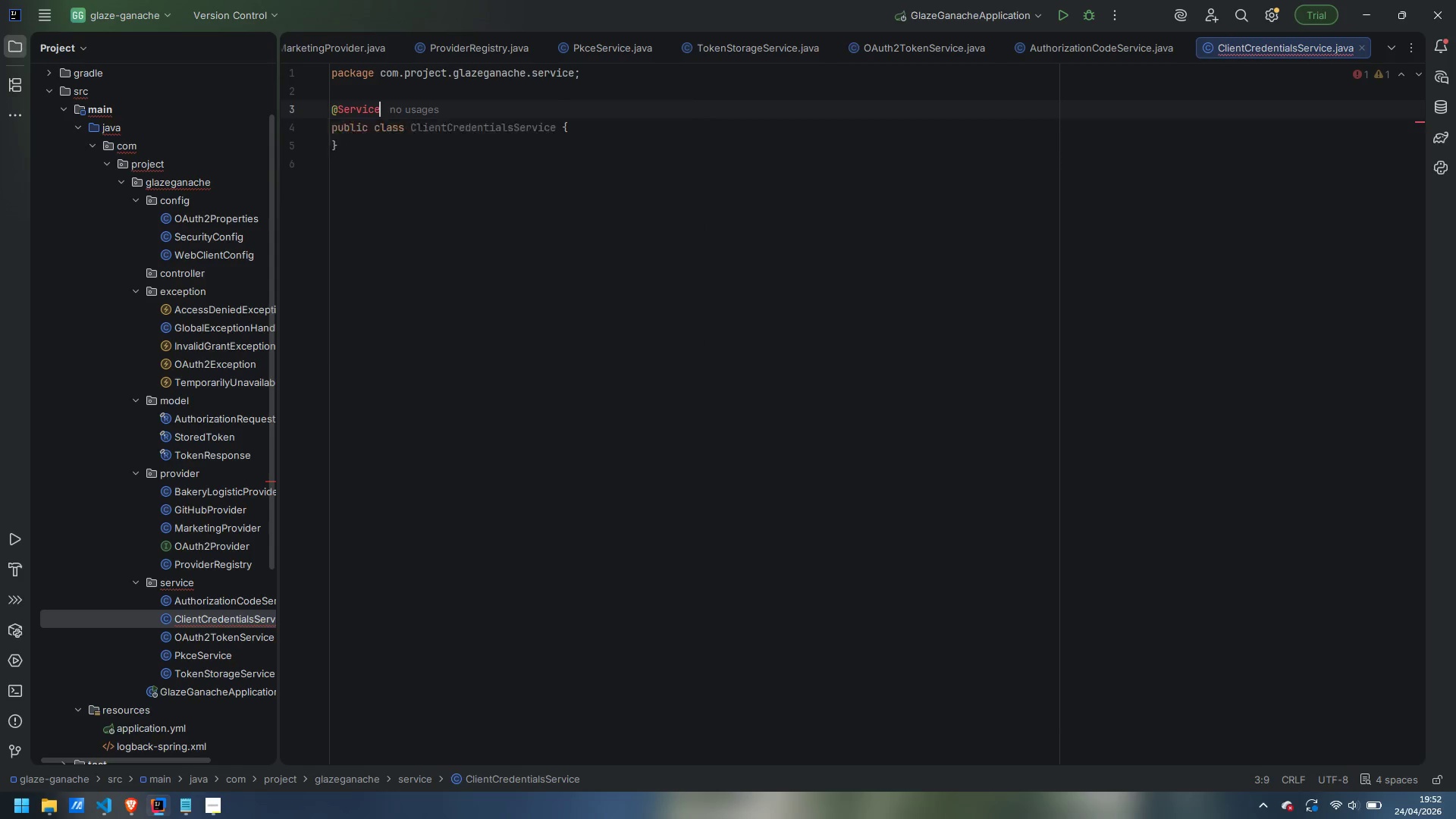 
key(Enter)
 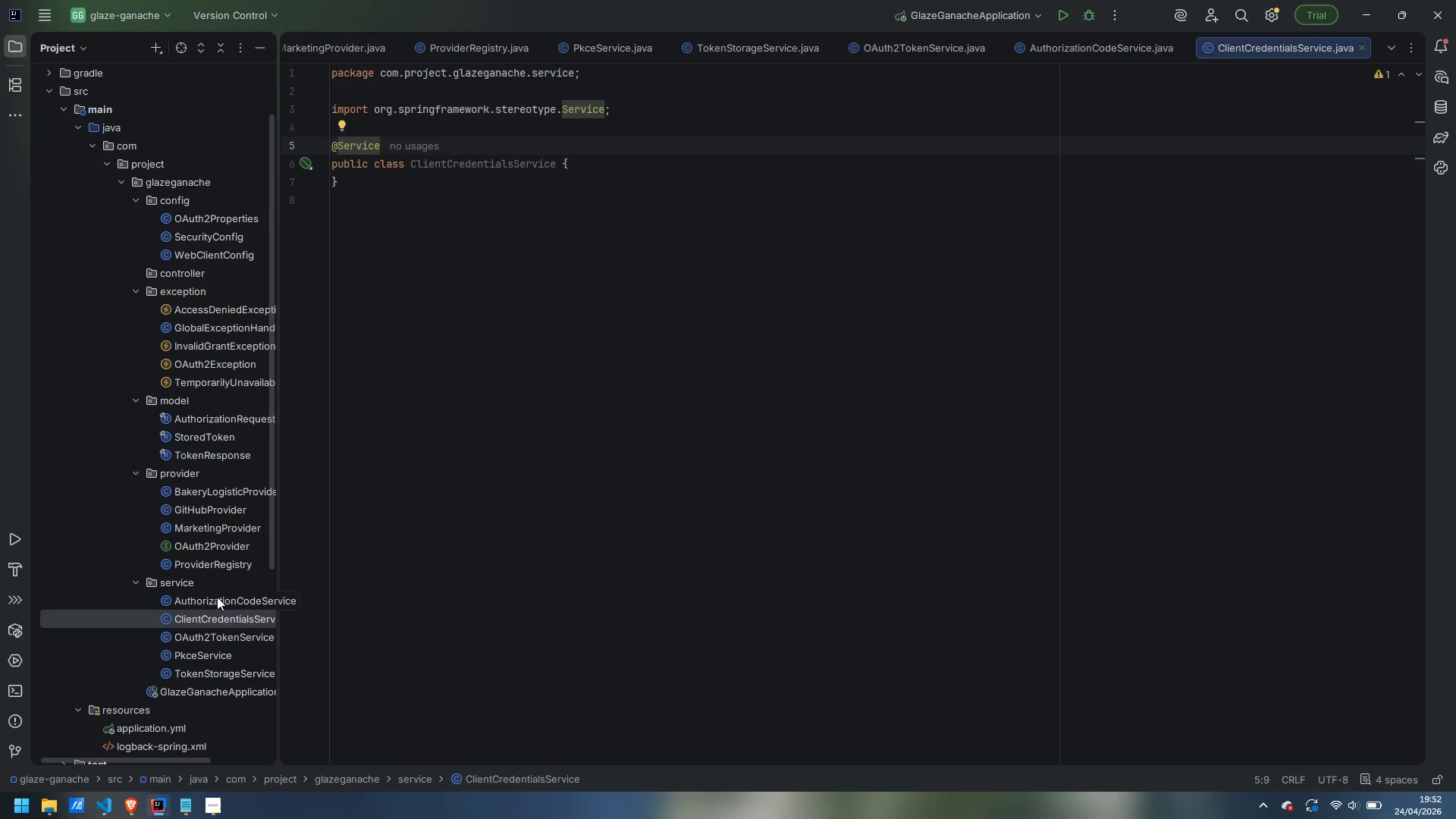 
double_click([217, 597])
 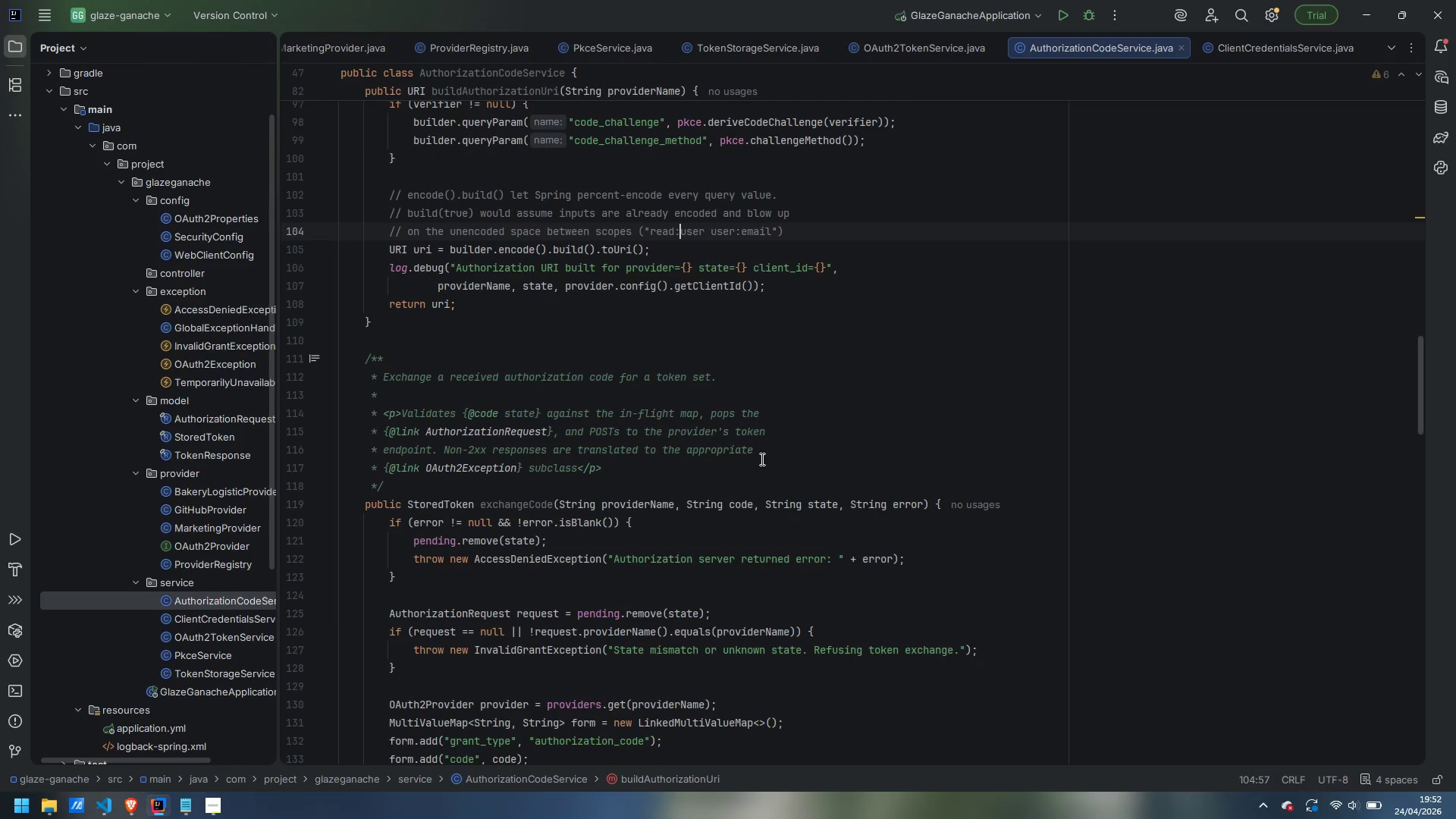 
scroll: coordinate [761, 461], scroll_direction: down, amount: 12.0
 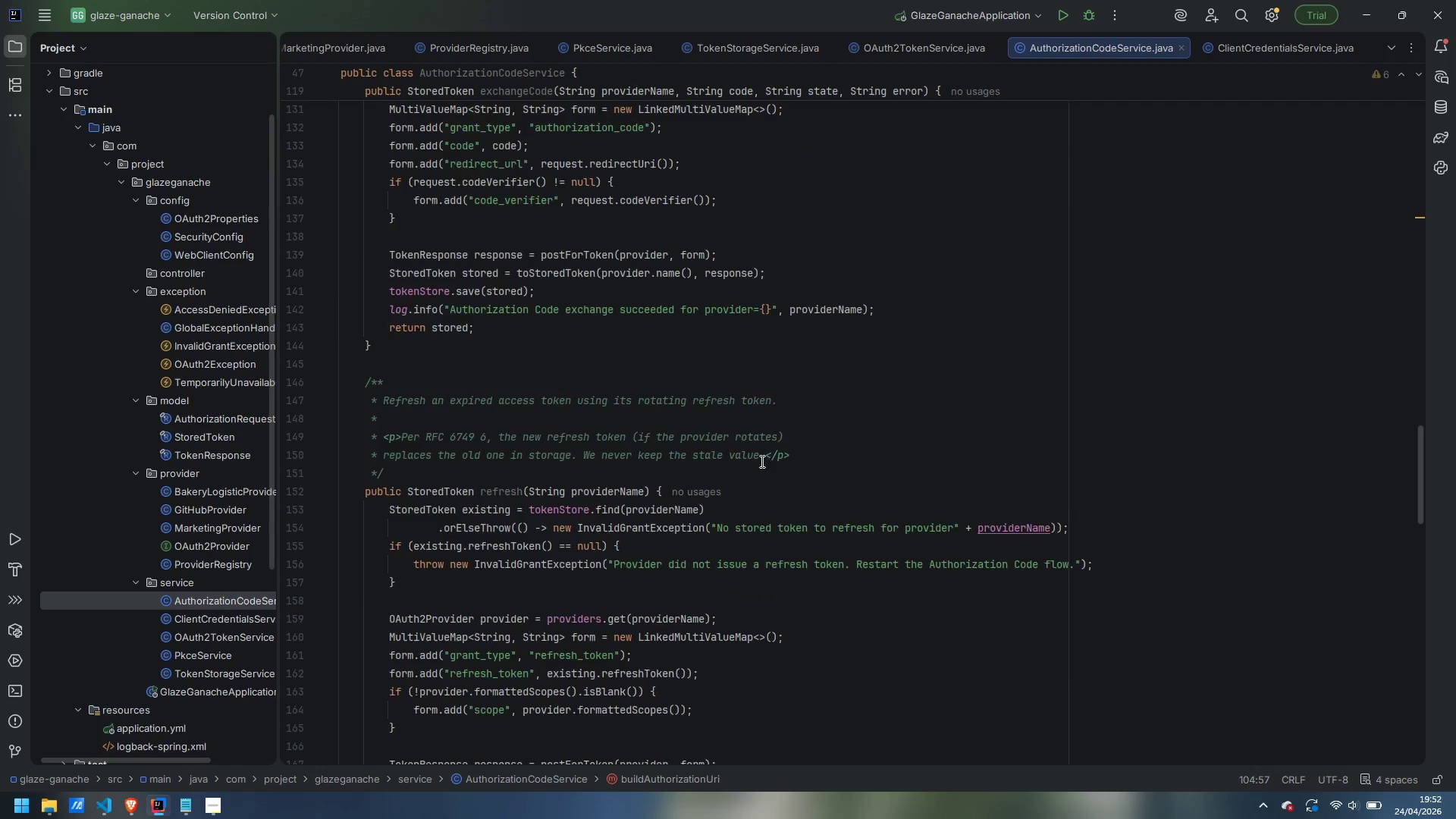 
scroll: coordinate [767, 473], scroll_direction: up, amount: 37.0
 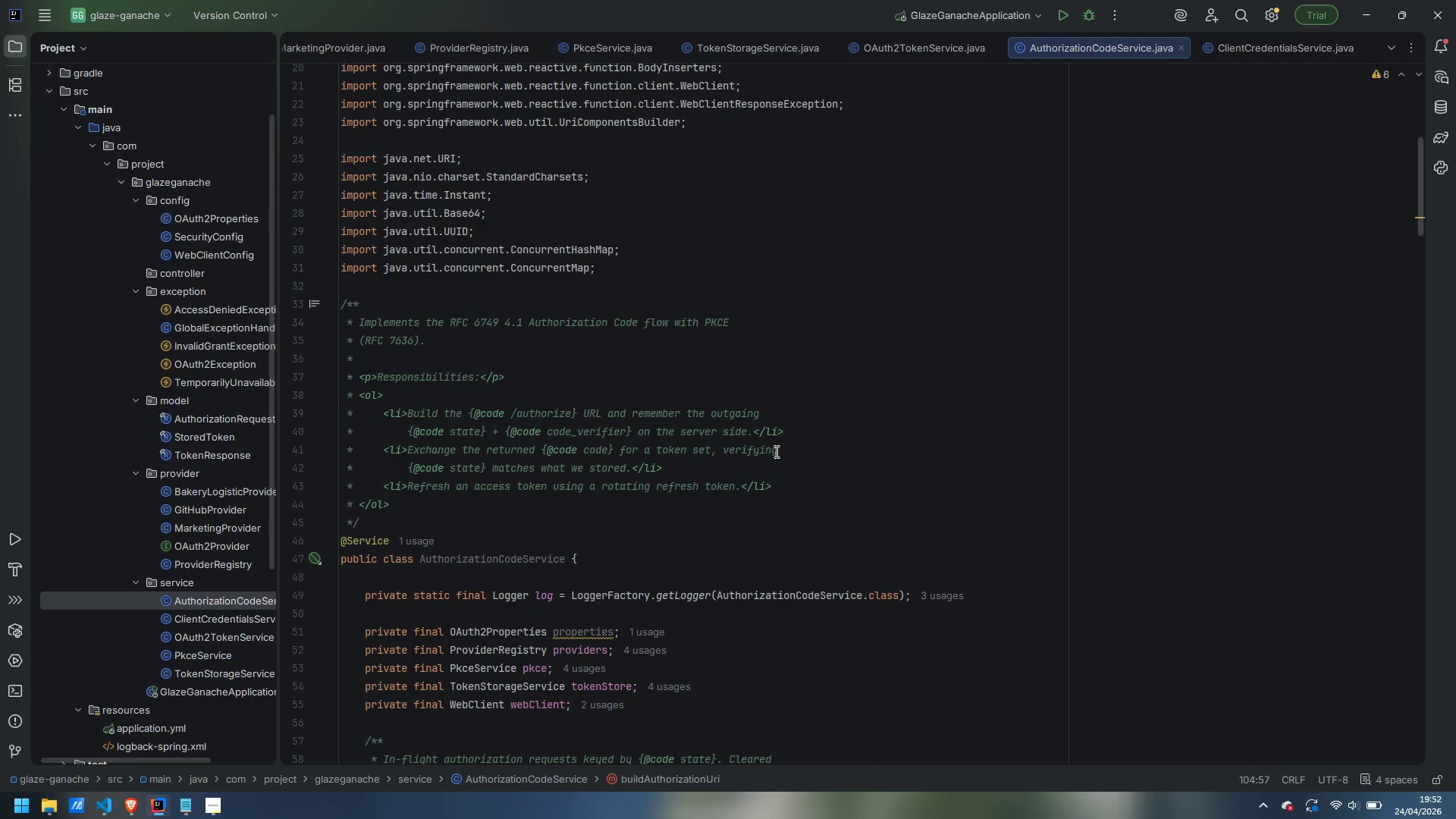 
wait(18.43)
 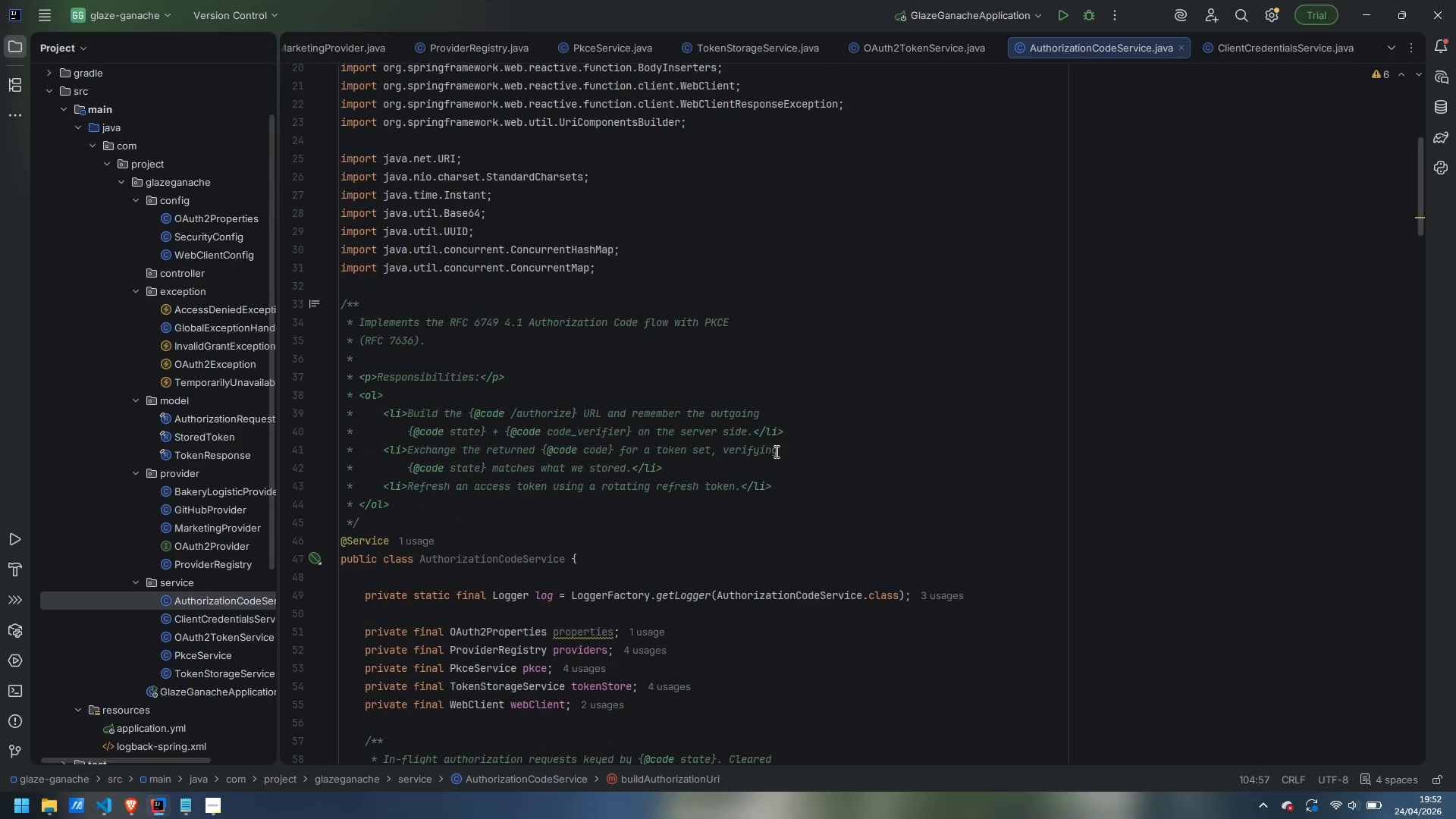 
double_click([231, 620])
 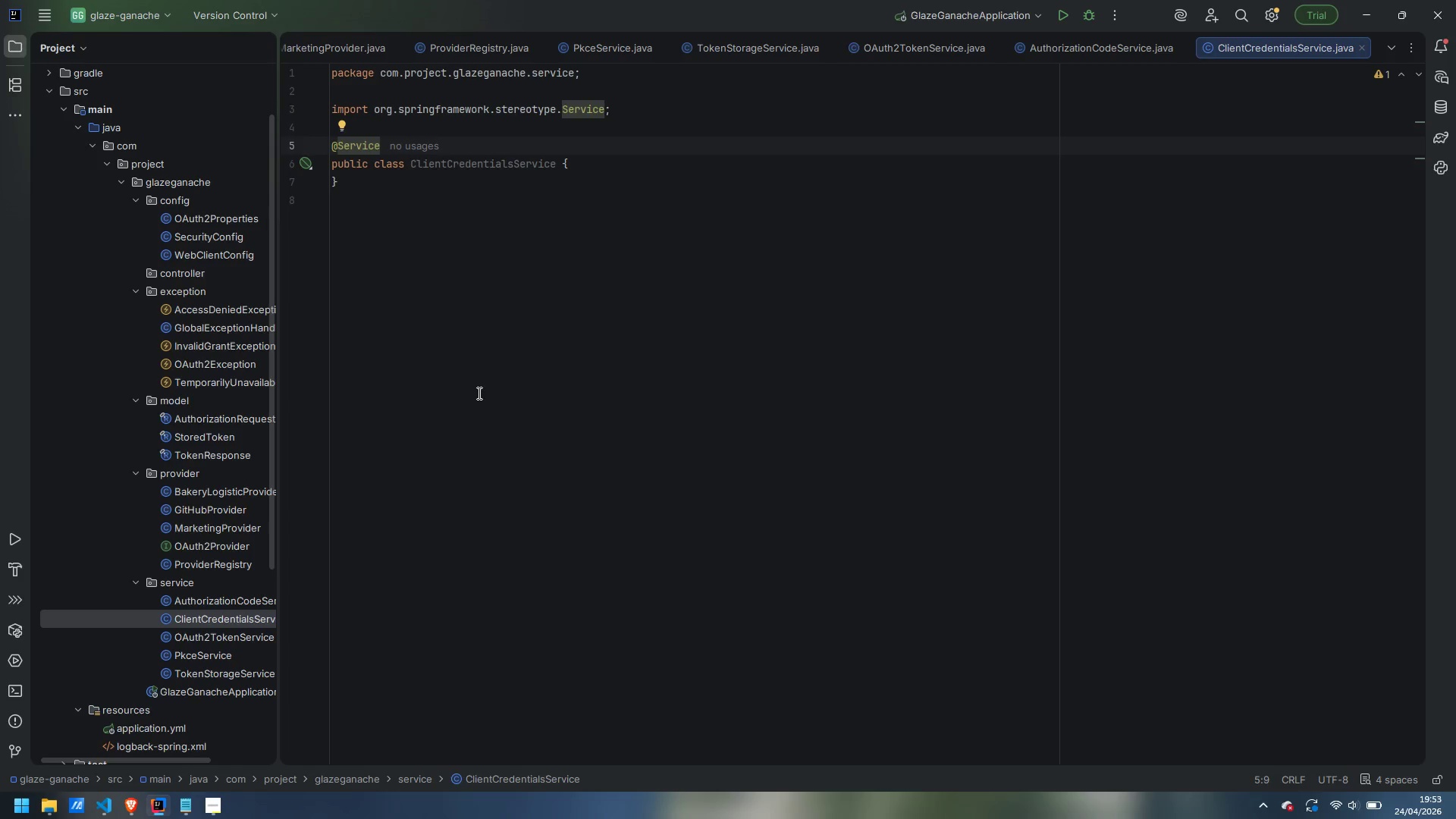 
wait(17.05)
 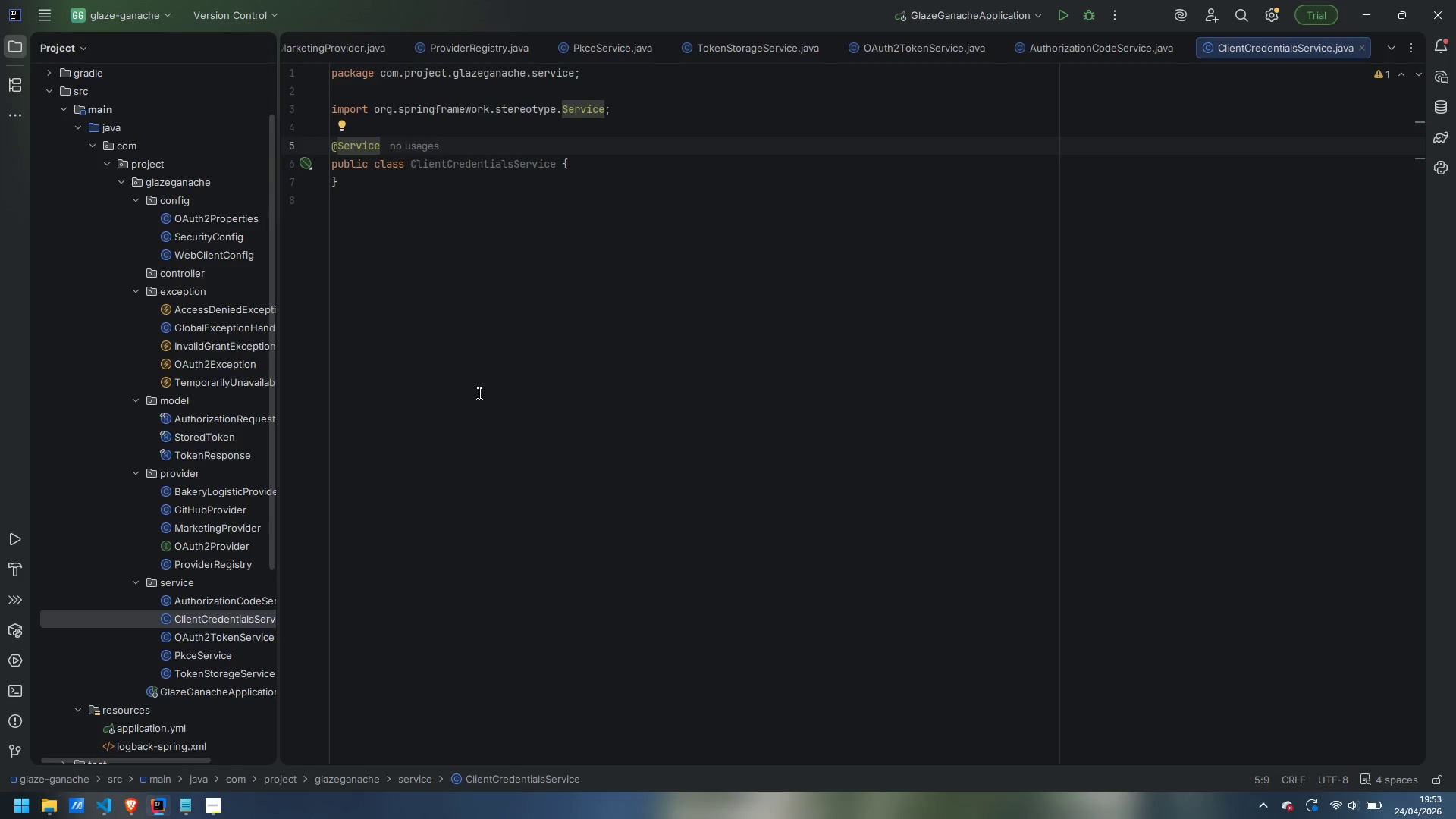 
left_click([780, 257])
 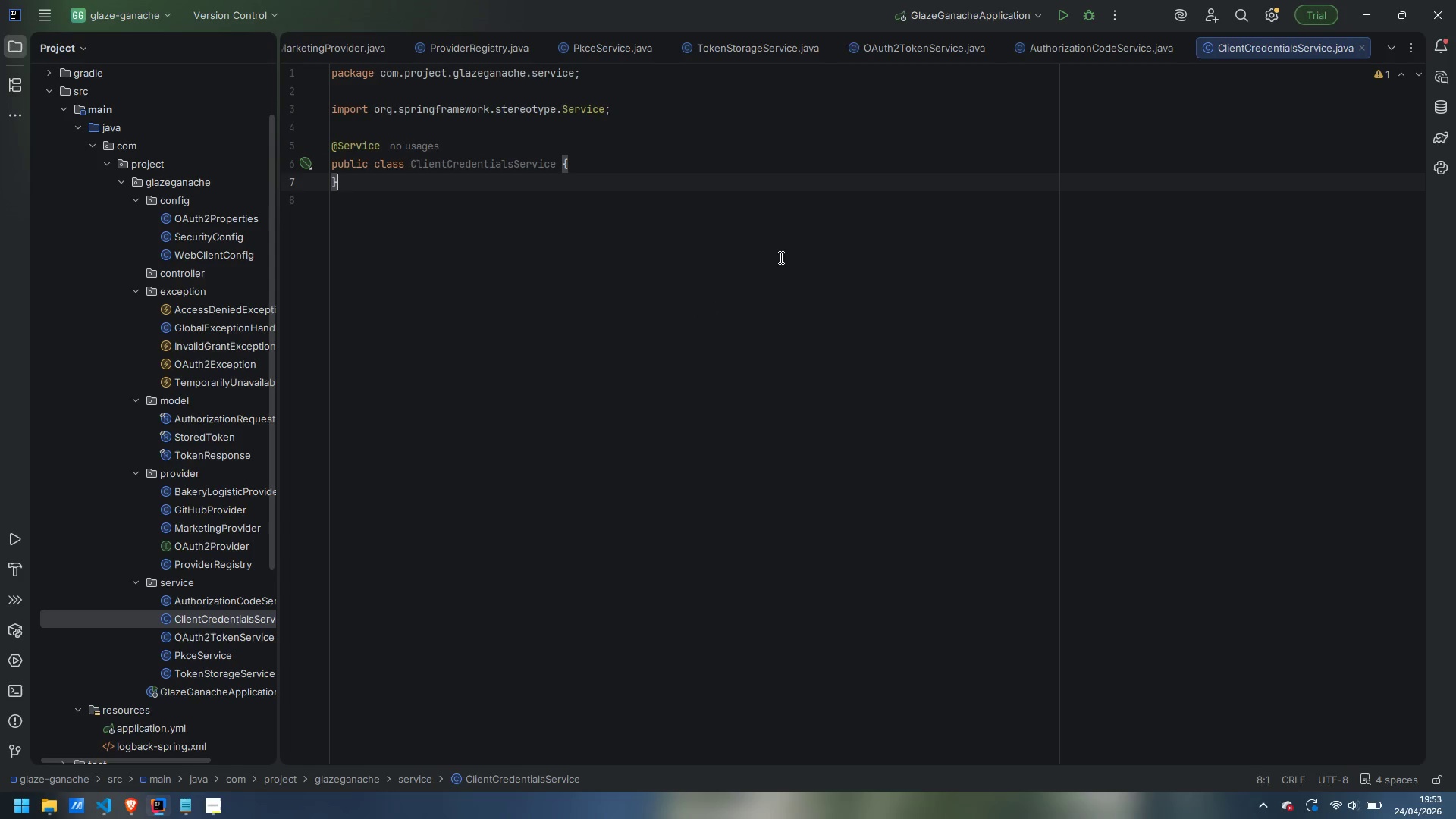 
key(ArrowLeft)
 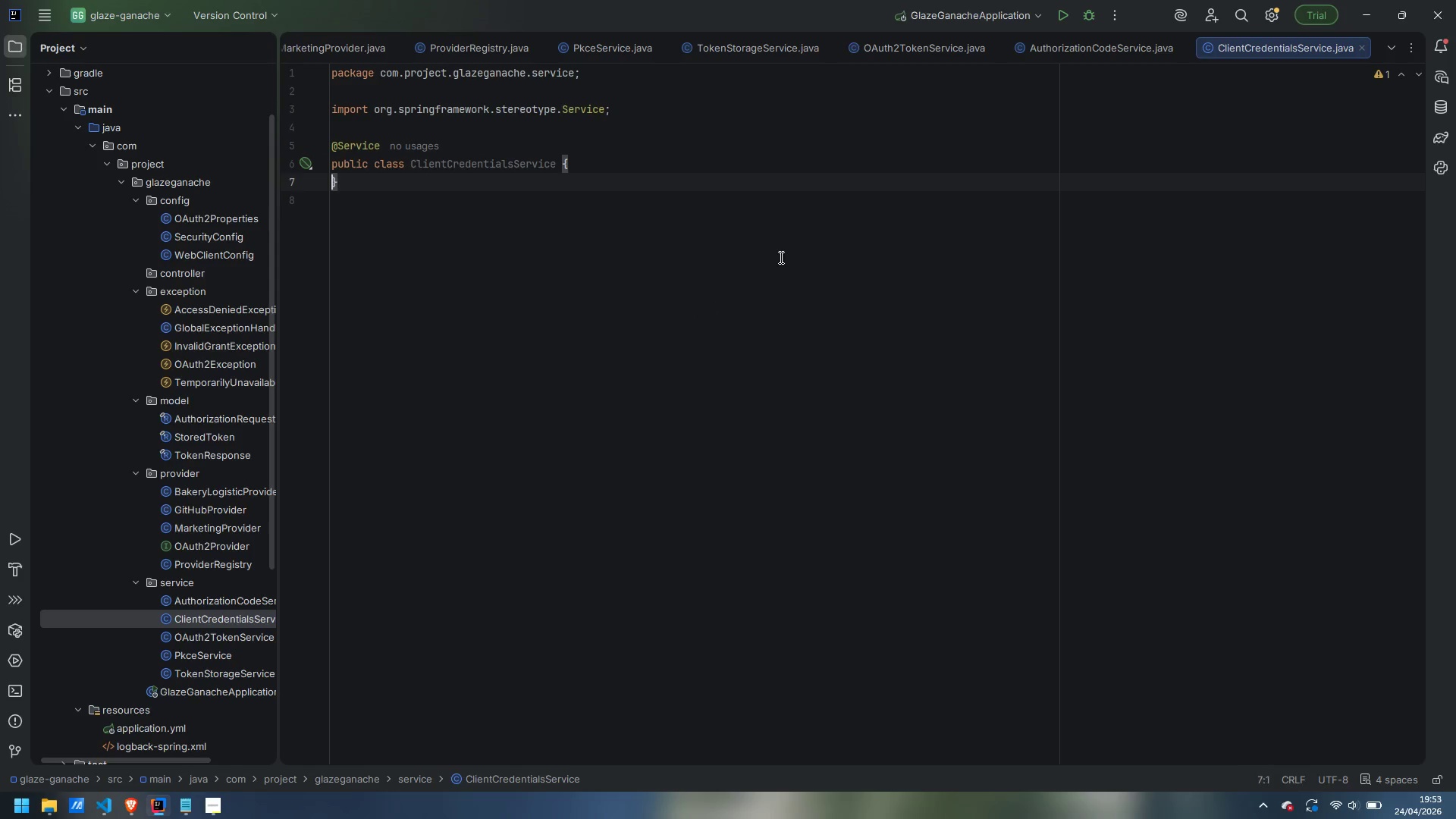 
key(ArrowLeft)
 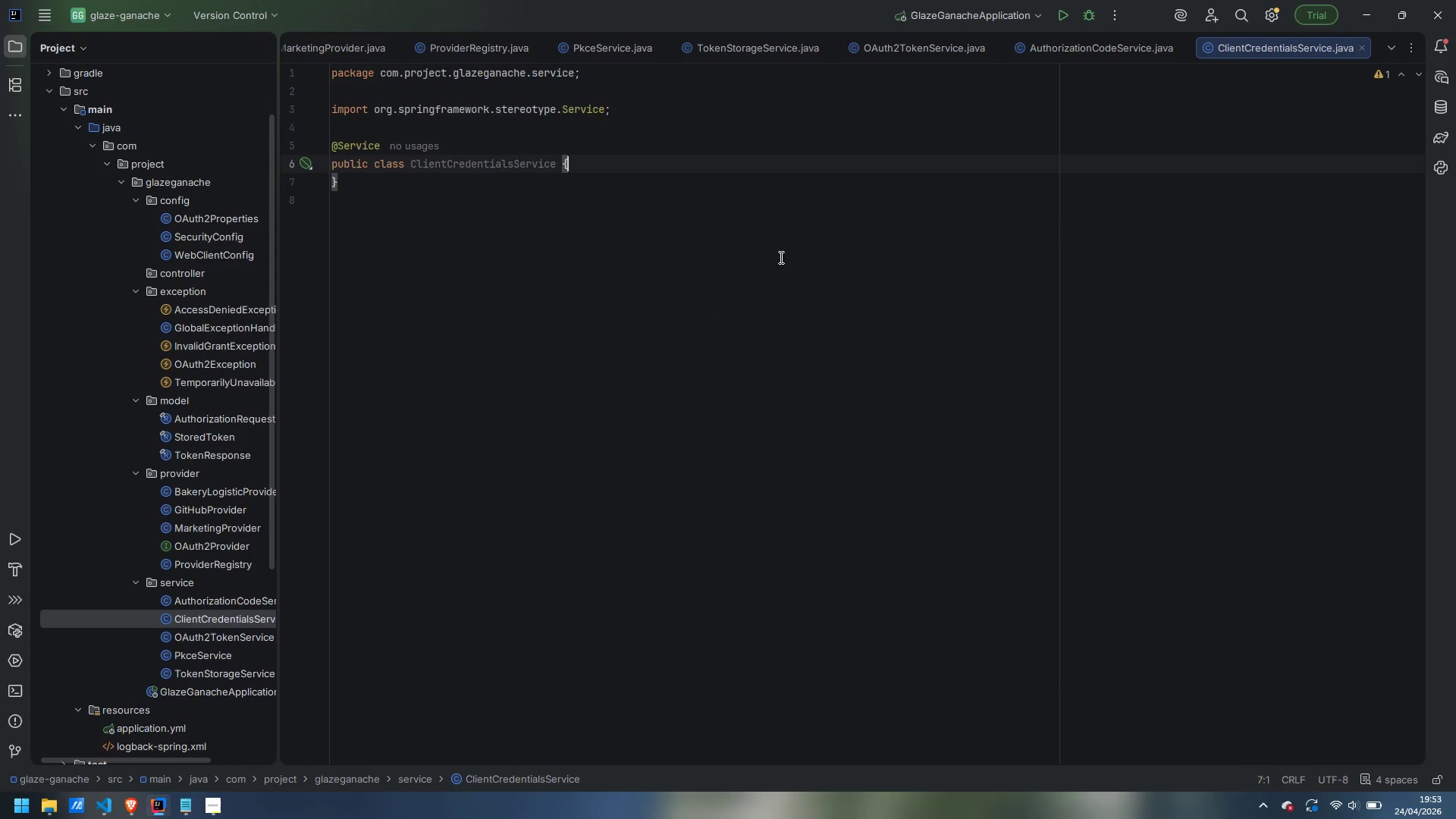 
key(ArrowLeft)
 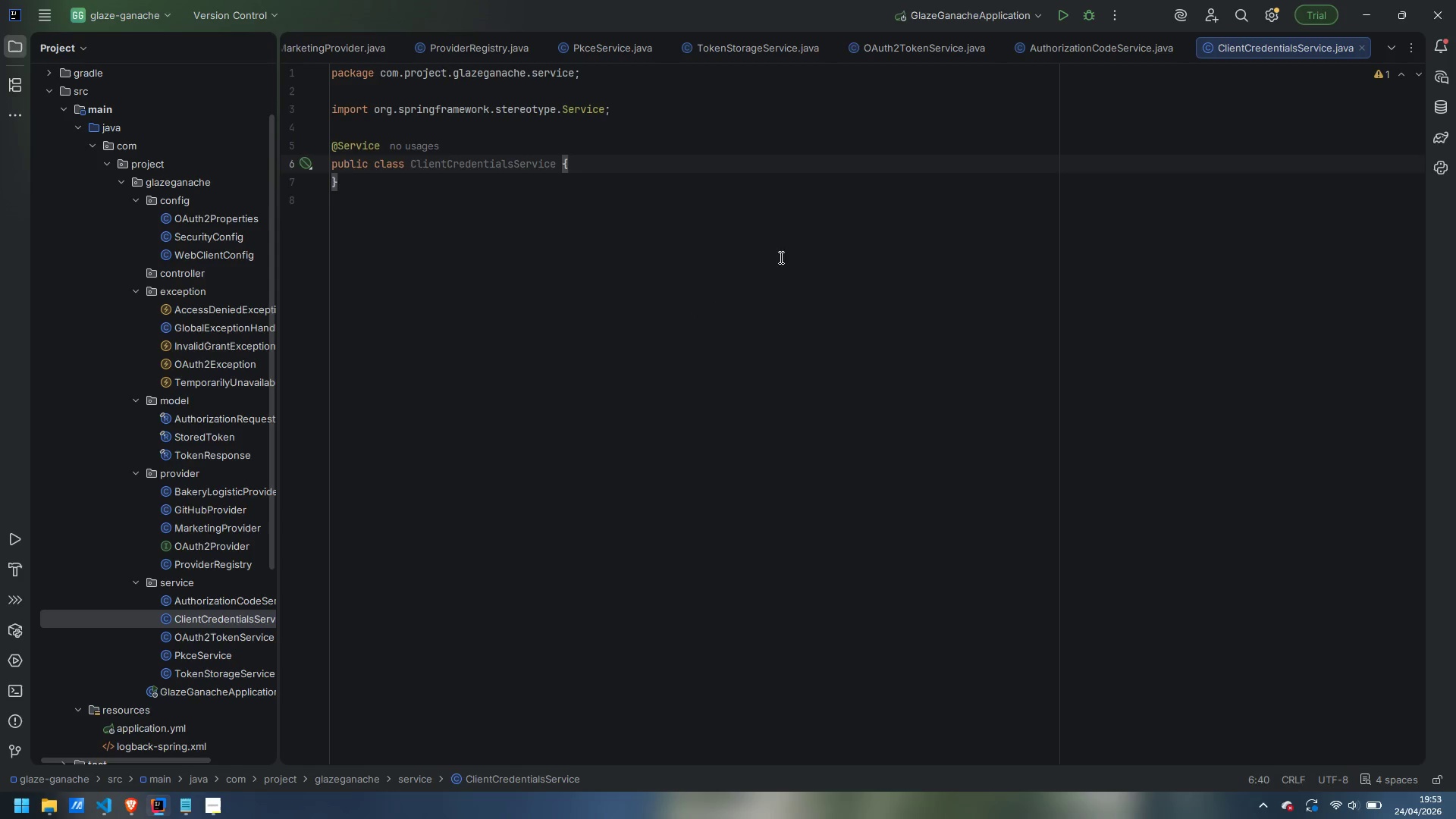 
key(Enter)
 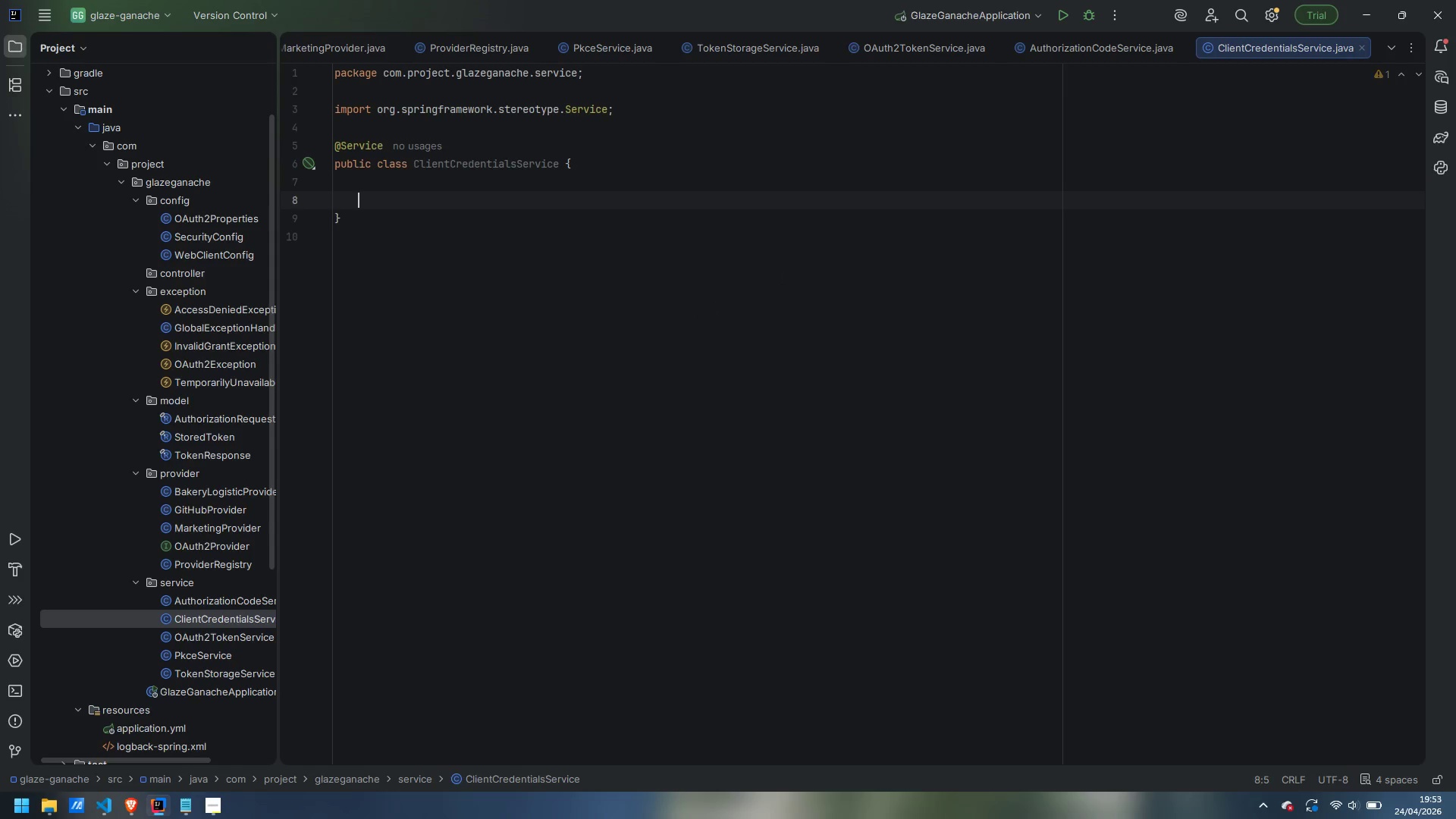 
key(Enter)
 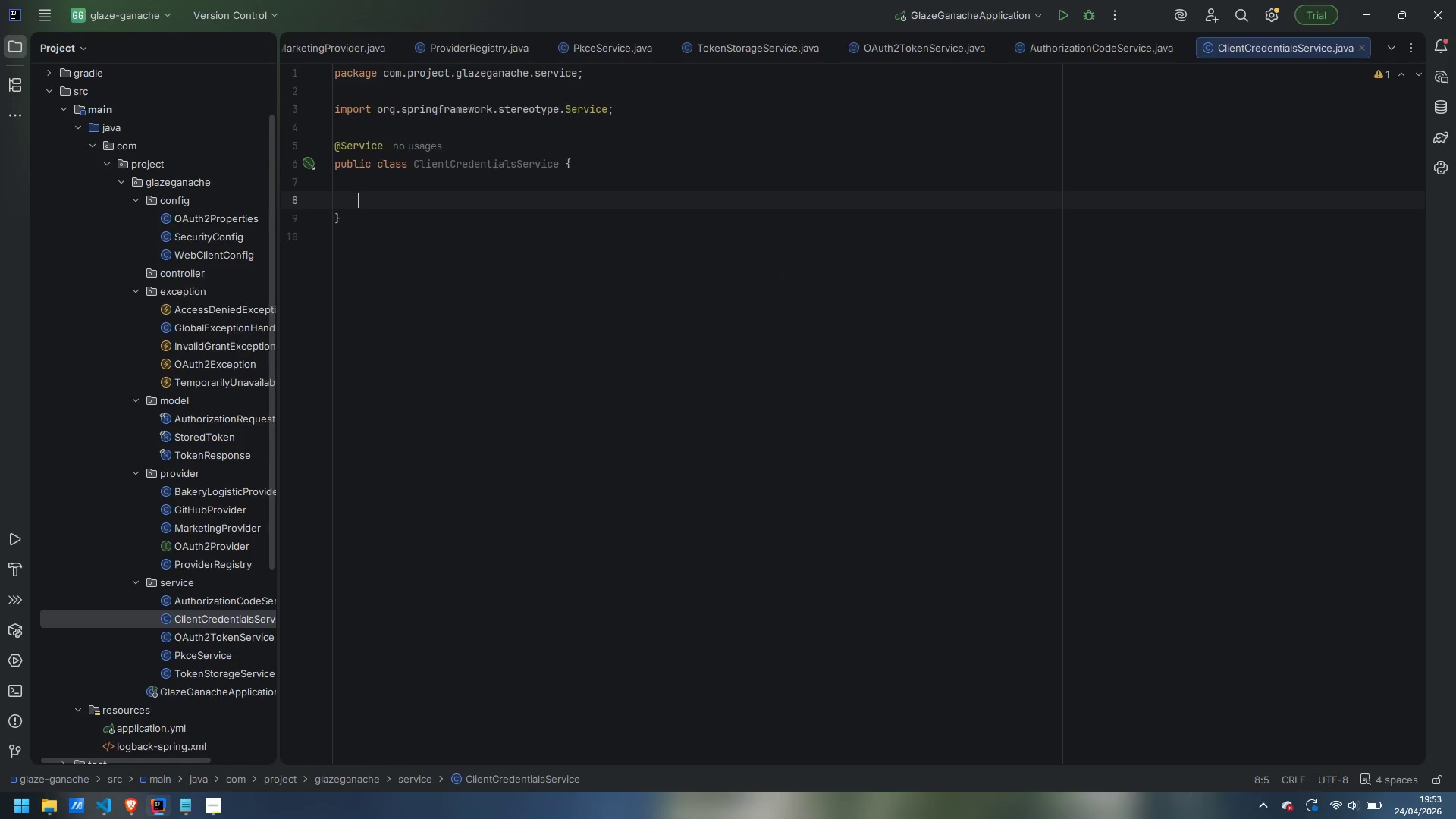 
type(private S)
key(Backspace)
type(statuc)
key(Backspace)
key(Backspace)
type(ic final Logger)
 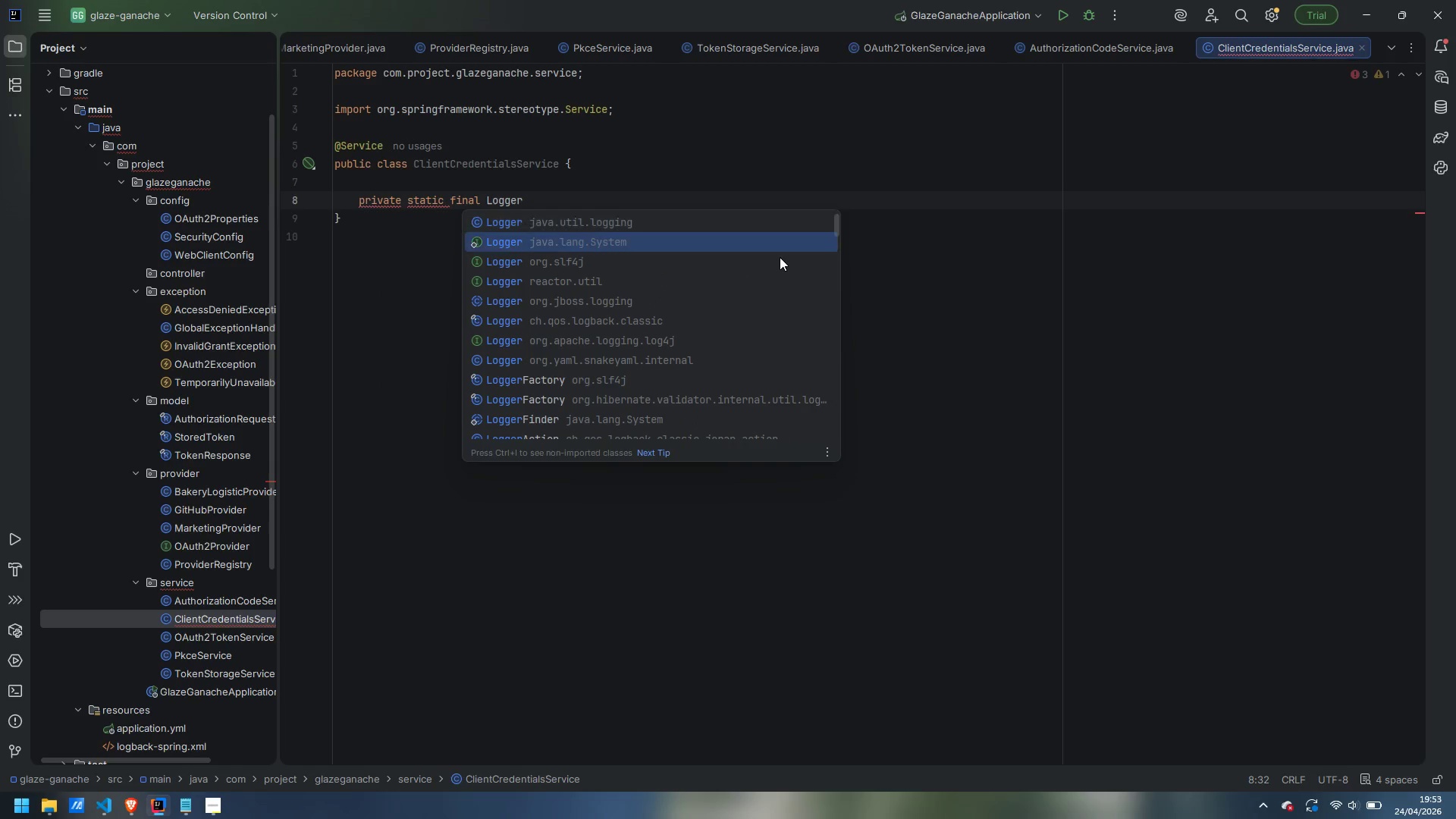 
key(ArrowDown)
 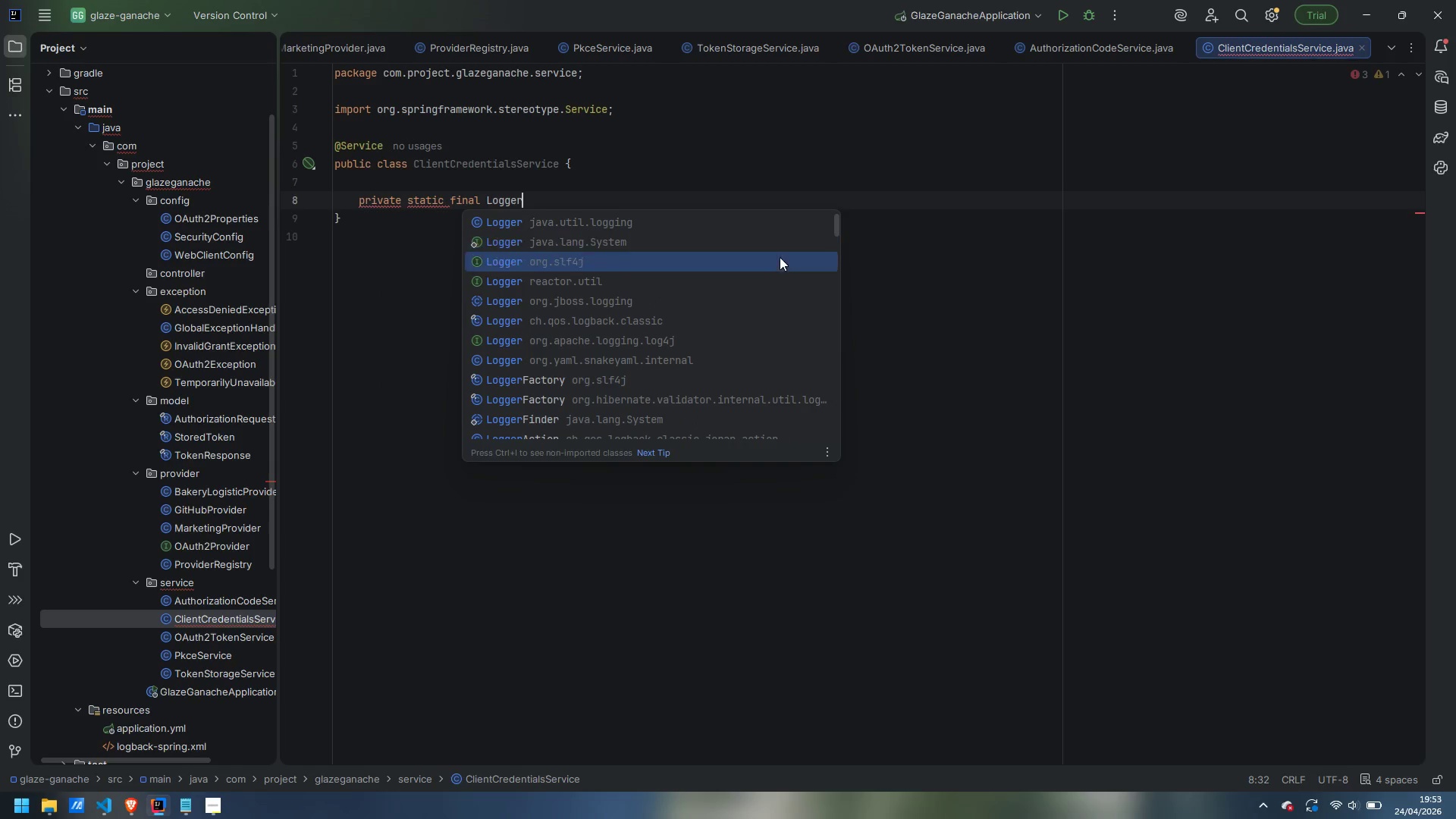 
key(ArrowDown)
 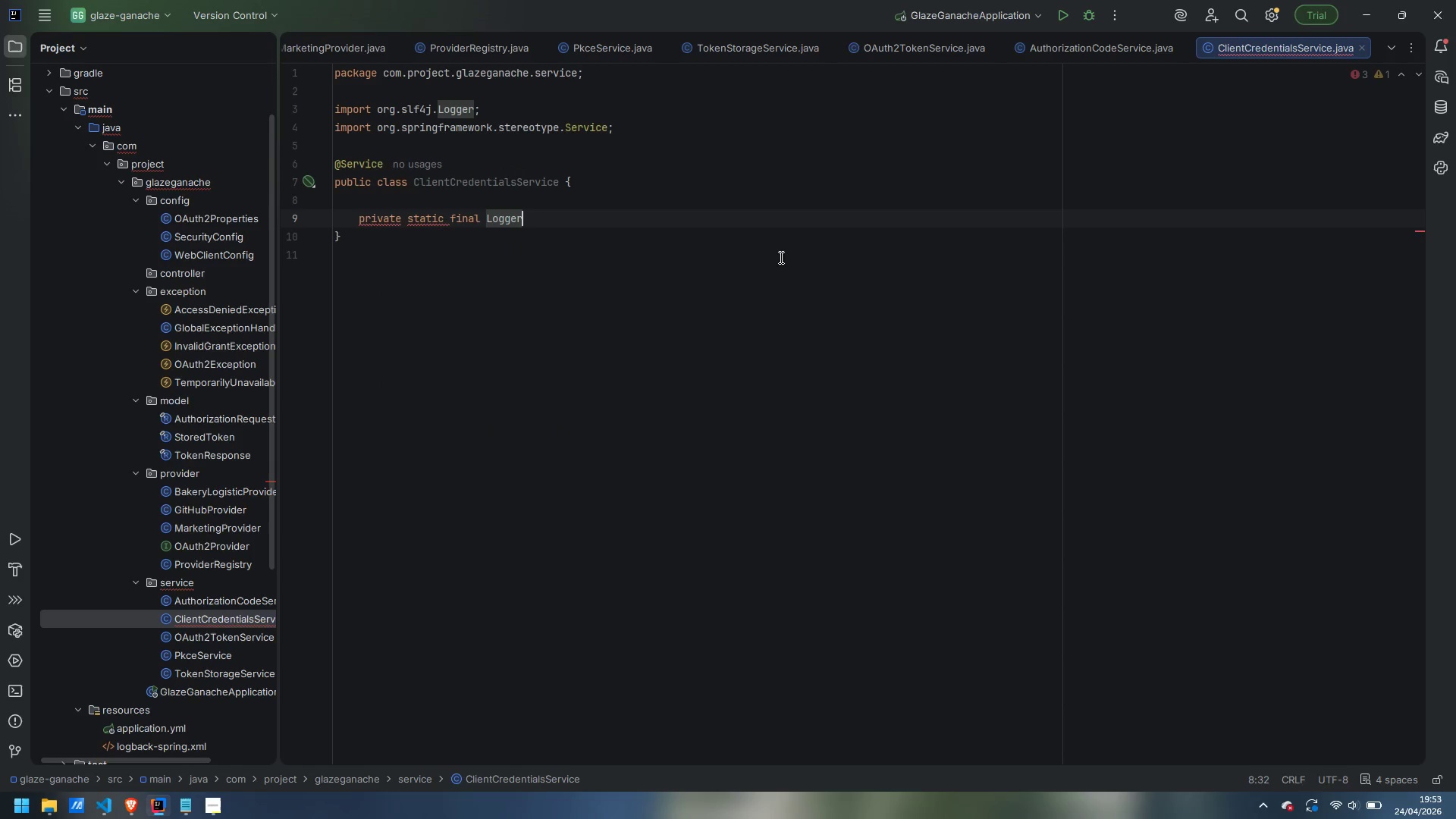 
key(Enter)
 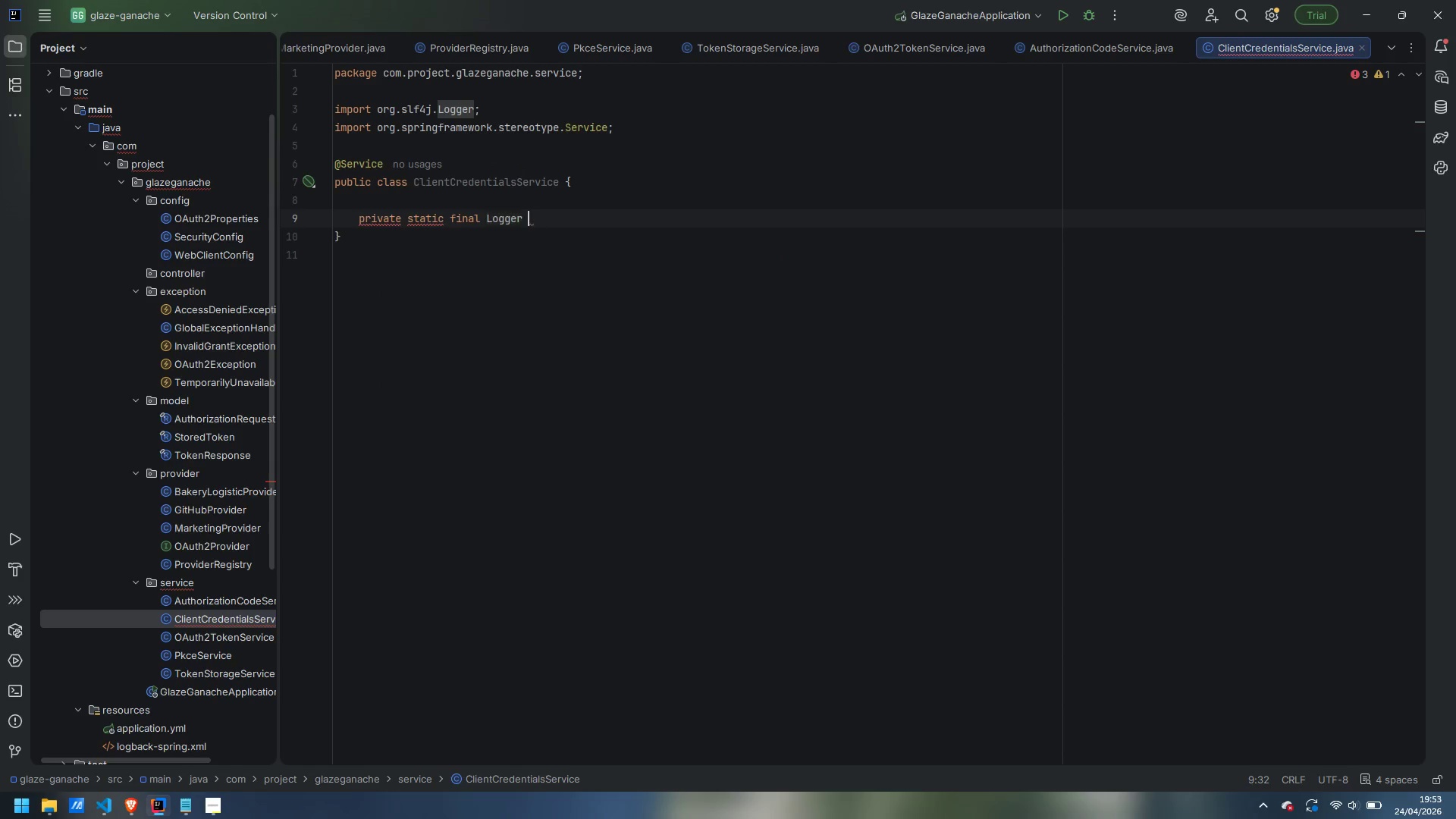 
type( log =- )
key(Backspace)
key(Backspace)
key(Backspace)
key(Backspace)
type( = LoggerFactiry)
key(Backspace)
key(Backspace)
key(Backspace)
type(ory)
 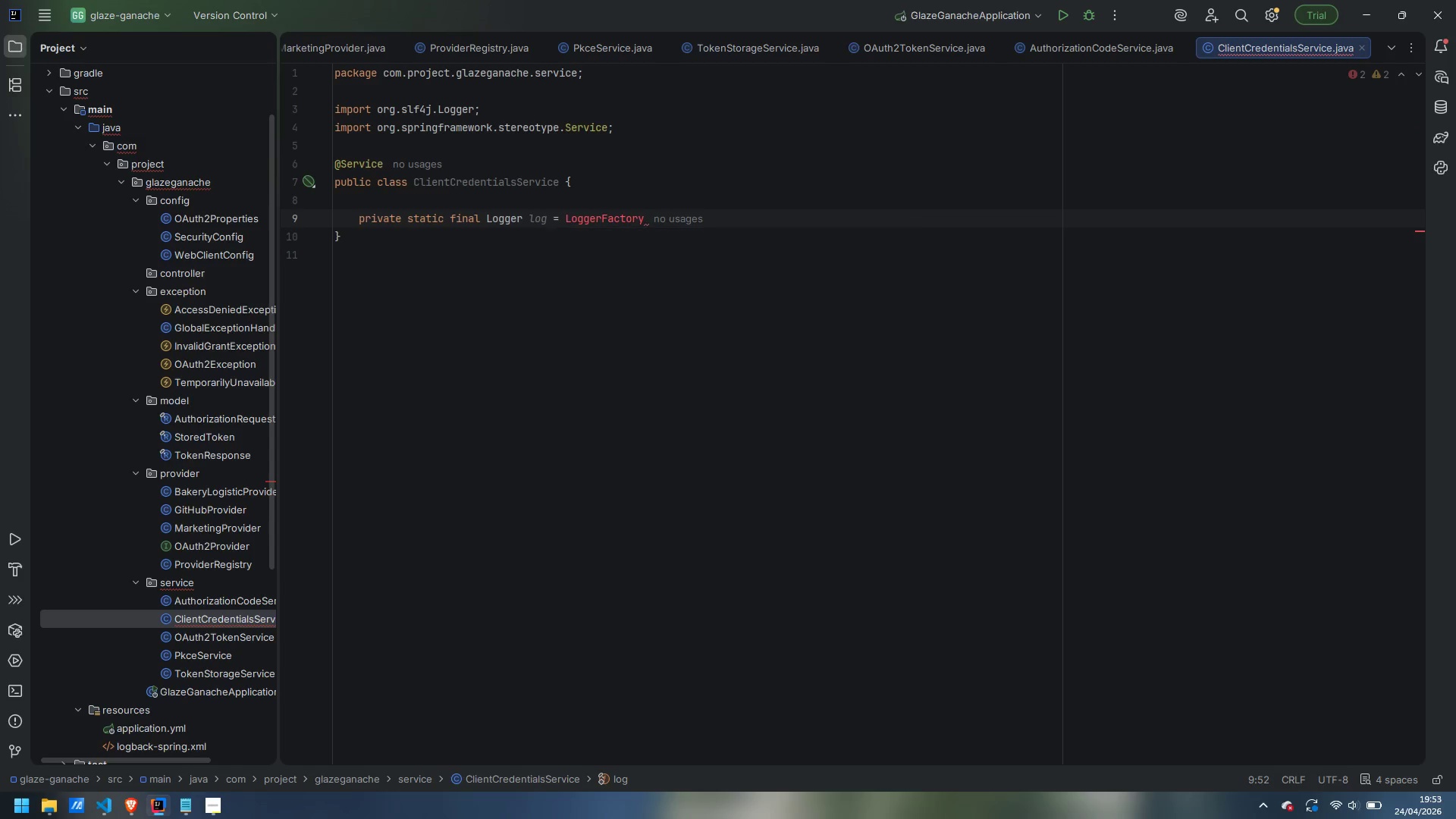 
key(Enter)
 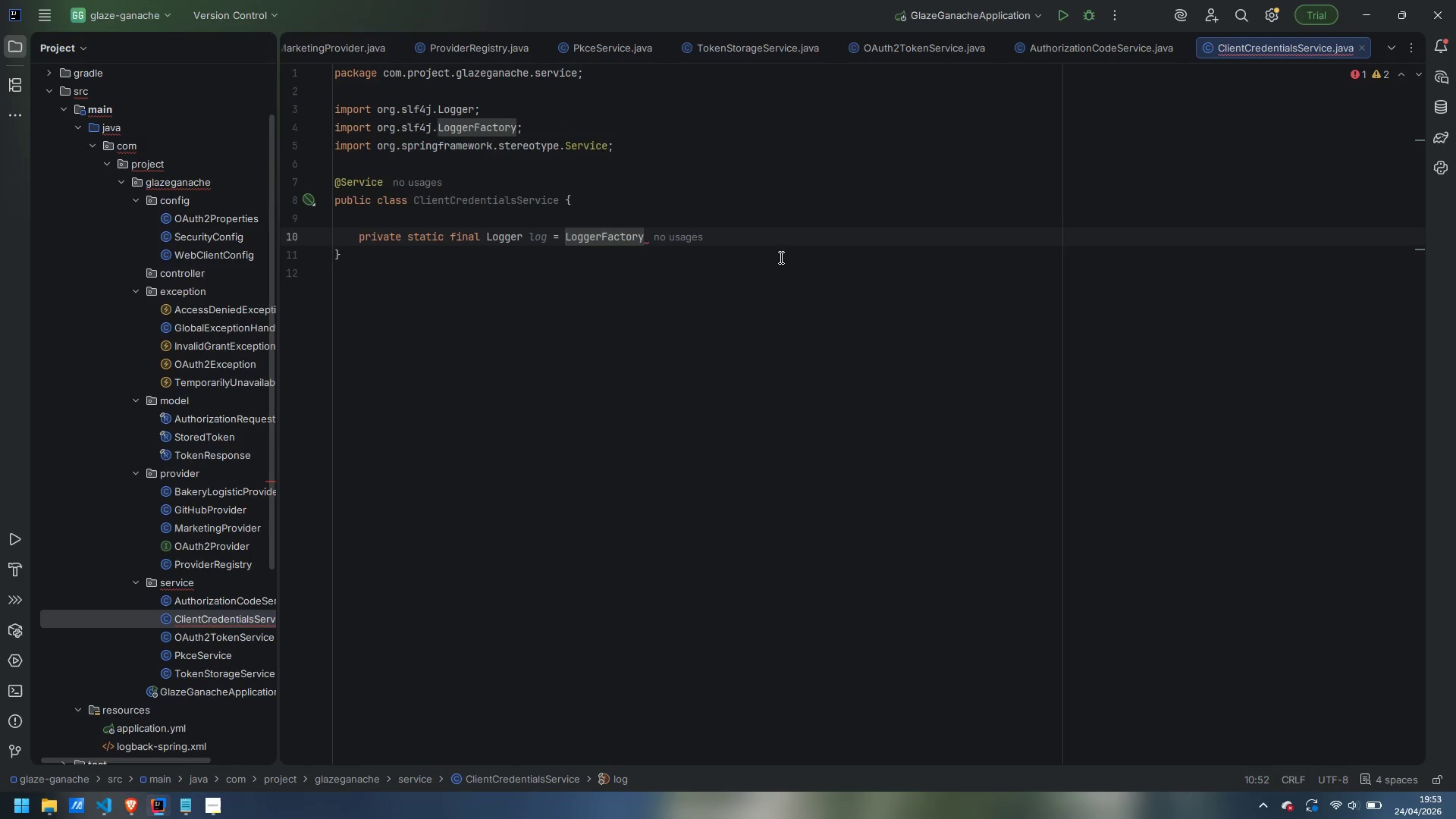 
type(.getLogger)
 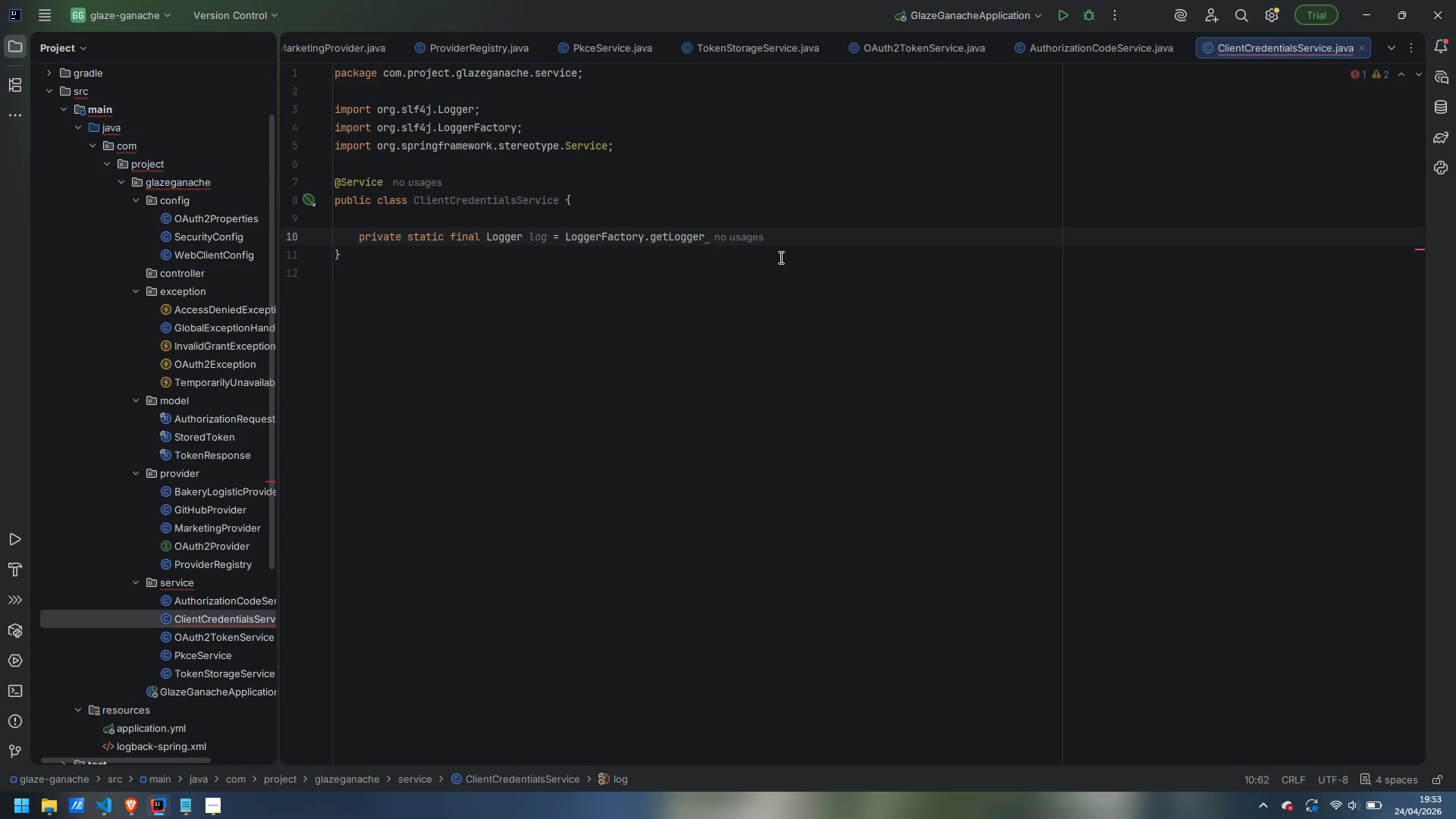 
key(Enter)
 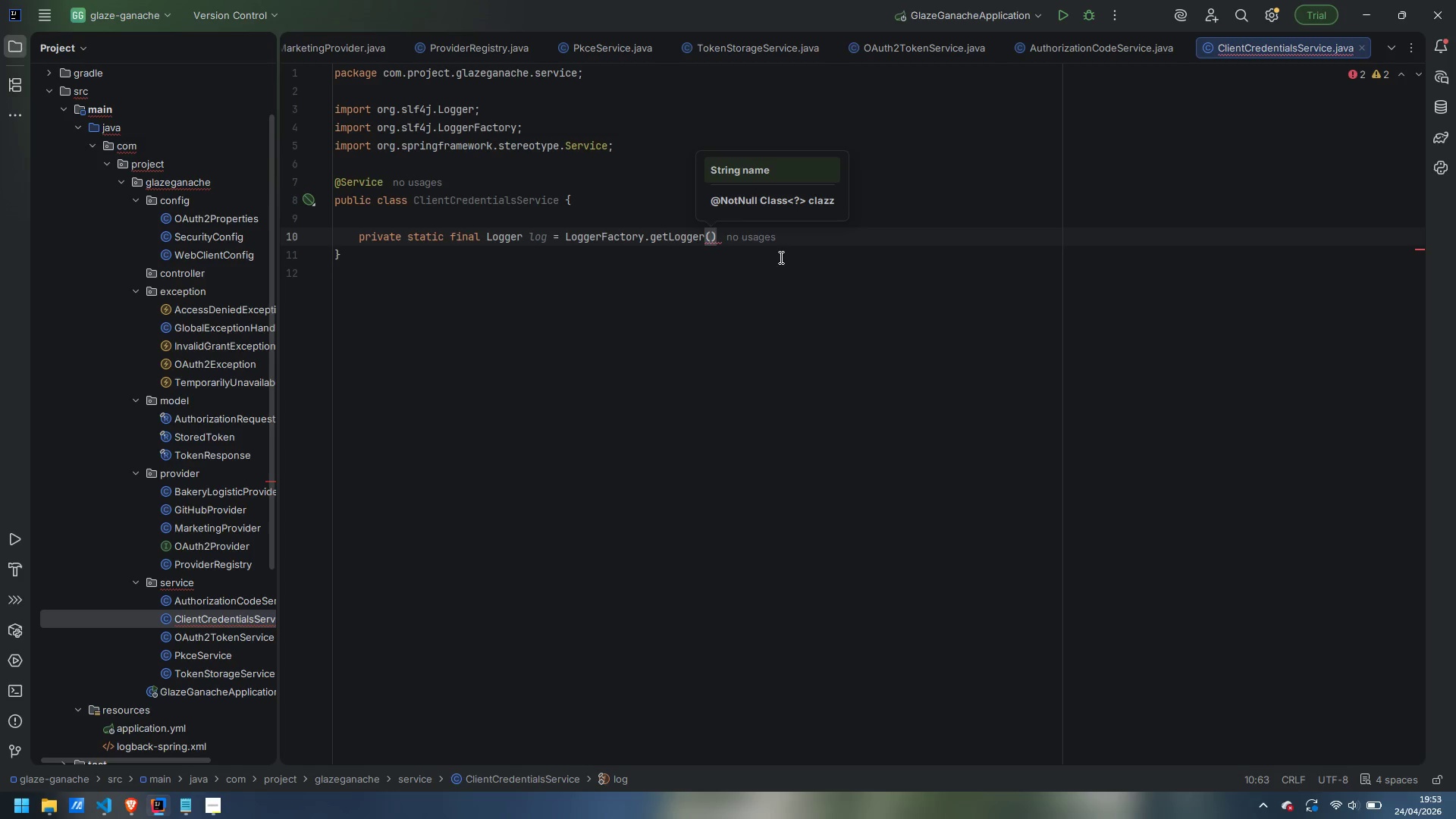 
wait(11.42)
 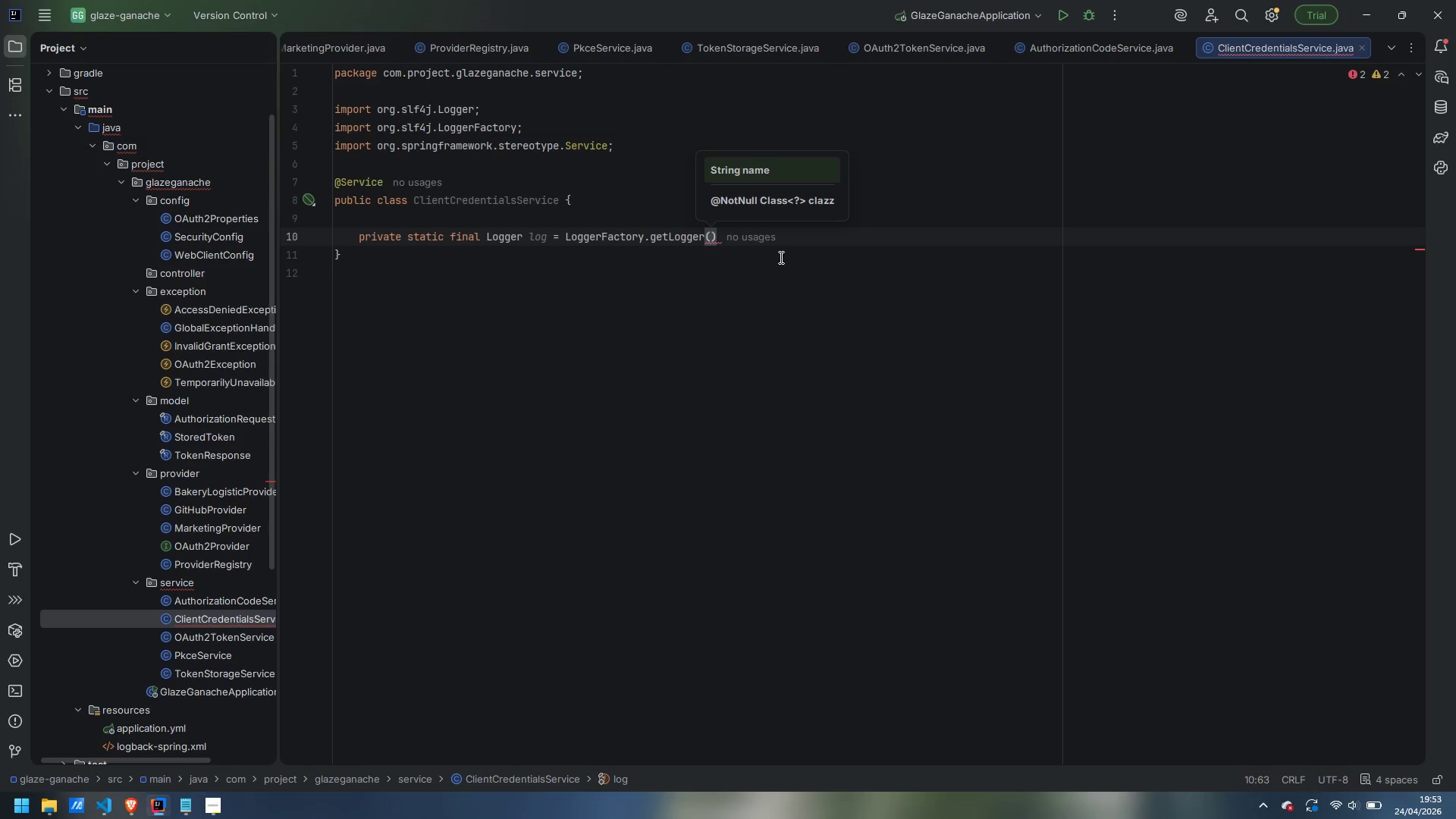 
type(ClientCredentialsService.class)
 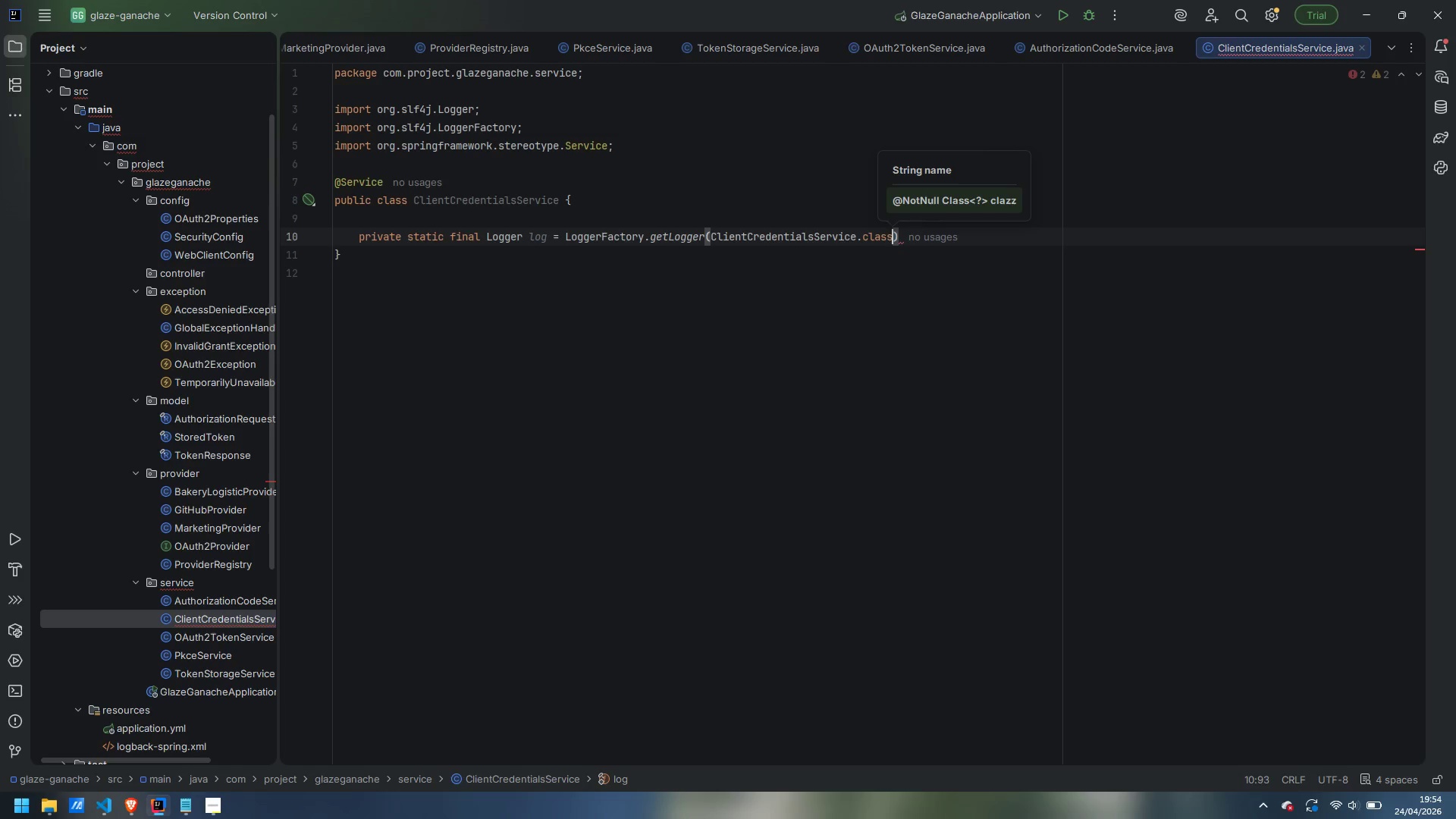 
key(ArrowRight)
 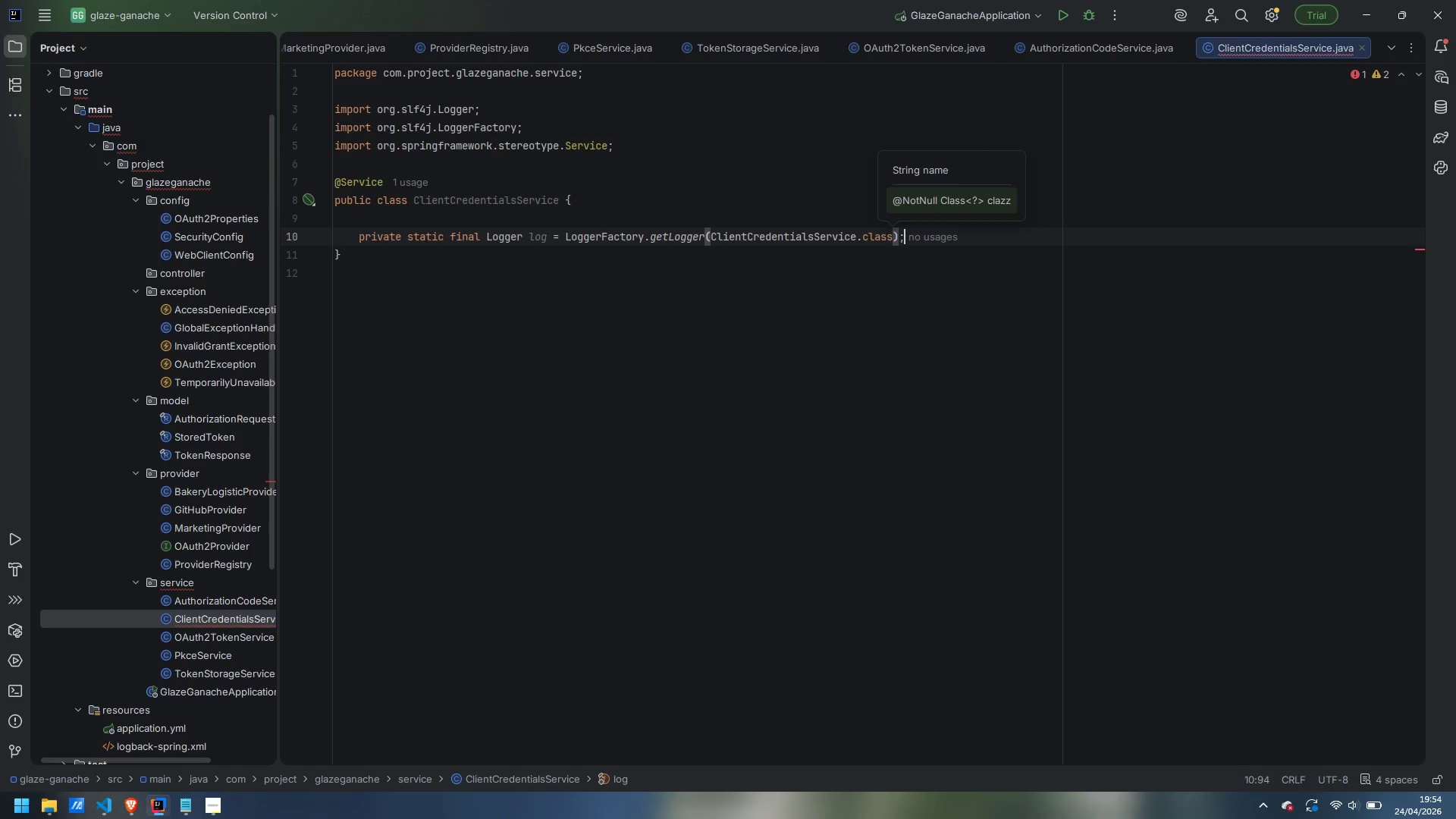 
key(Semicolon)
 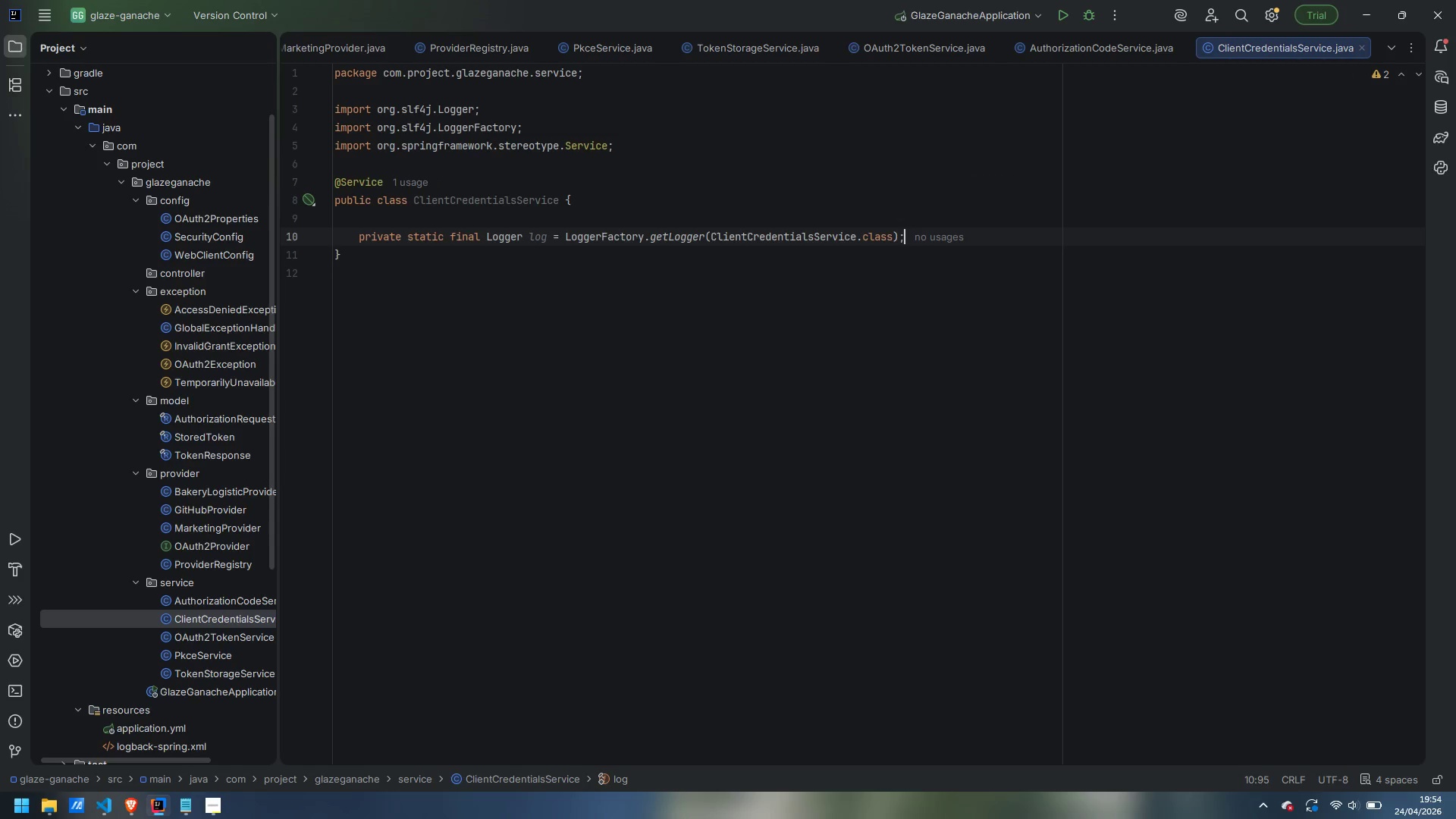 
wait(13.11)
 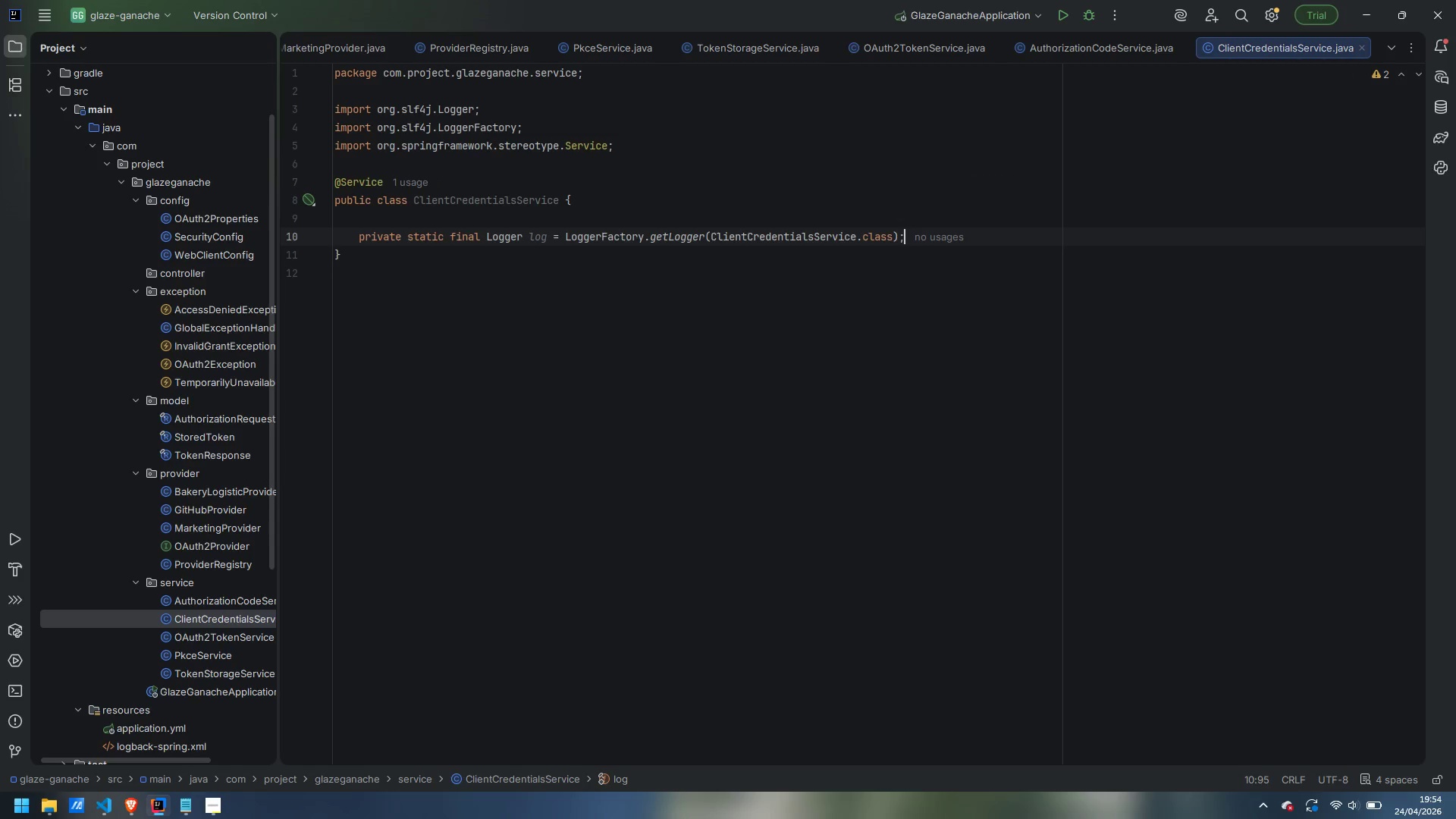 
key(Enter)
 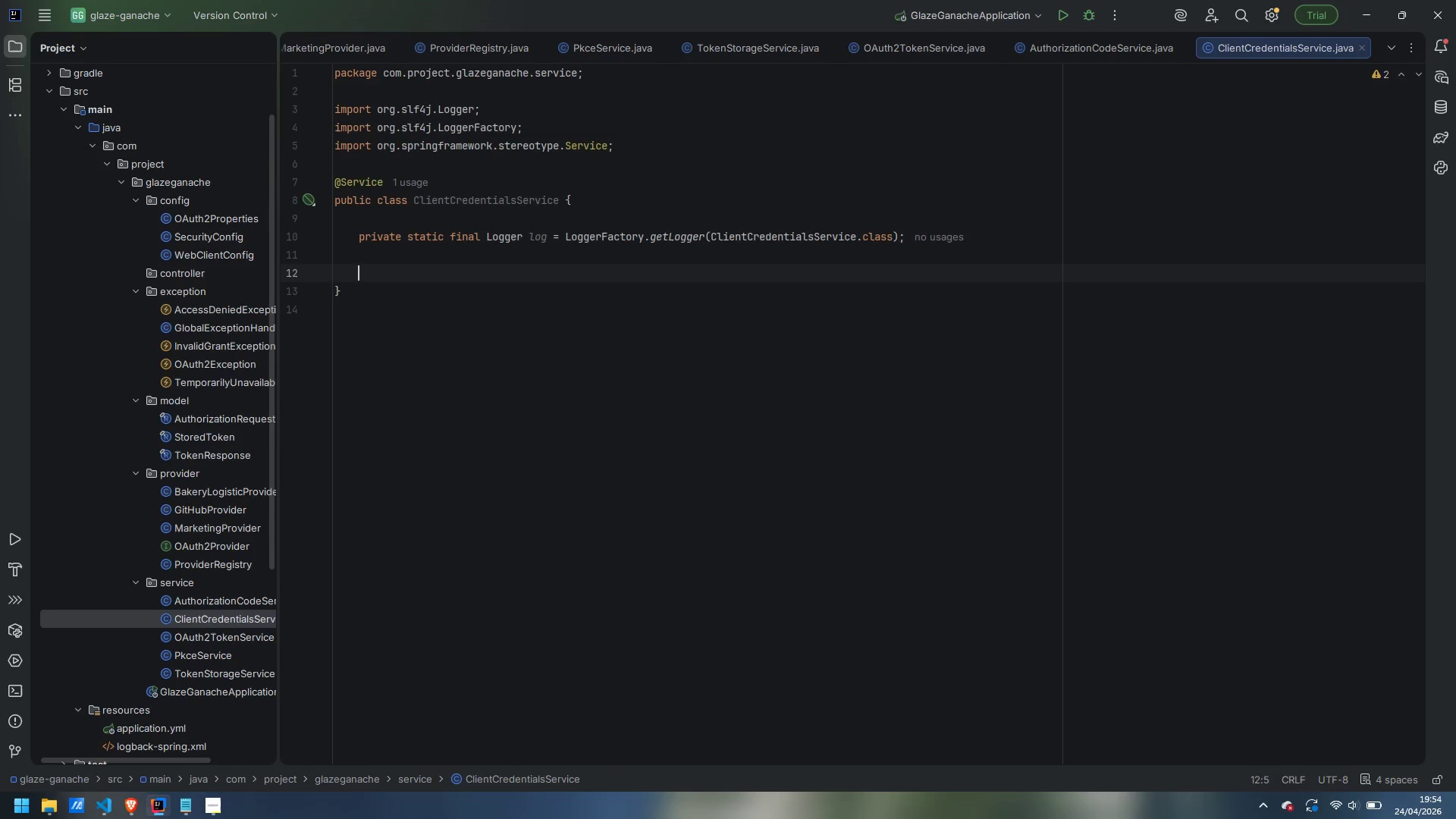 
key(Enter)
 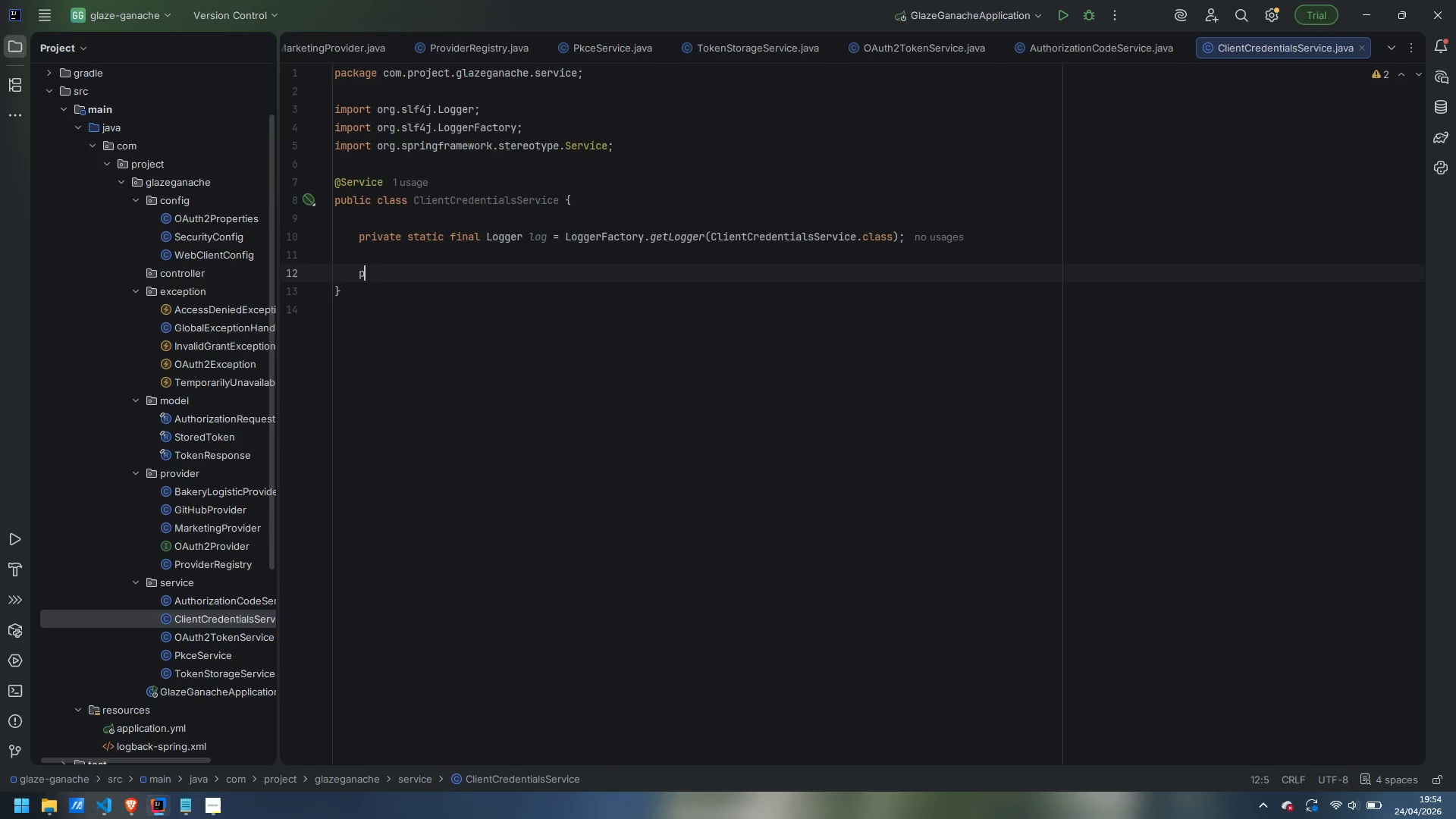 
type(private )
 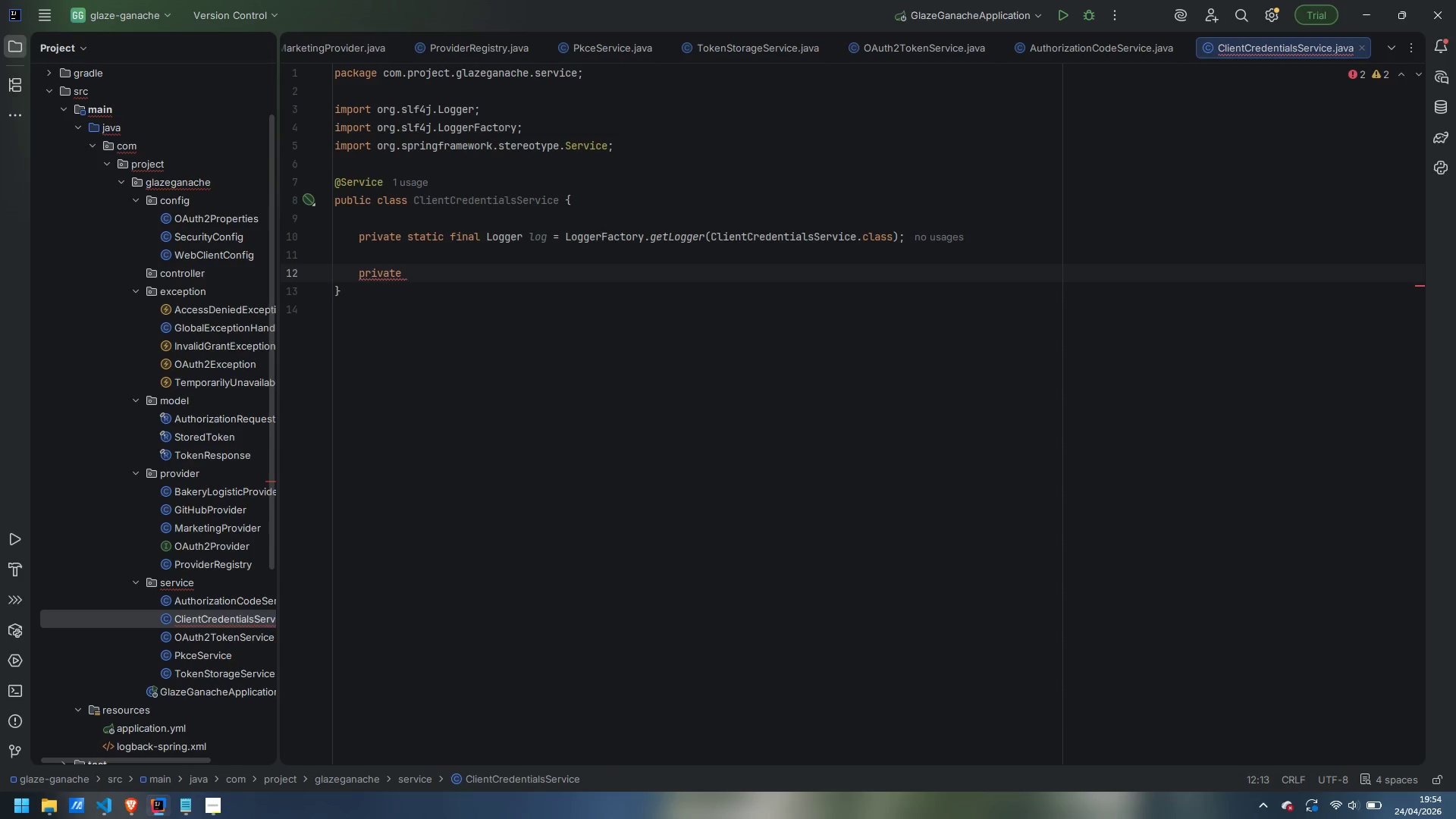 
type(final Prover)
key(Backspace)
key(Backspace)
type(iderRegistry)
 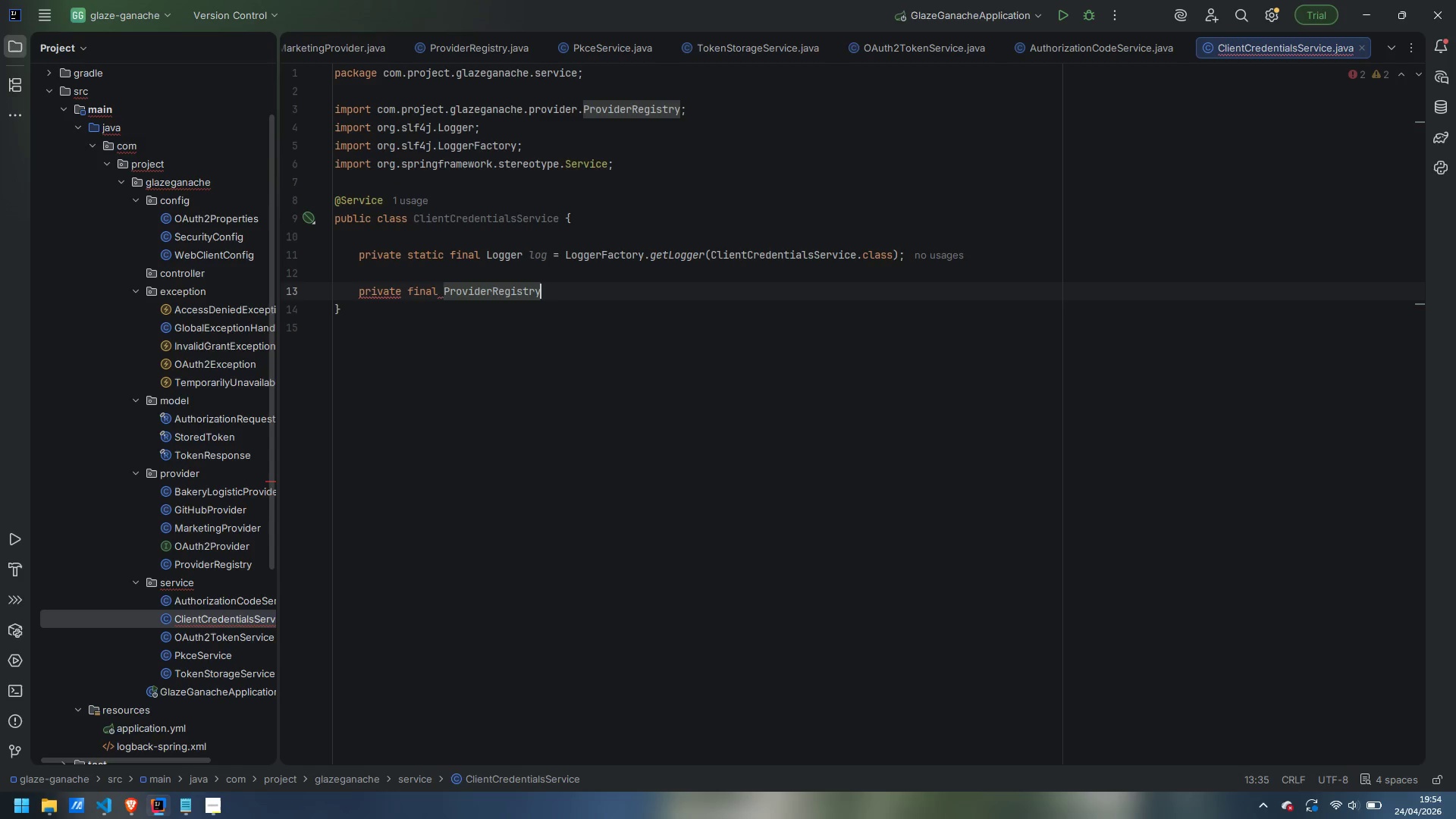 
 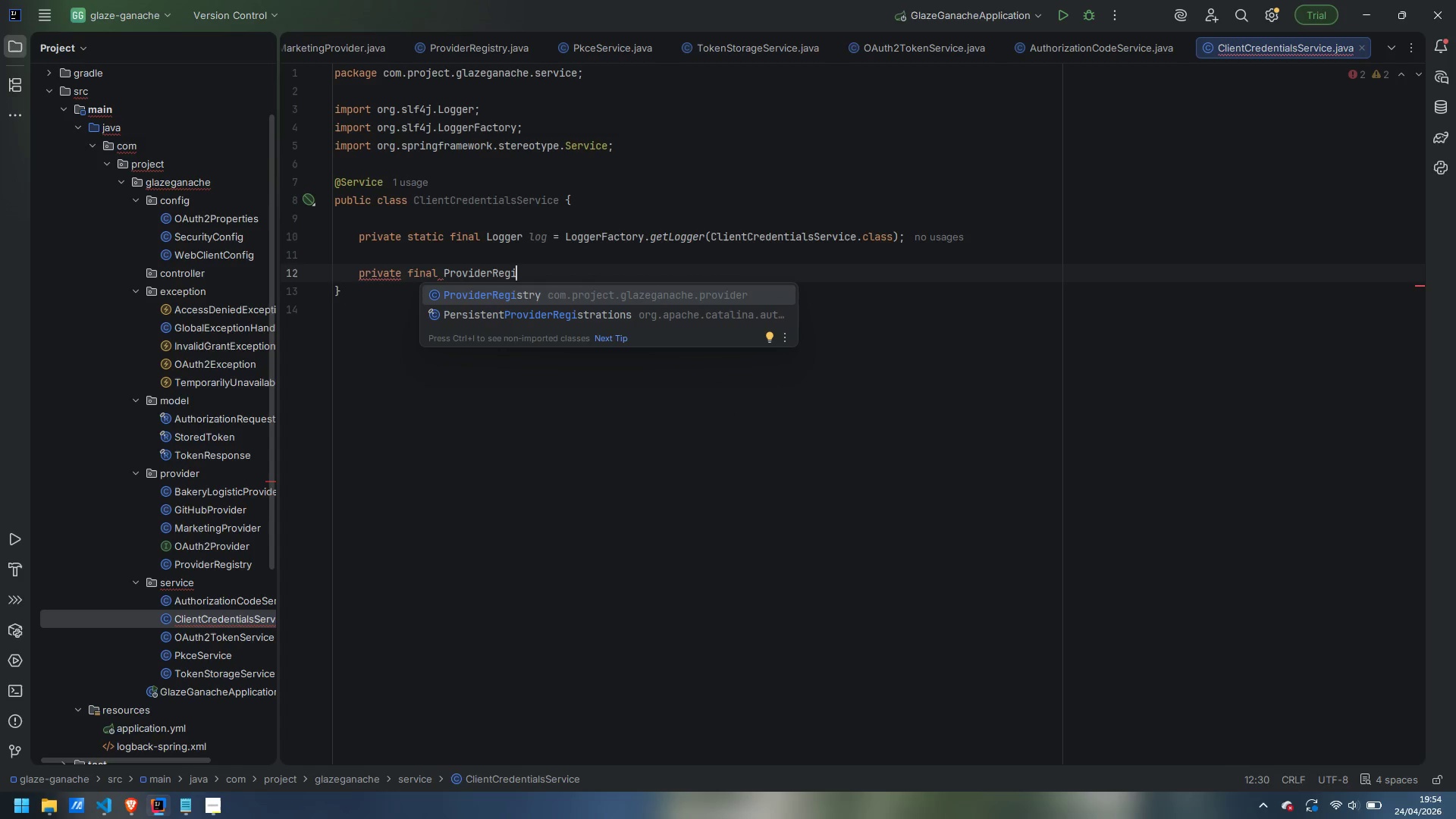 
key(Enter)
 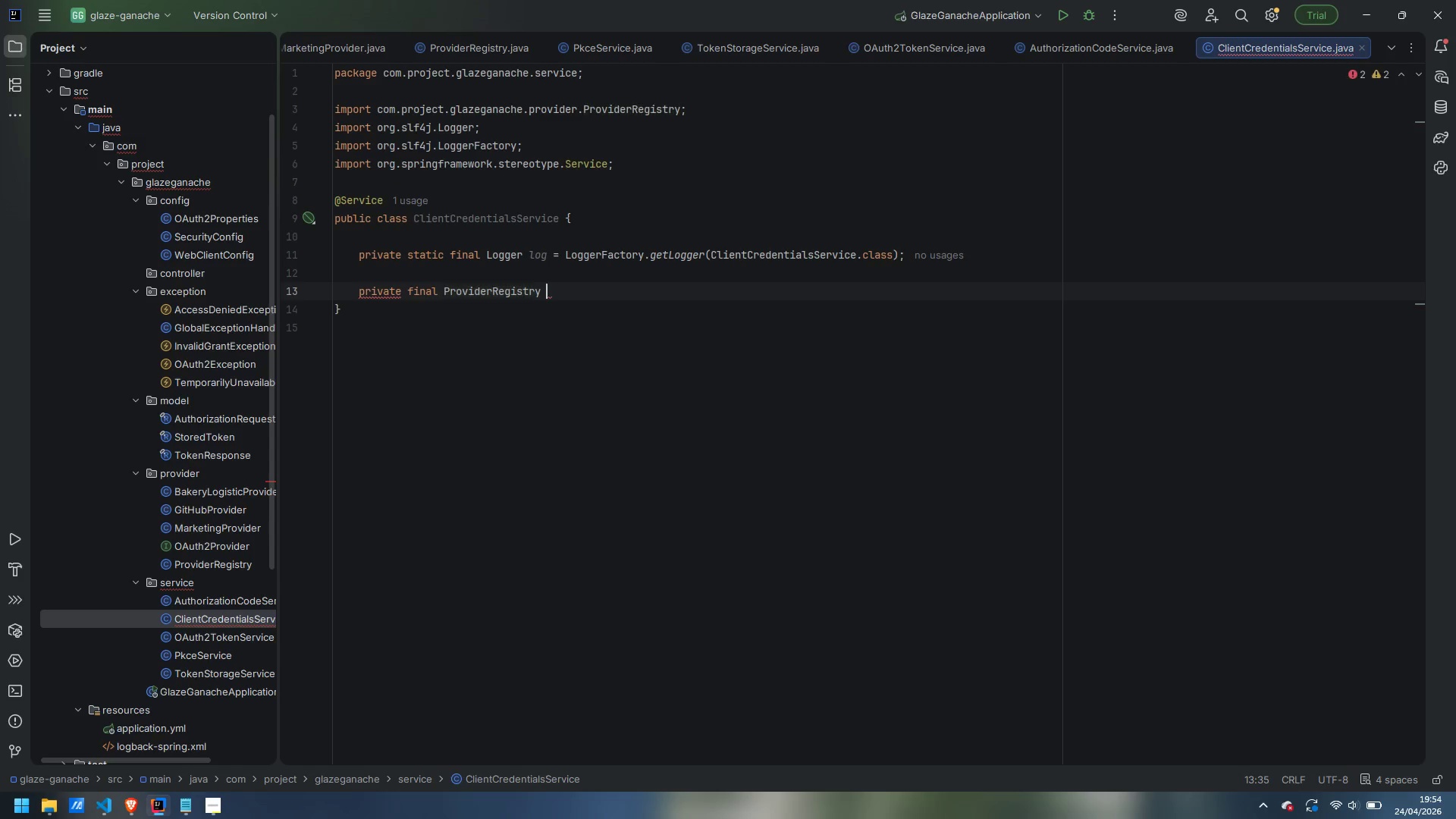 
type( providers;)
 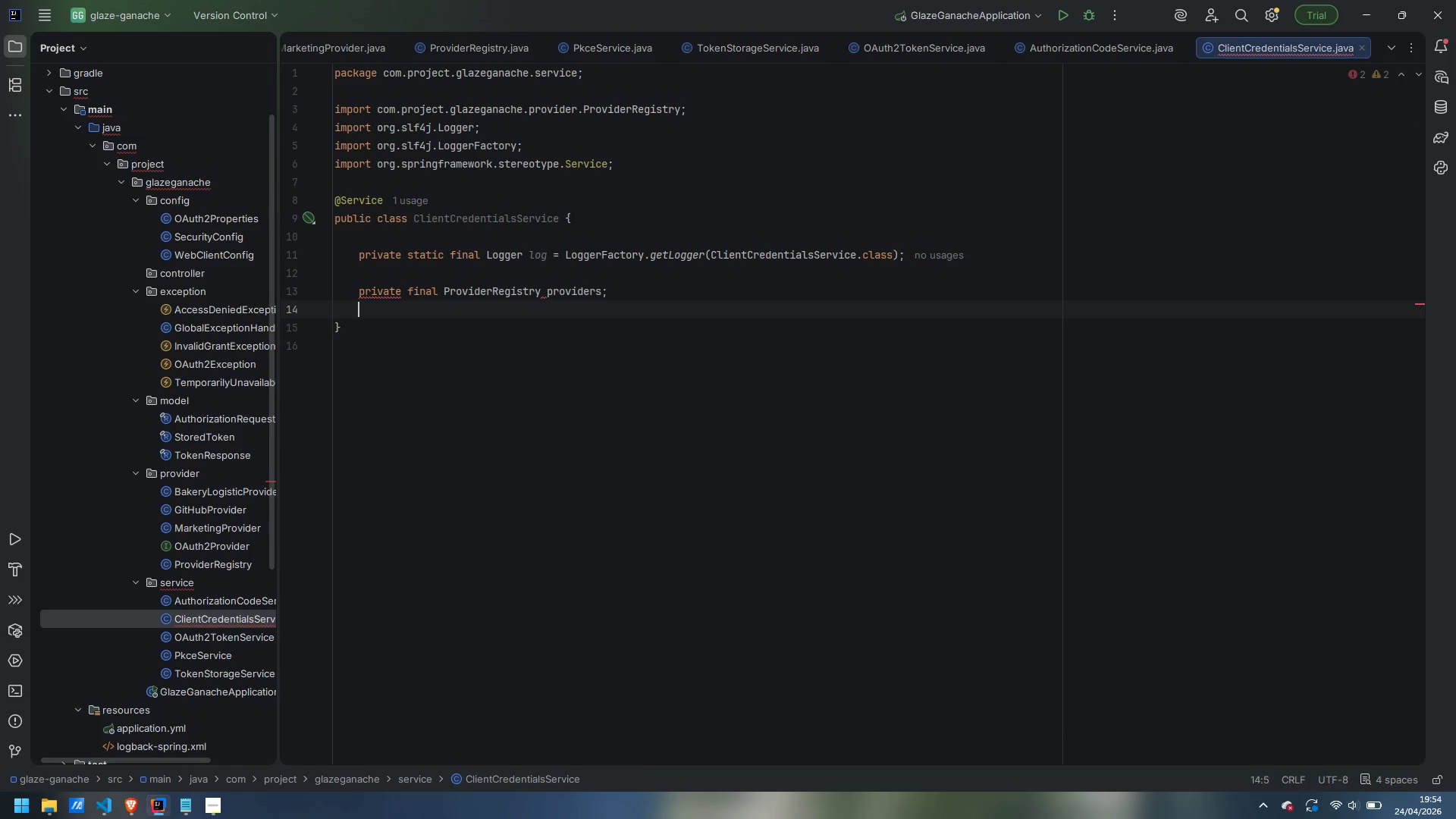 
key(Enter)
 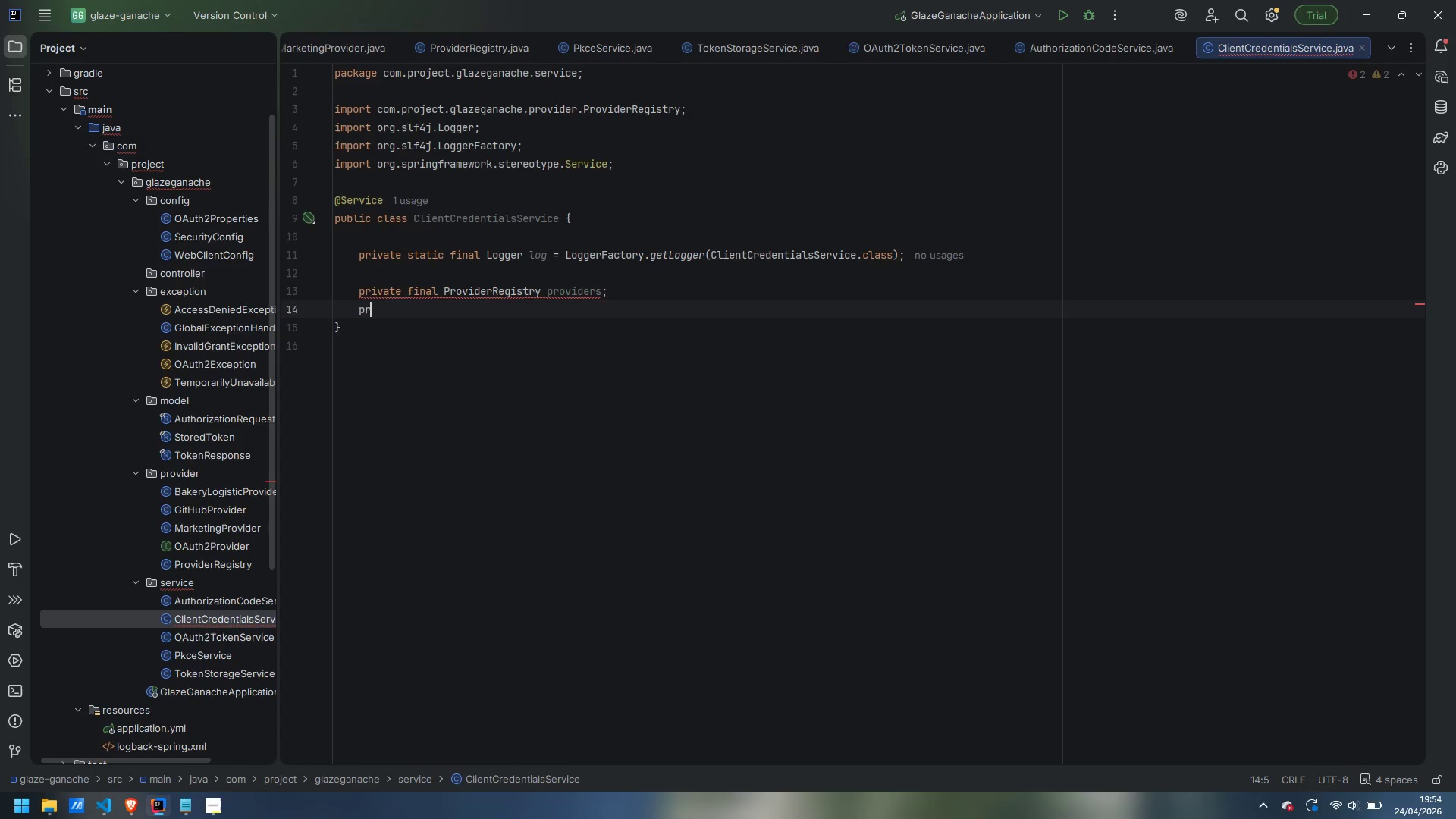 
type(private final TokenStorageService)
 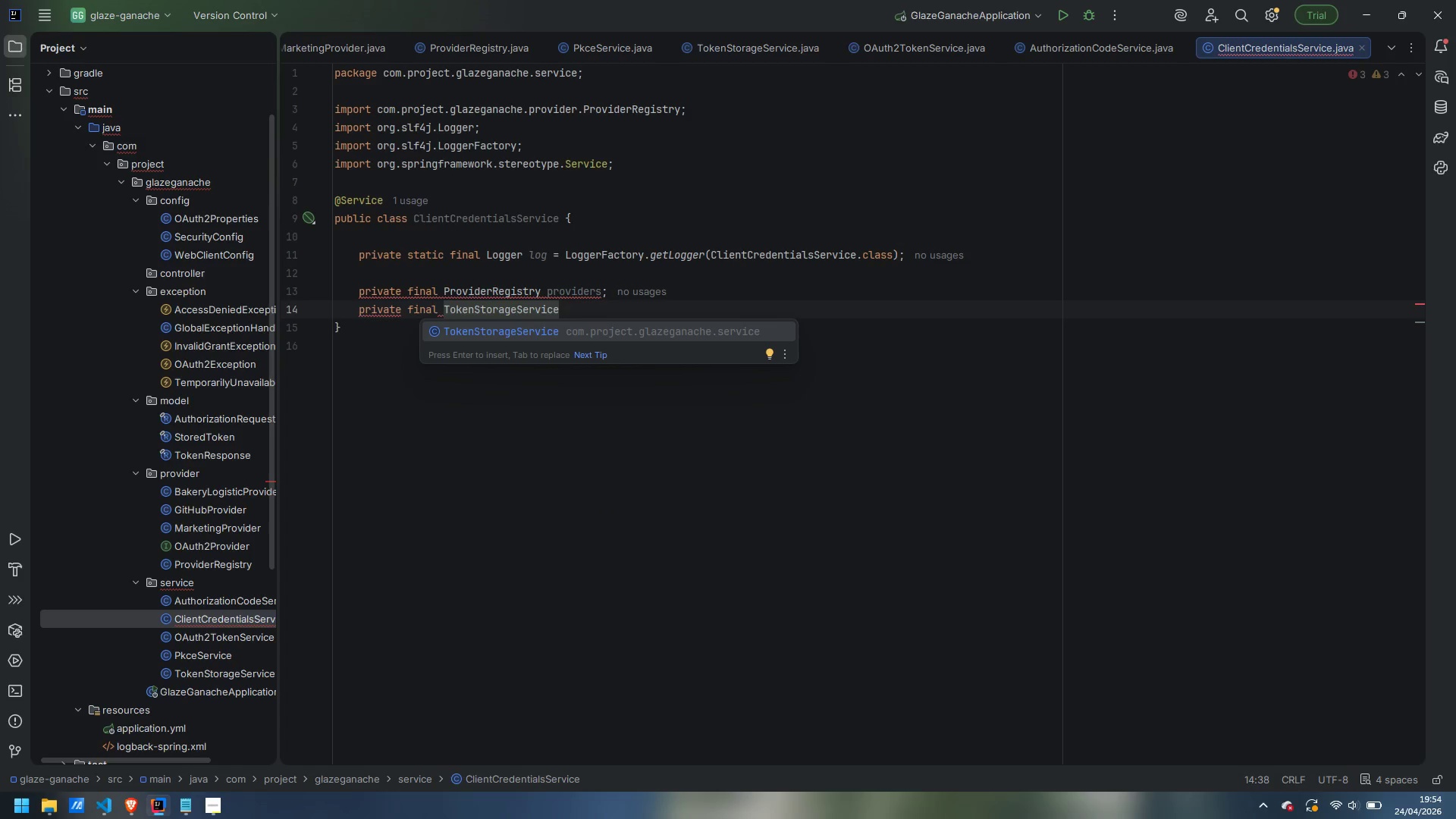 
key(Enter)
 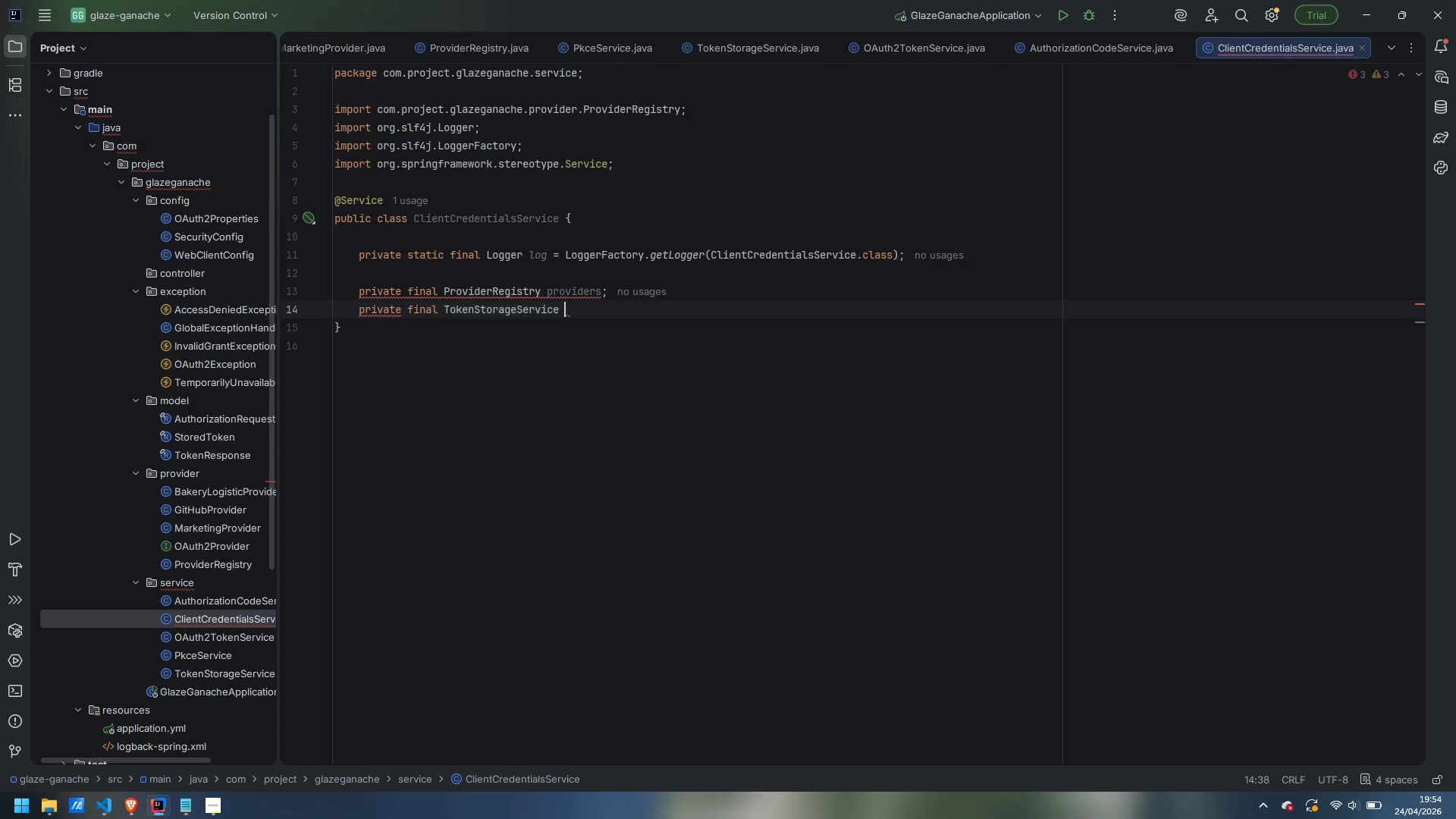 
type( tokenStore;)
 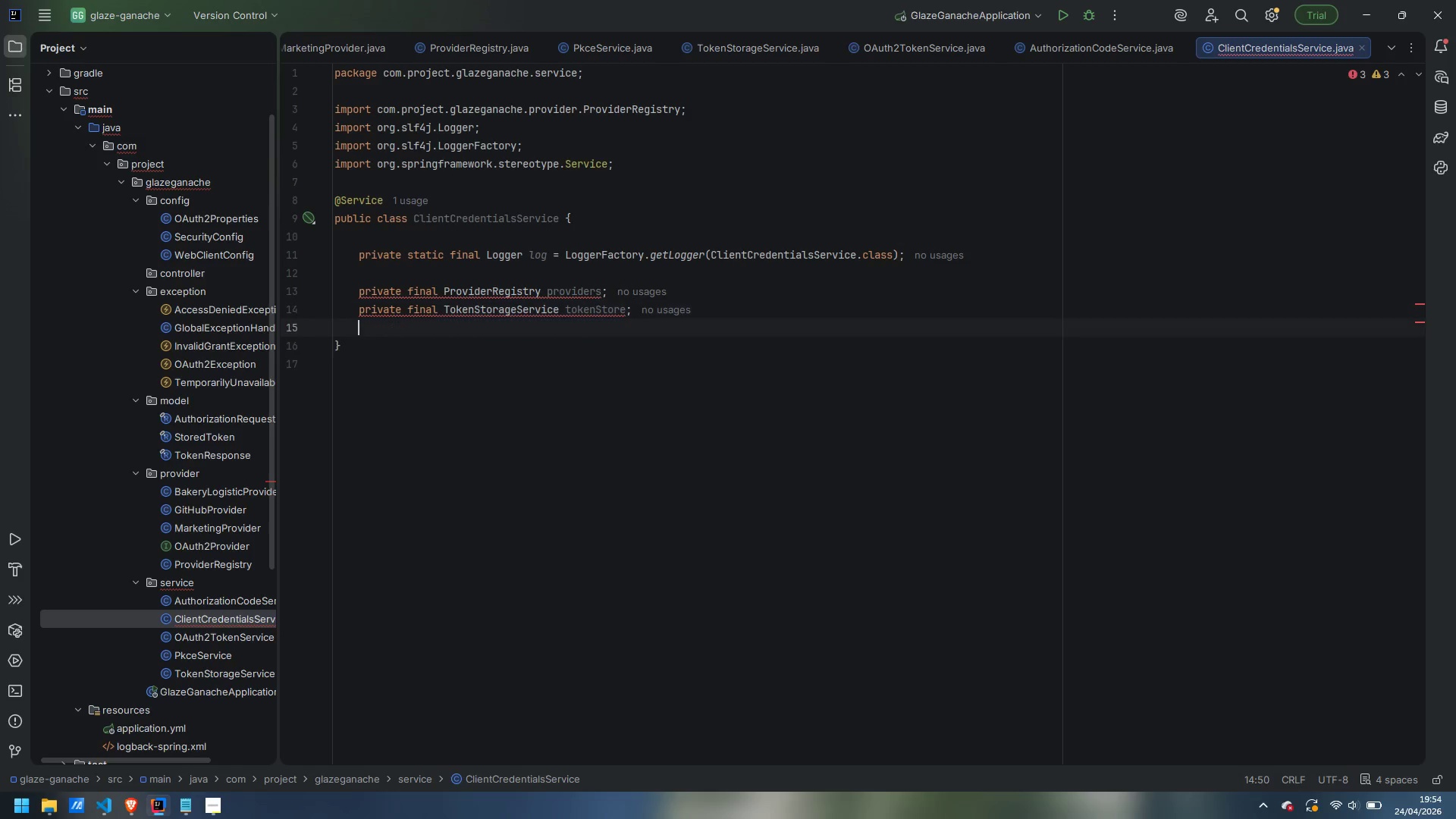 
key(Enter)
 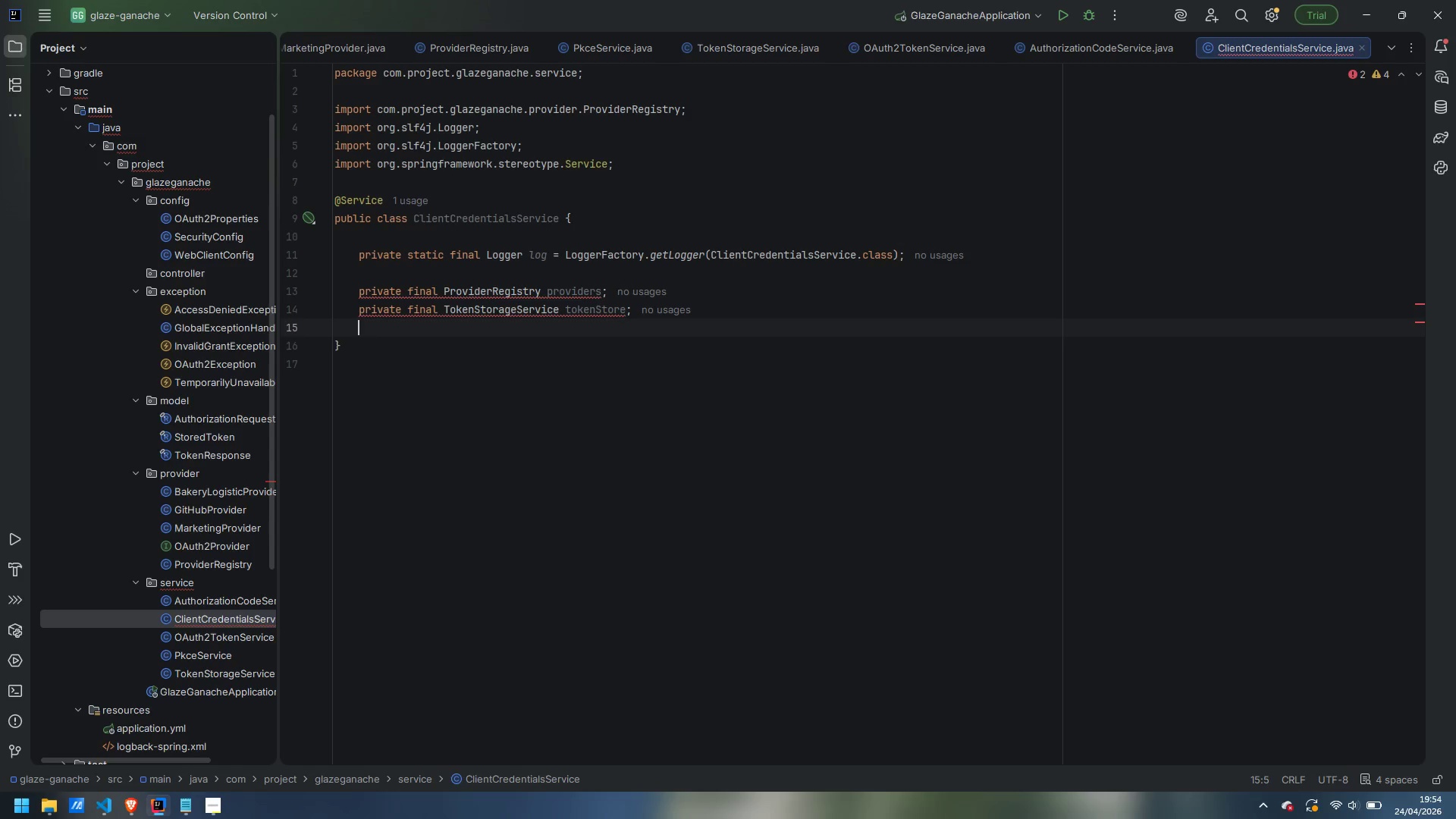 
type(priuva=)
key(Backspace)
key(Backspace)
key(Backspace)
key(Backspace)
key(Backspace)
type(ivate final WebVl)
key(Backspace)
key(Backspace)
type(Client)
 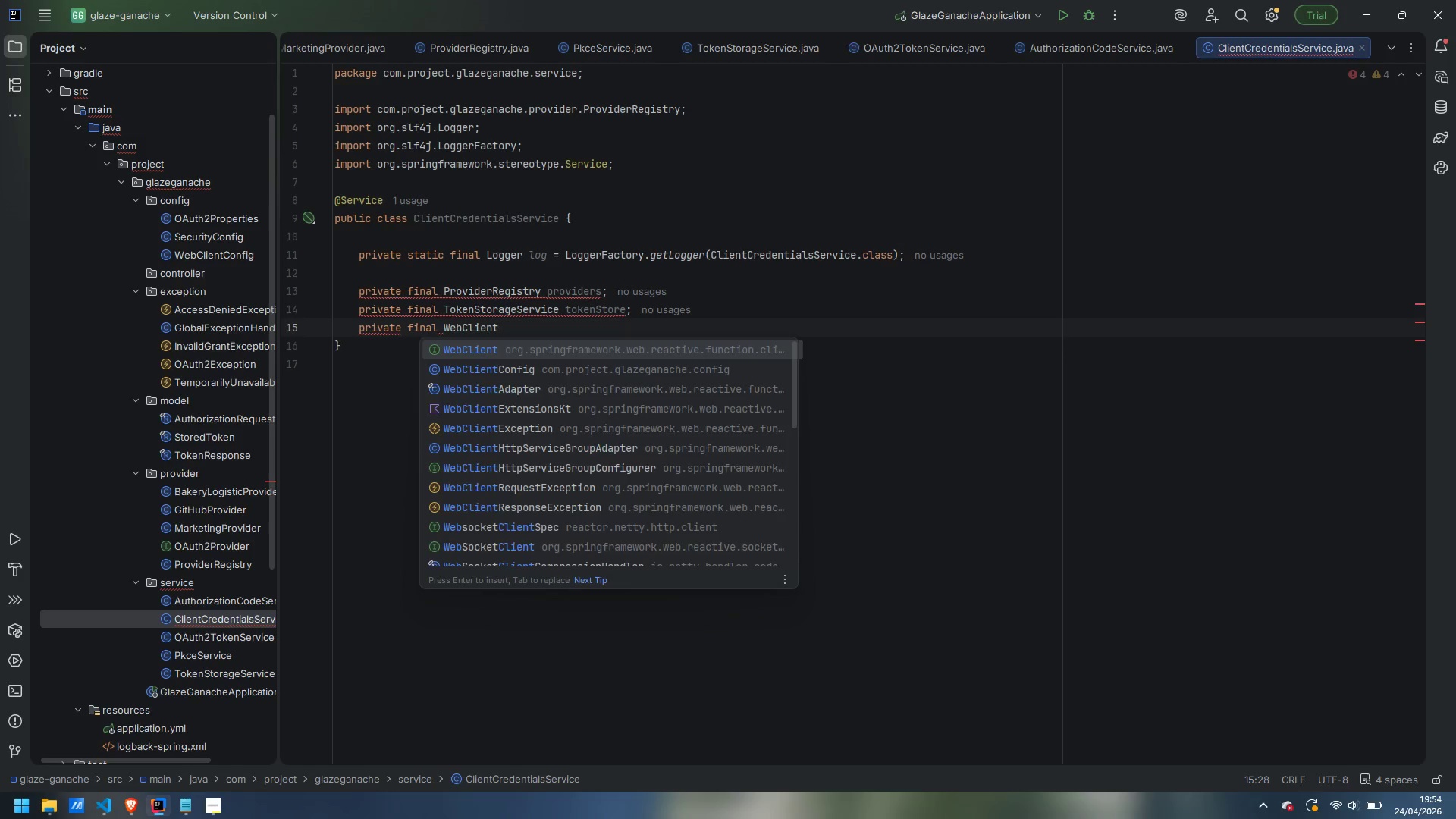 
key(Enter)
 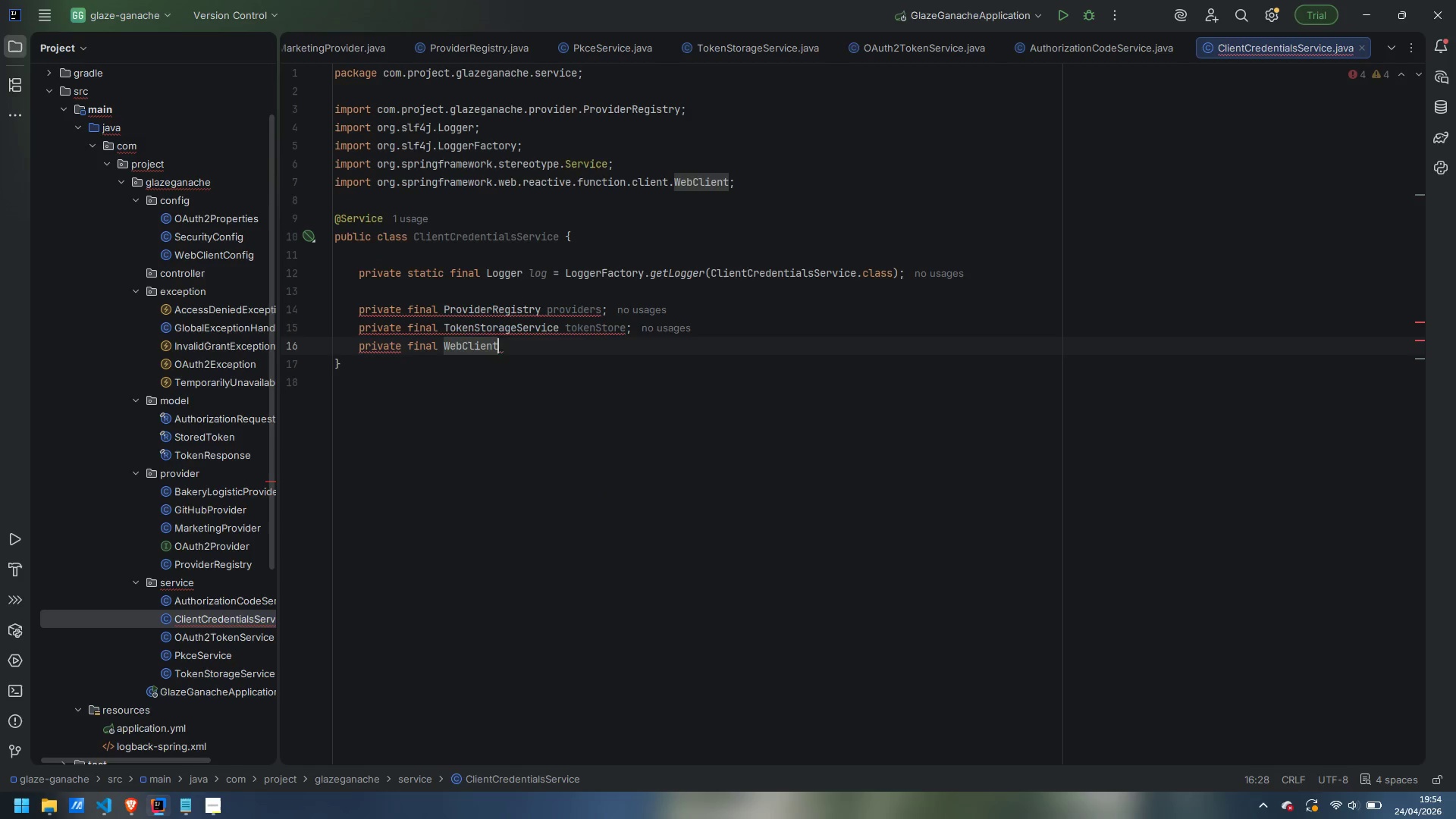 
key(Space)
 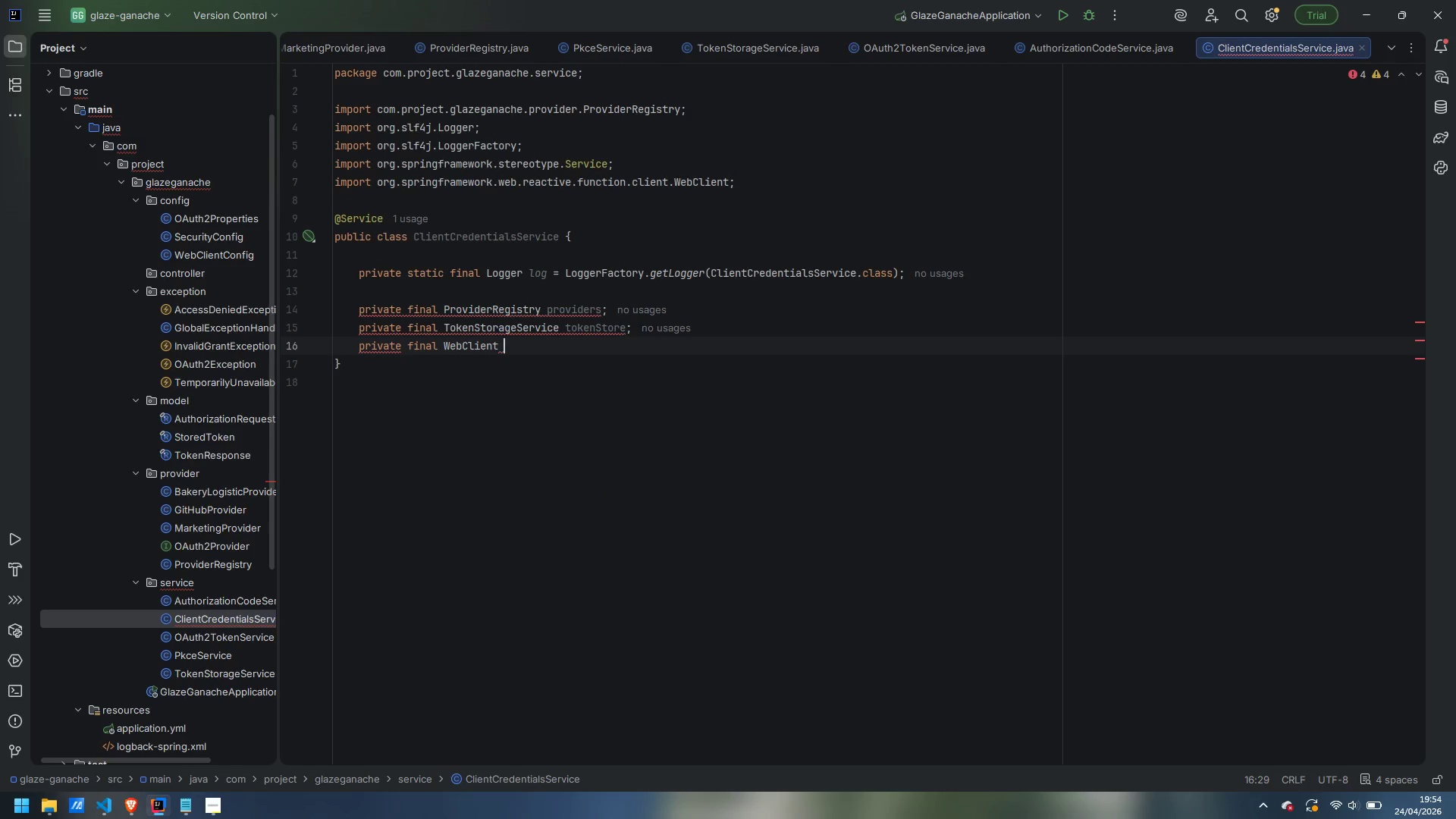 
type(webClient;)
 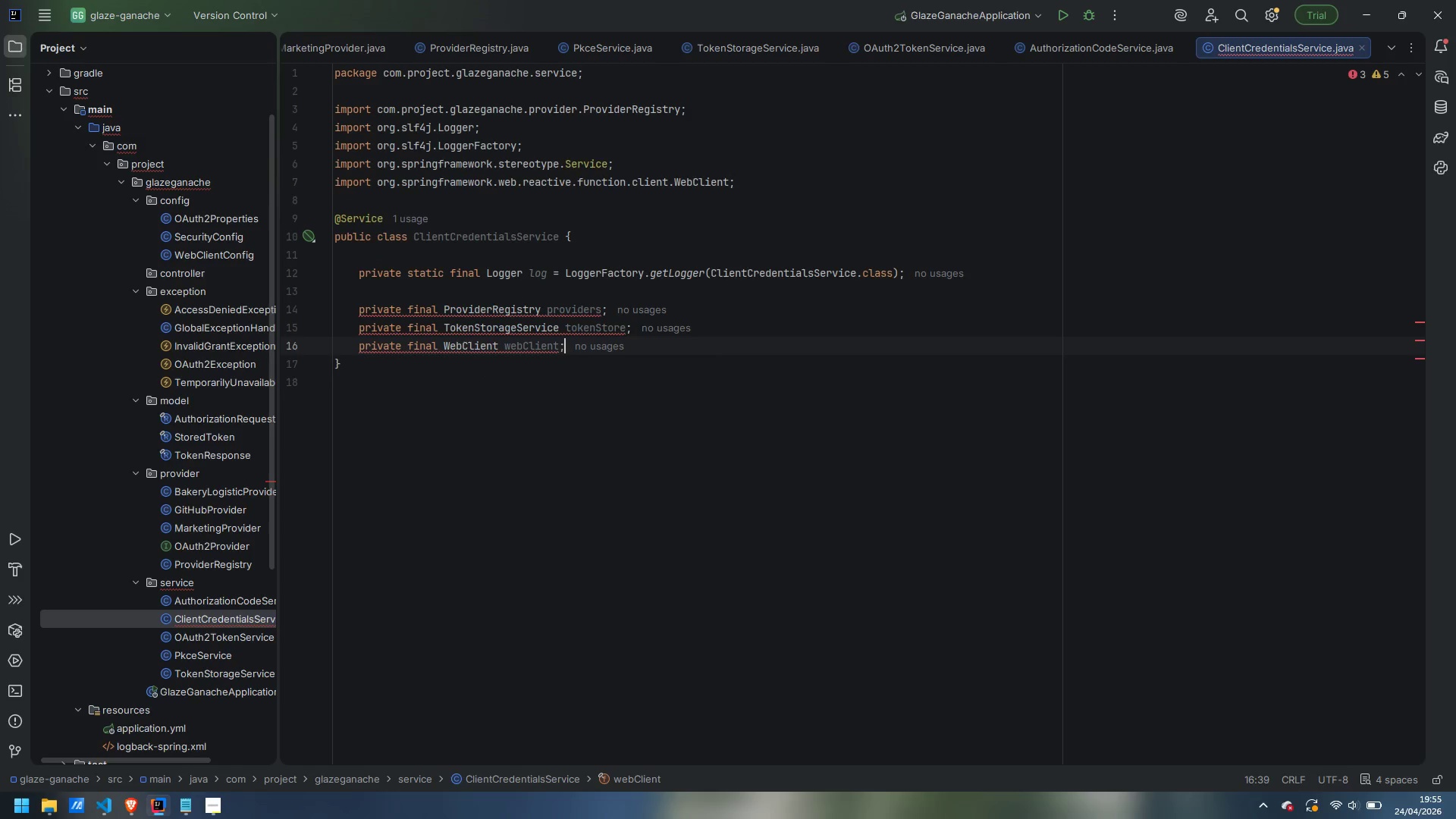 
key(Enter)
 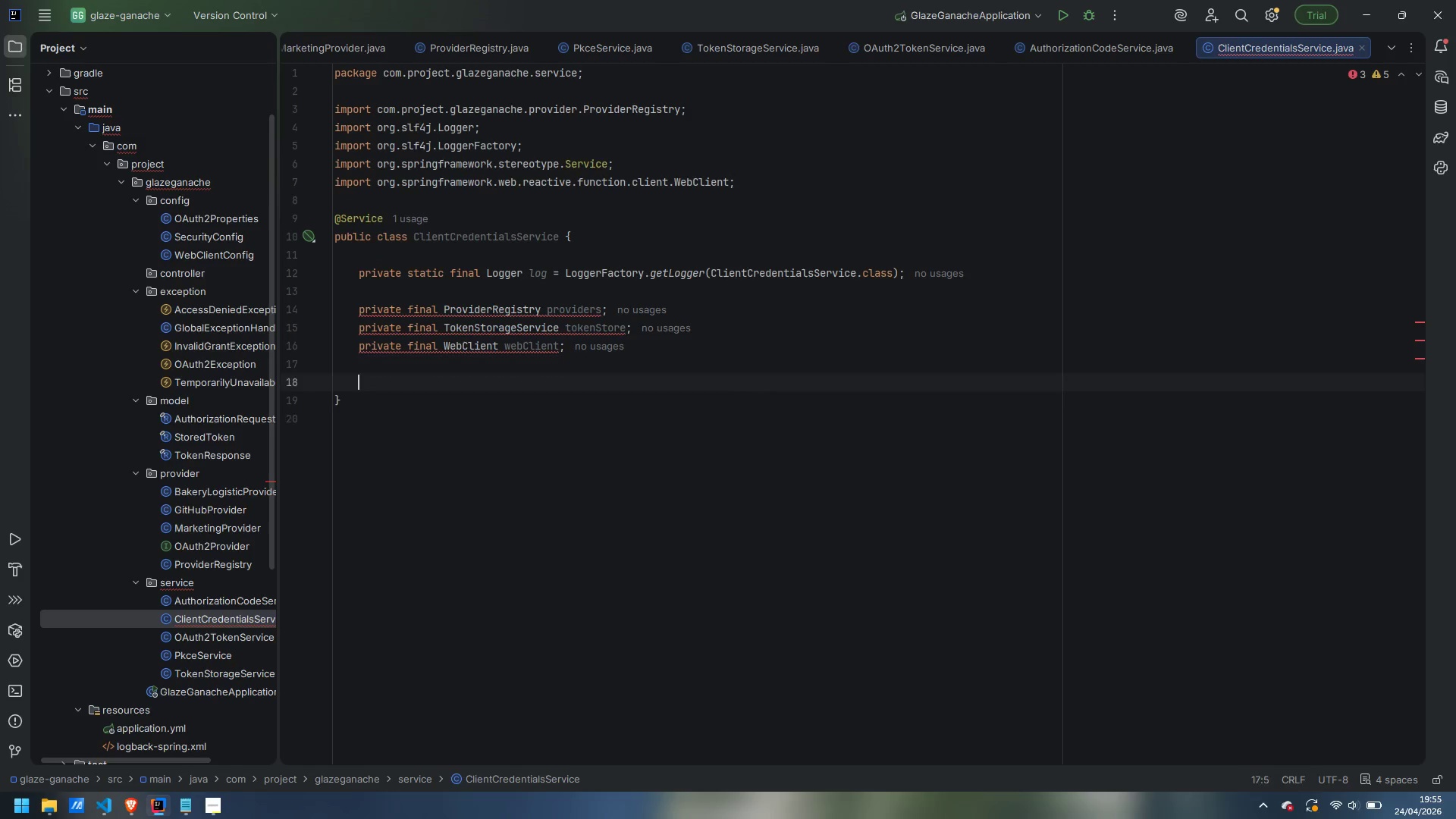 
key(Enter)
 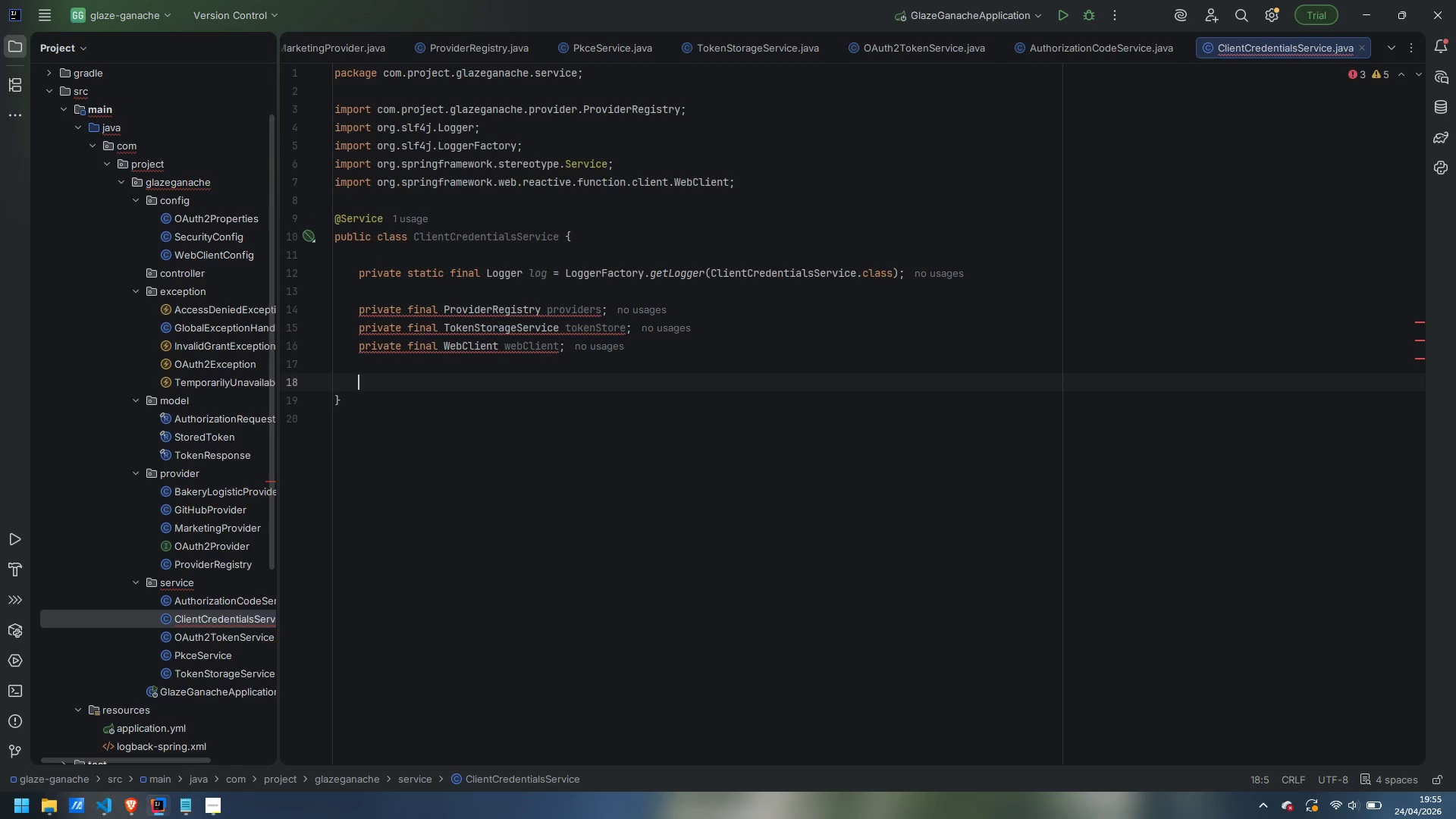 
type(public ClientCredentialsService(ProviderRegistry providers,)
 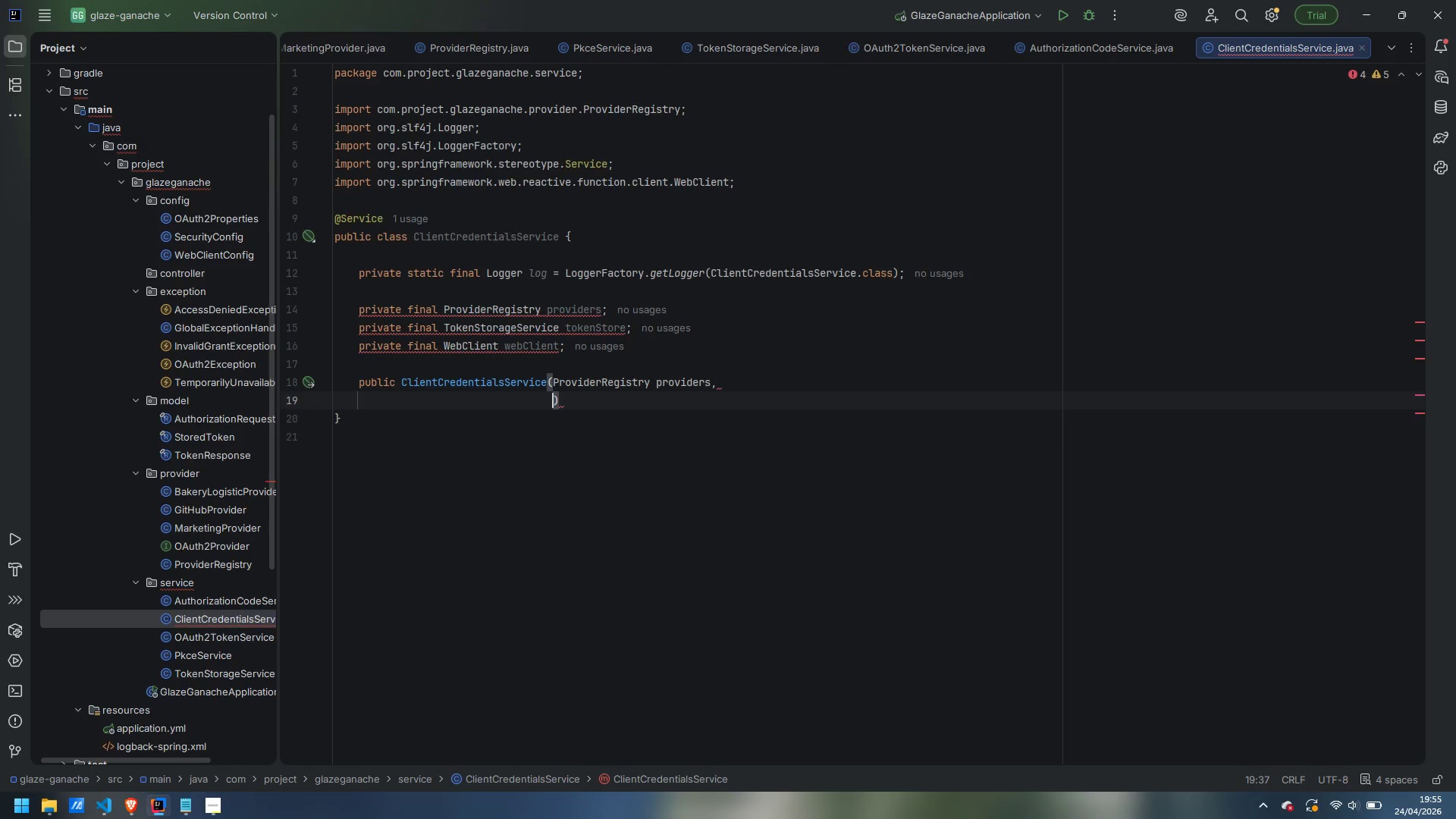 
 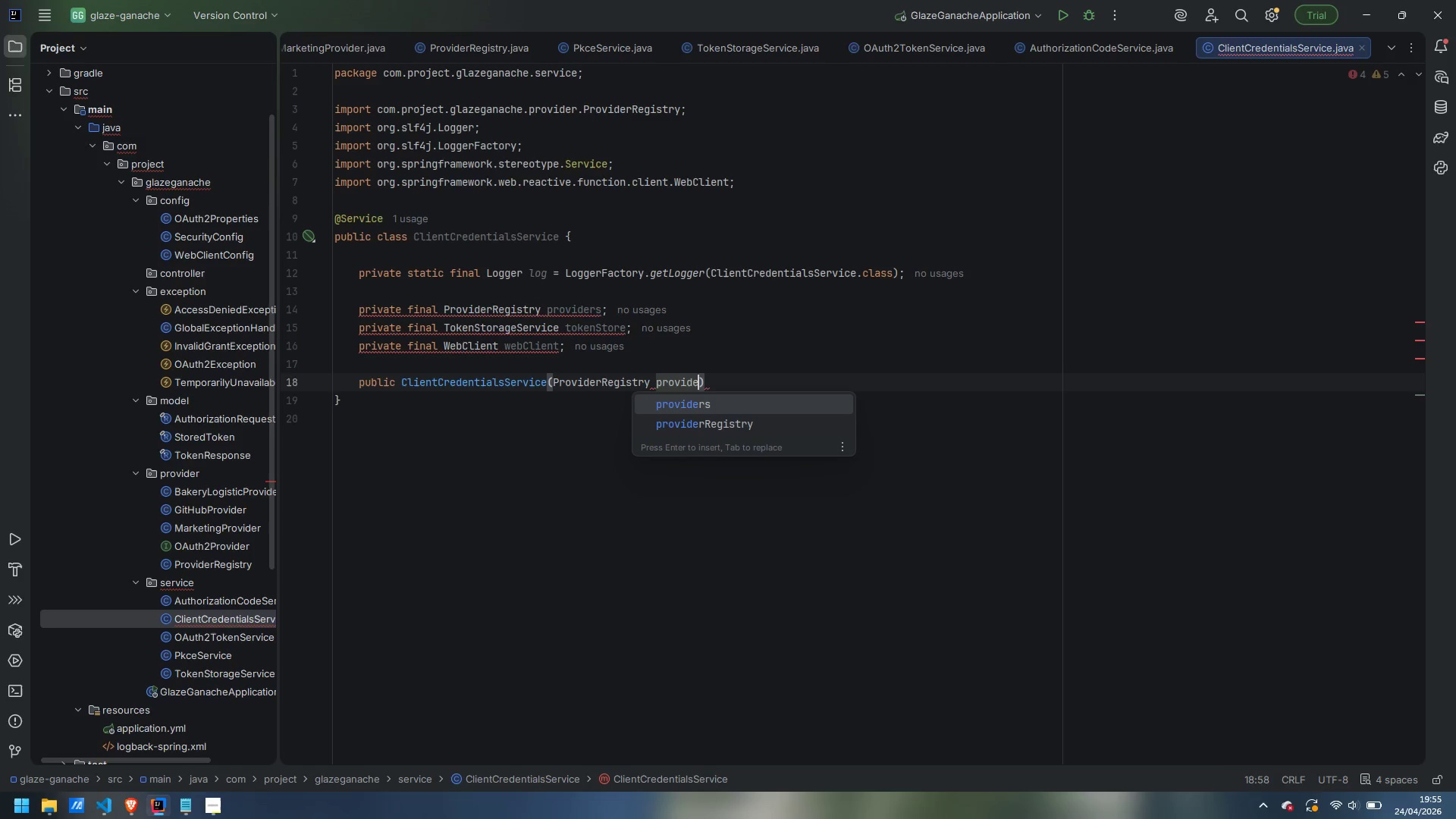 
key(Enter)
 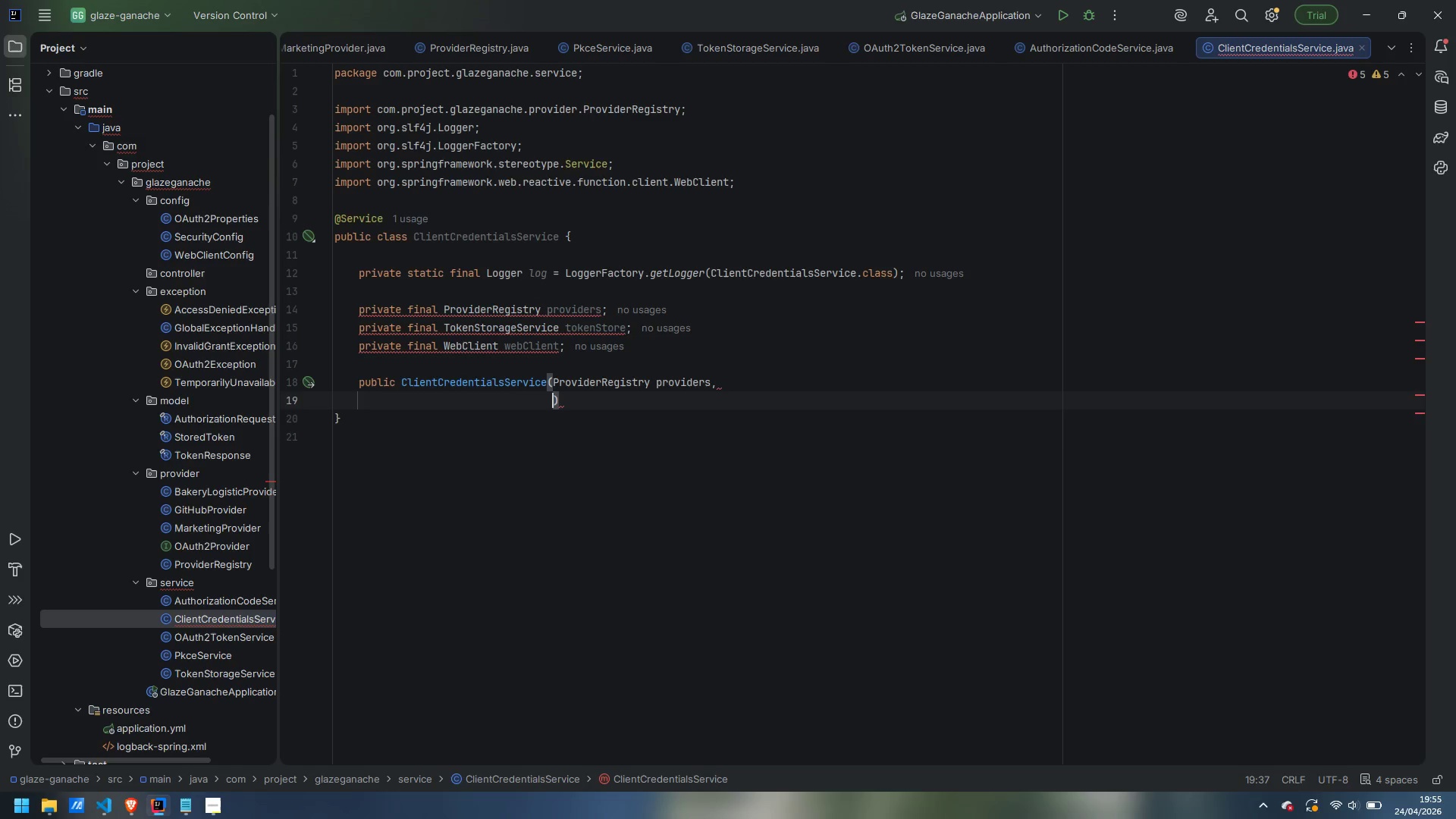 
type(TokenStorageService tokenStore,)
 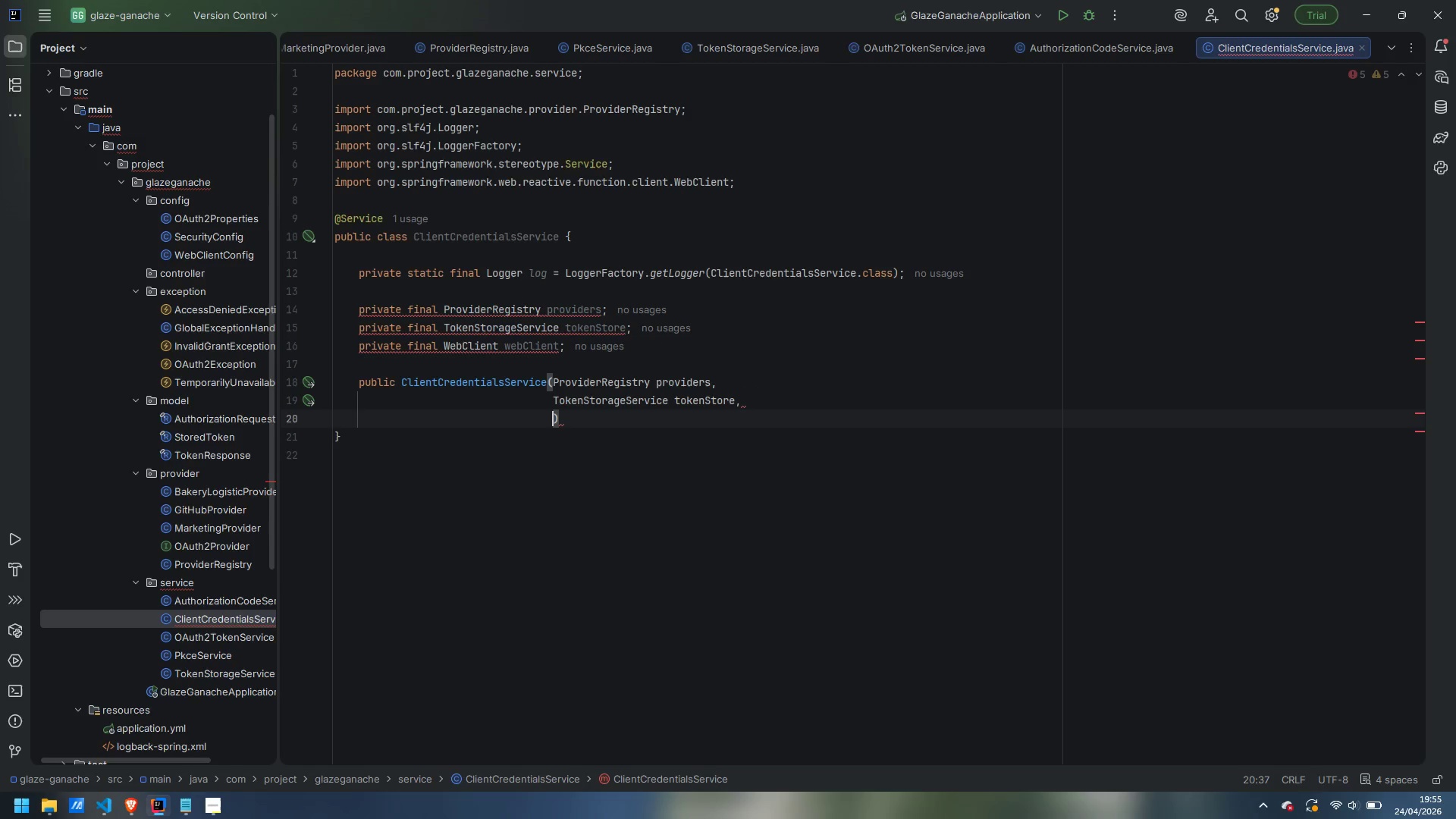 
 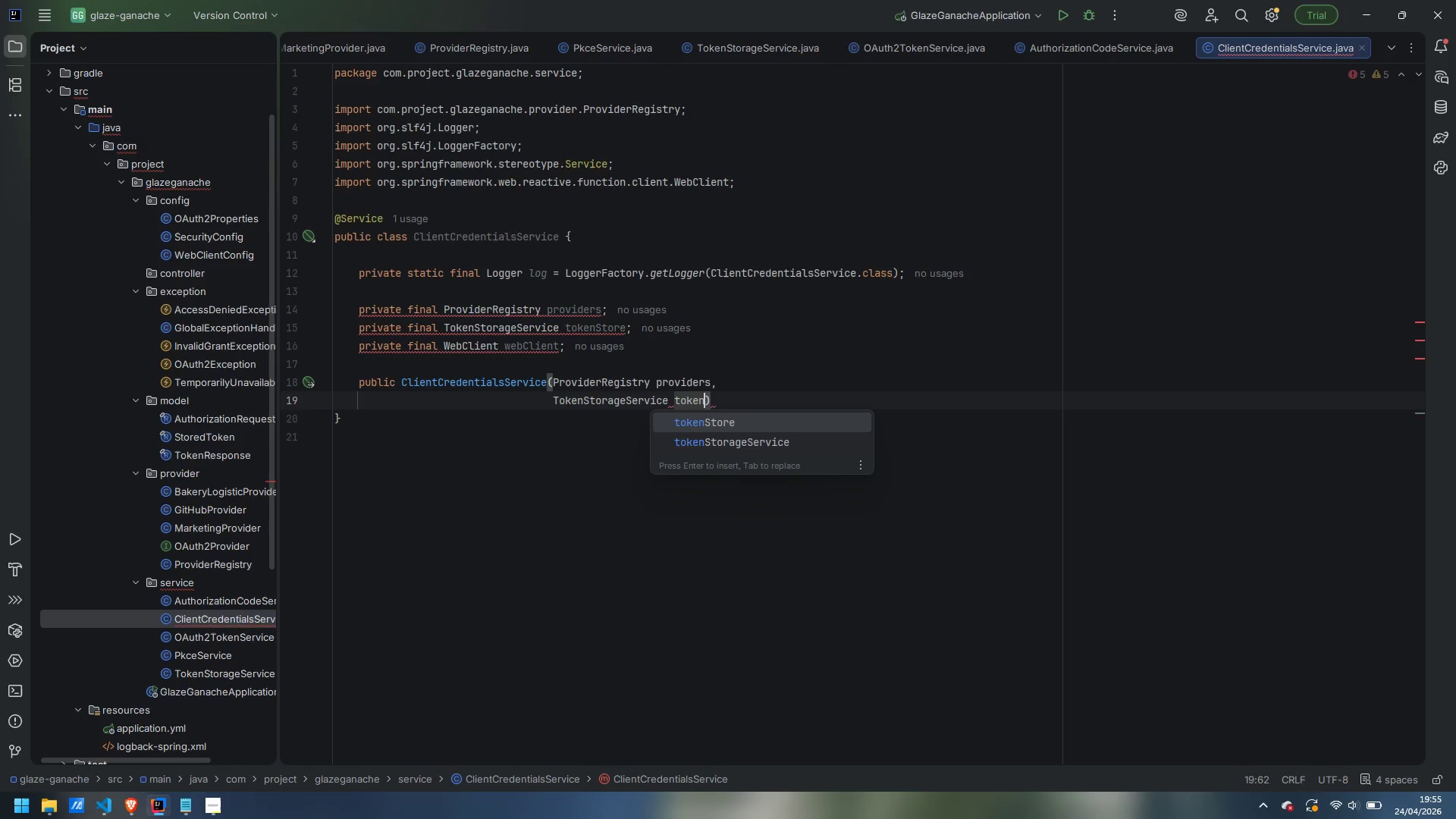 
key(Enter)
 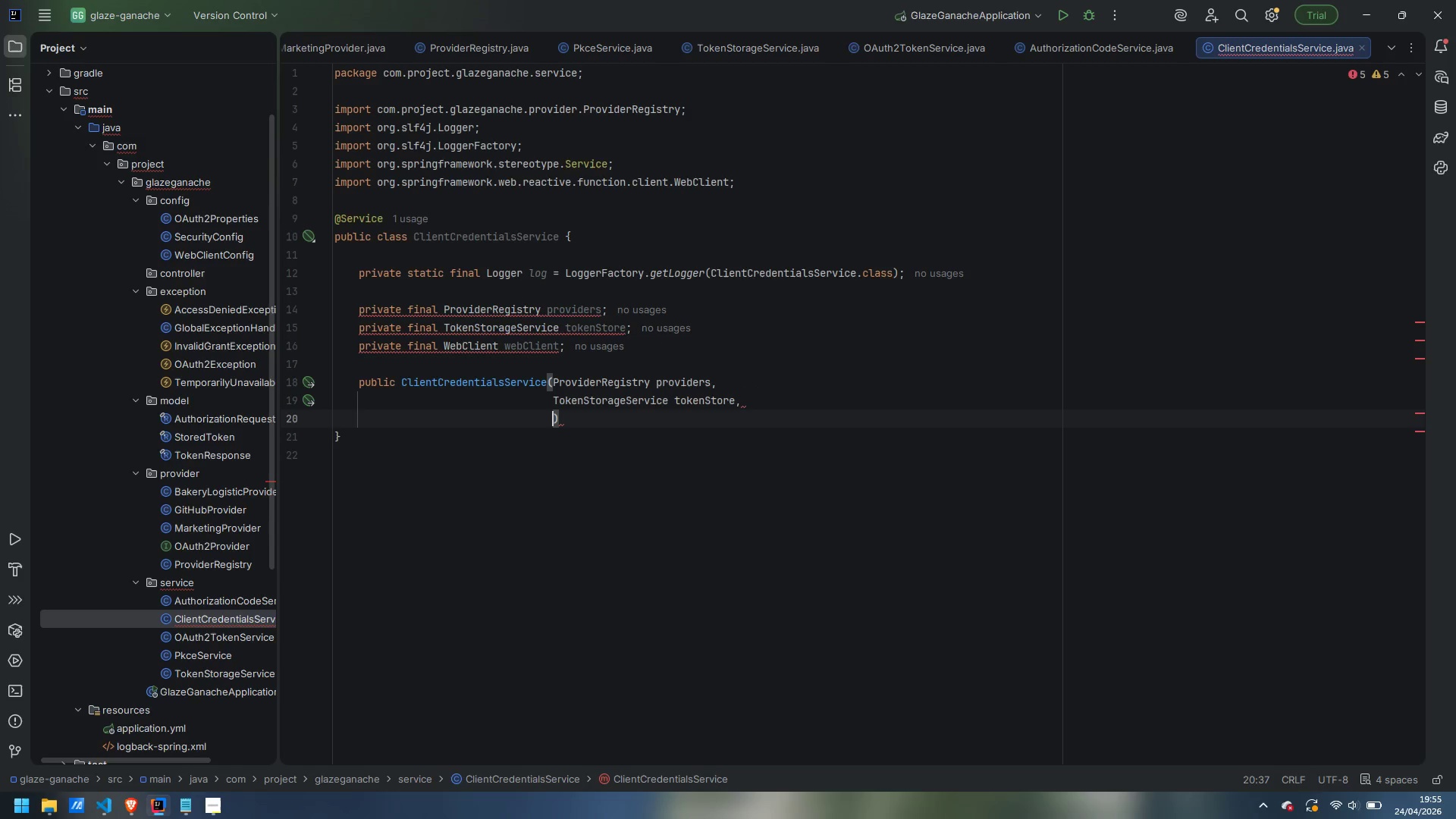 
type(Webc)
key(Backspace)
type(Client oauthWebClient)
 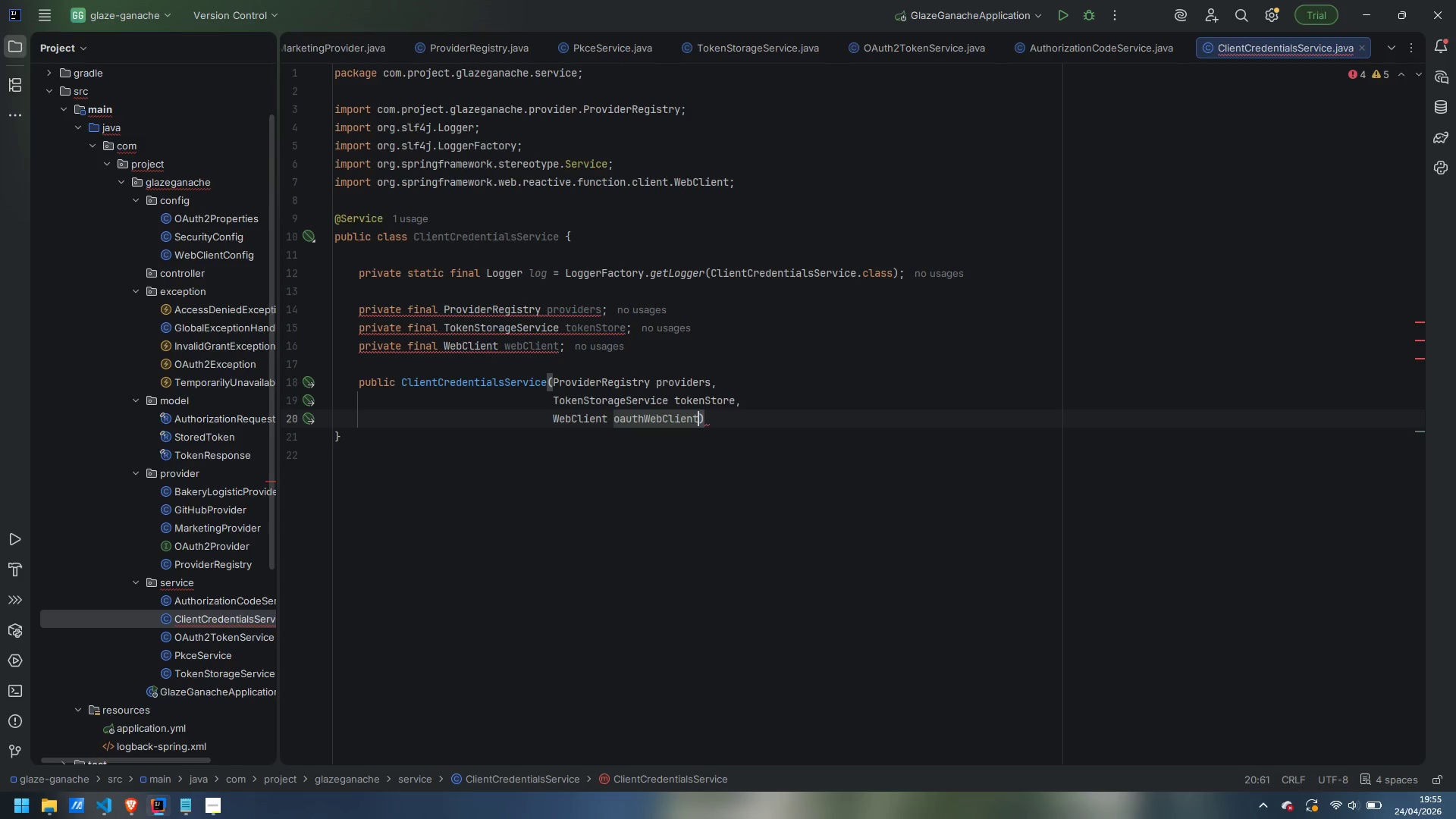 
key(ArrowRight)
 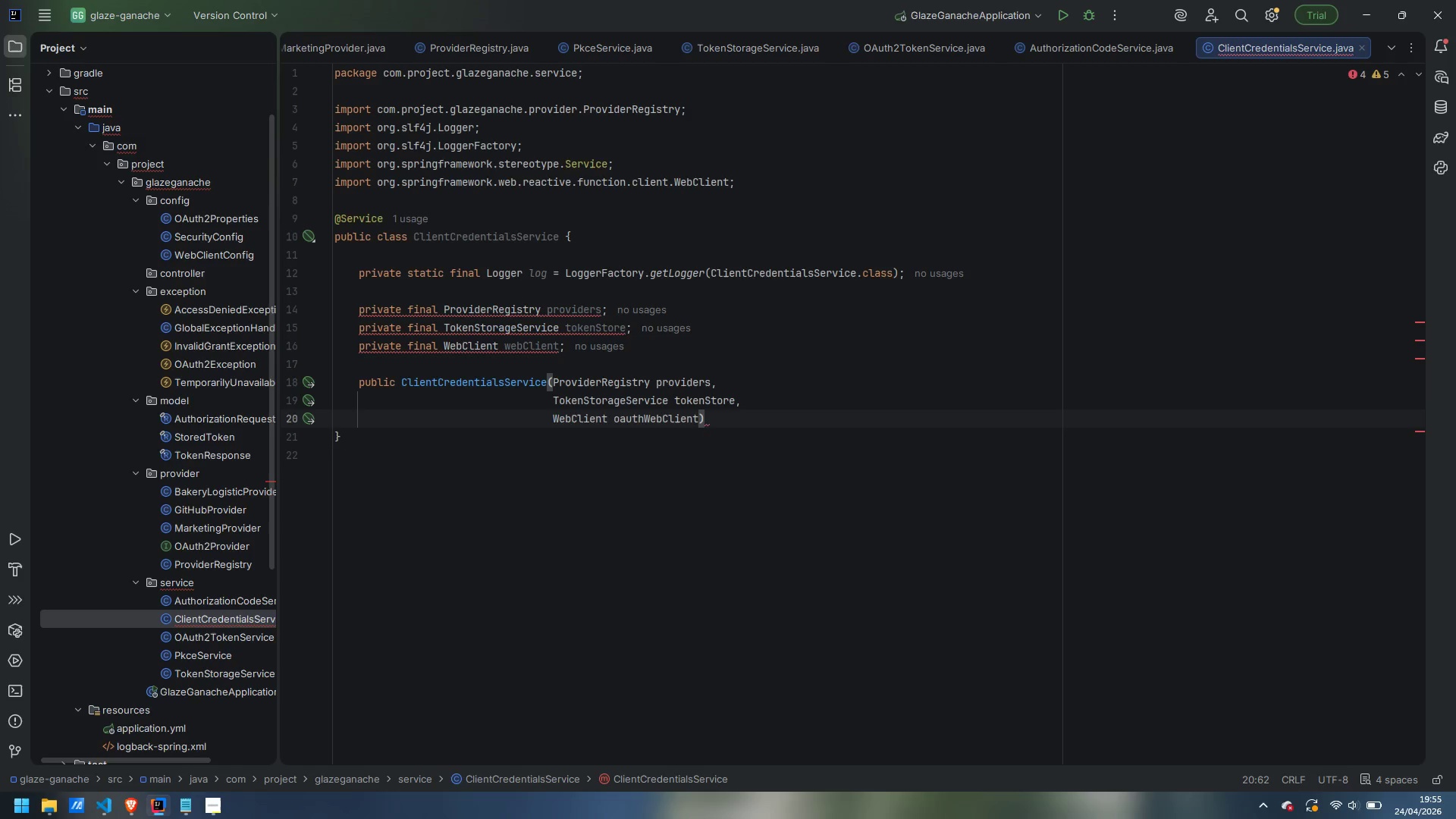 
key(Space)
 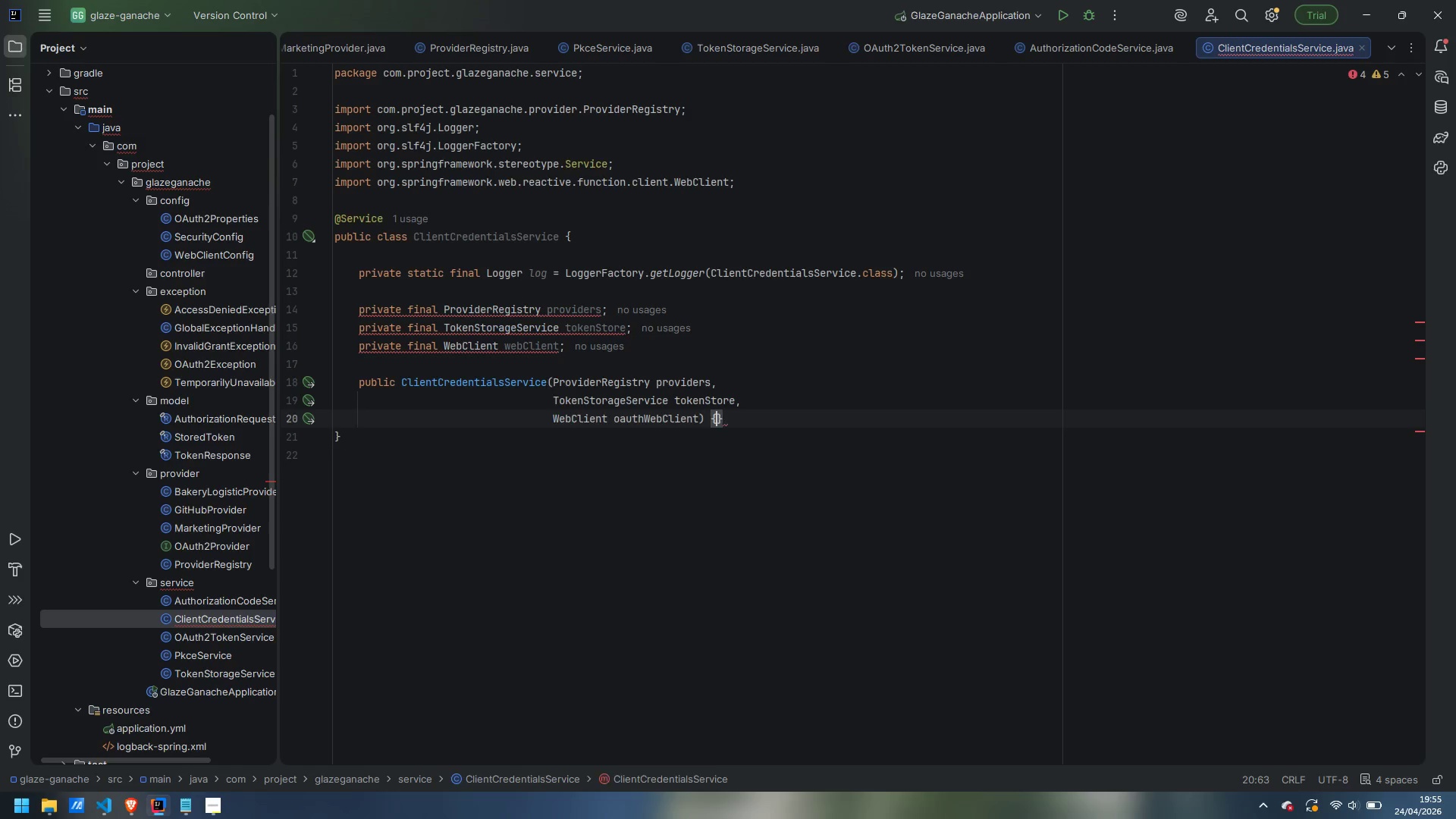 
key(Shift+ShiftLeft)
 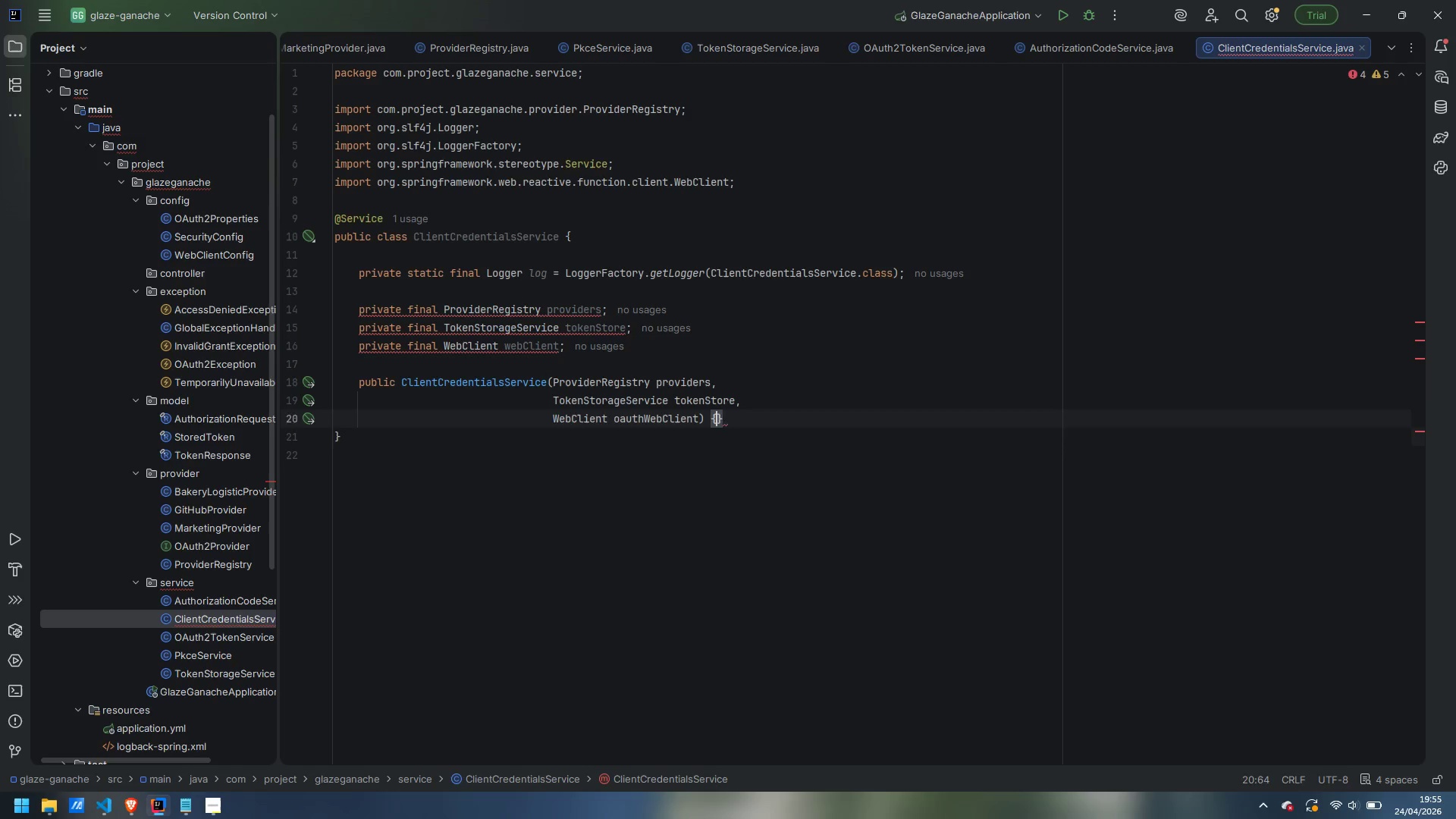 
key(Shift+BracketLeft)
 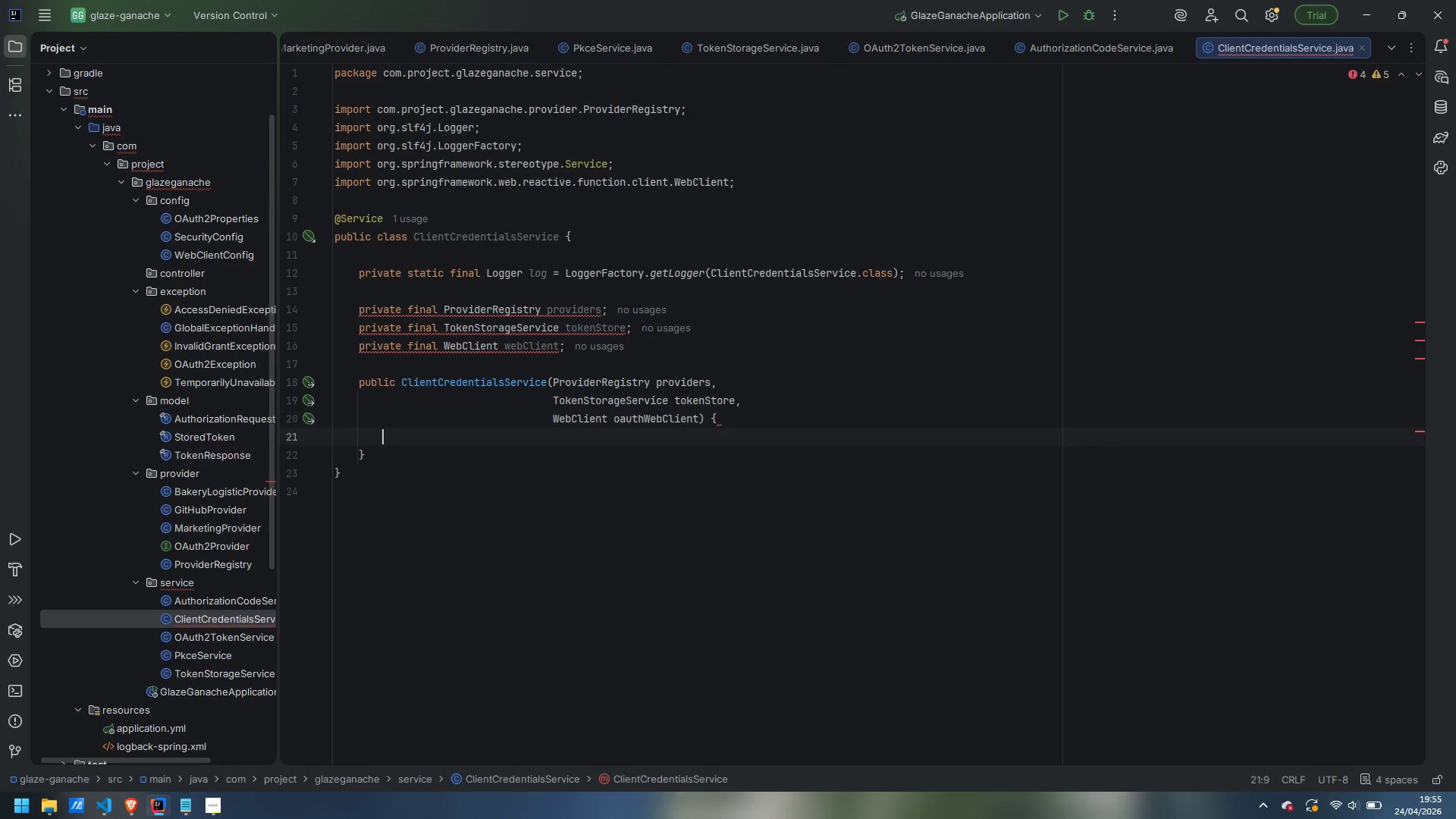 
key(Enter)
 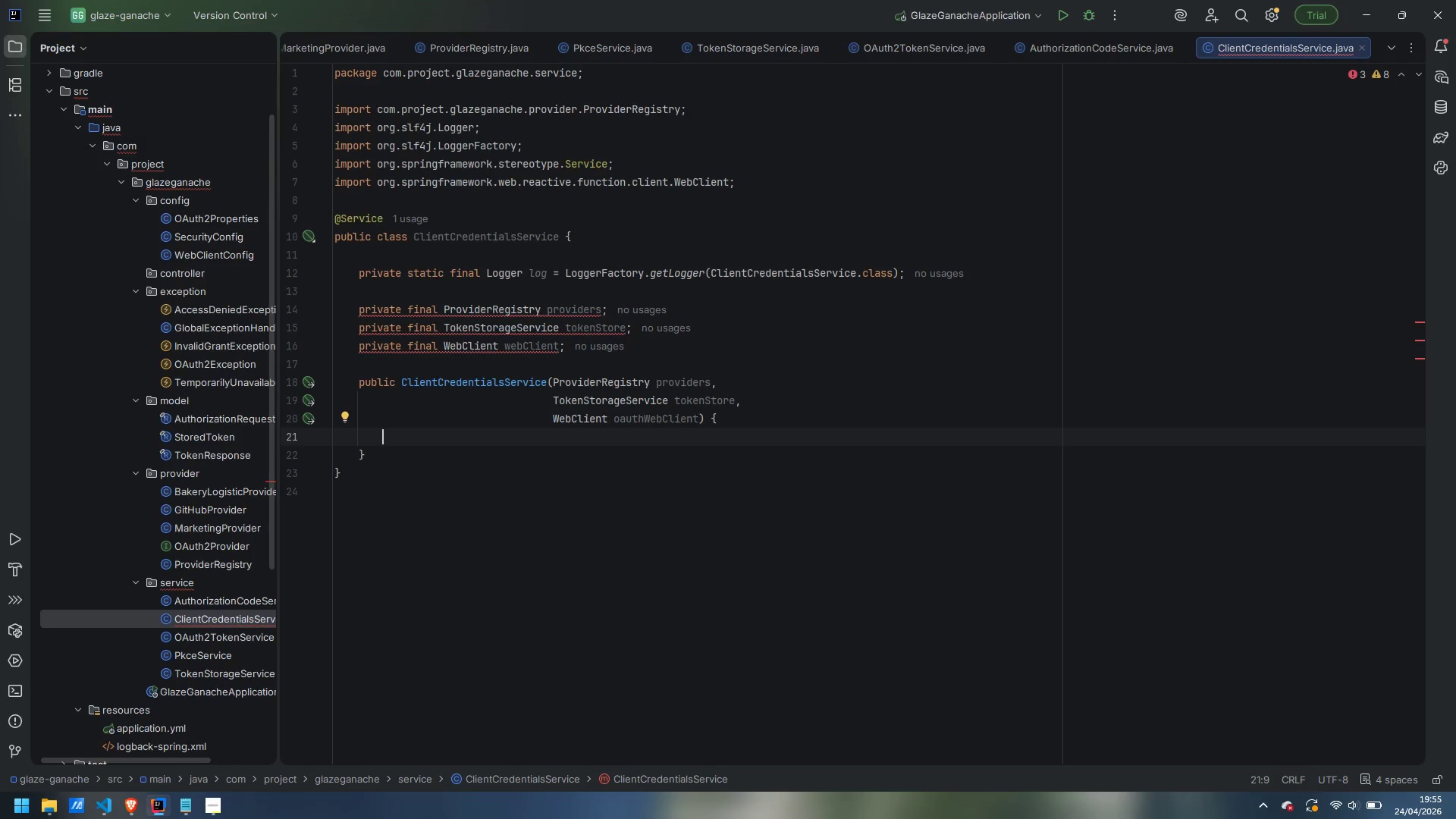 
wait(19.76)
 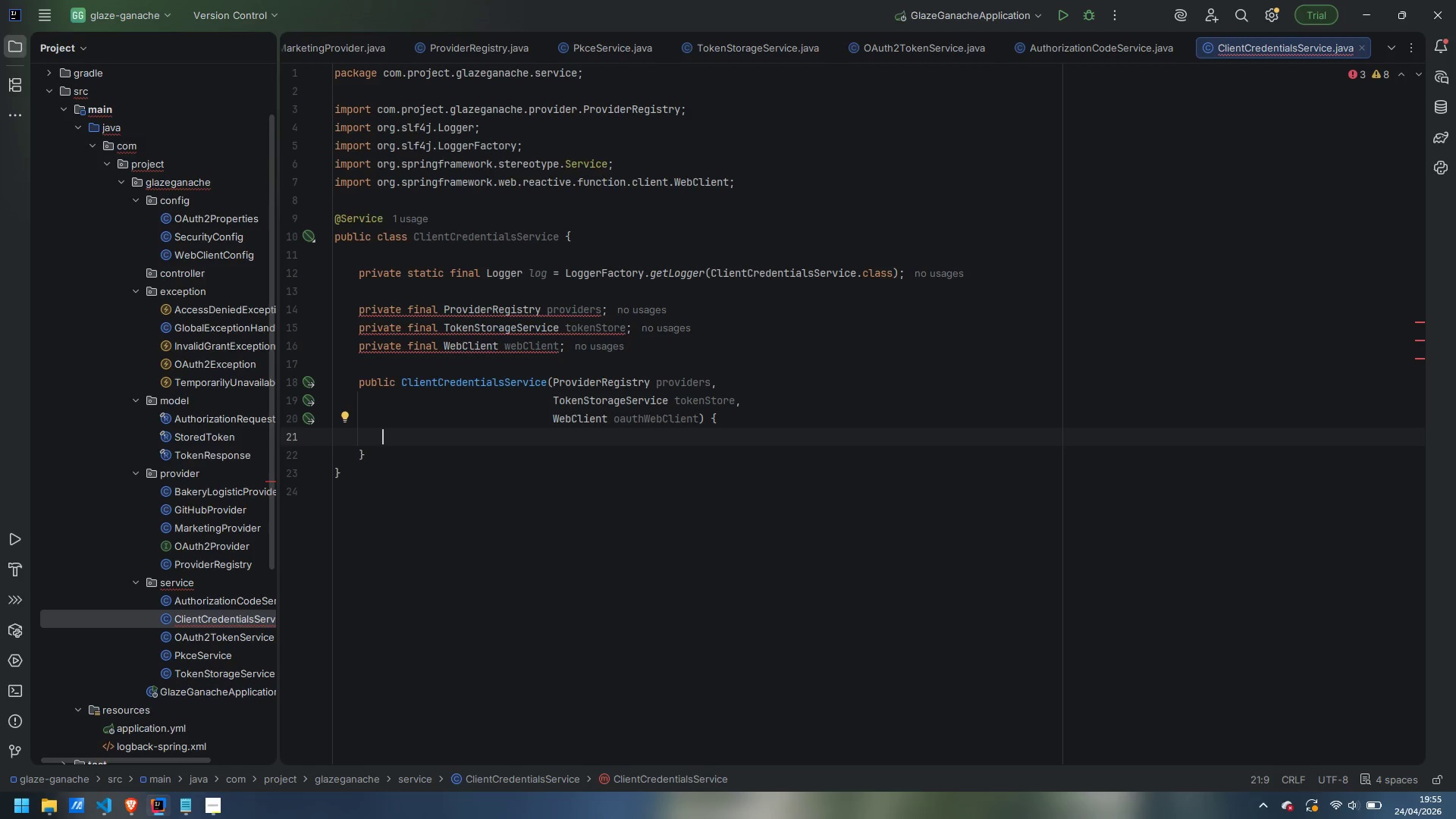 
type(this.)
 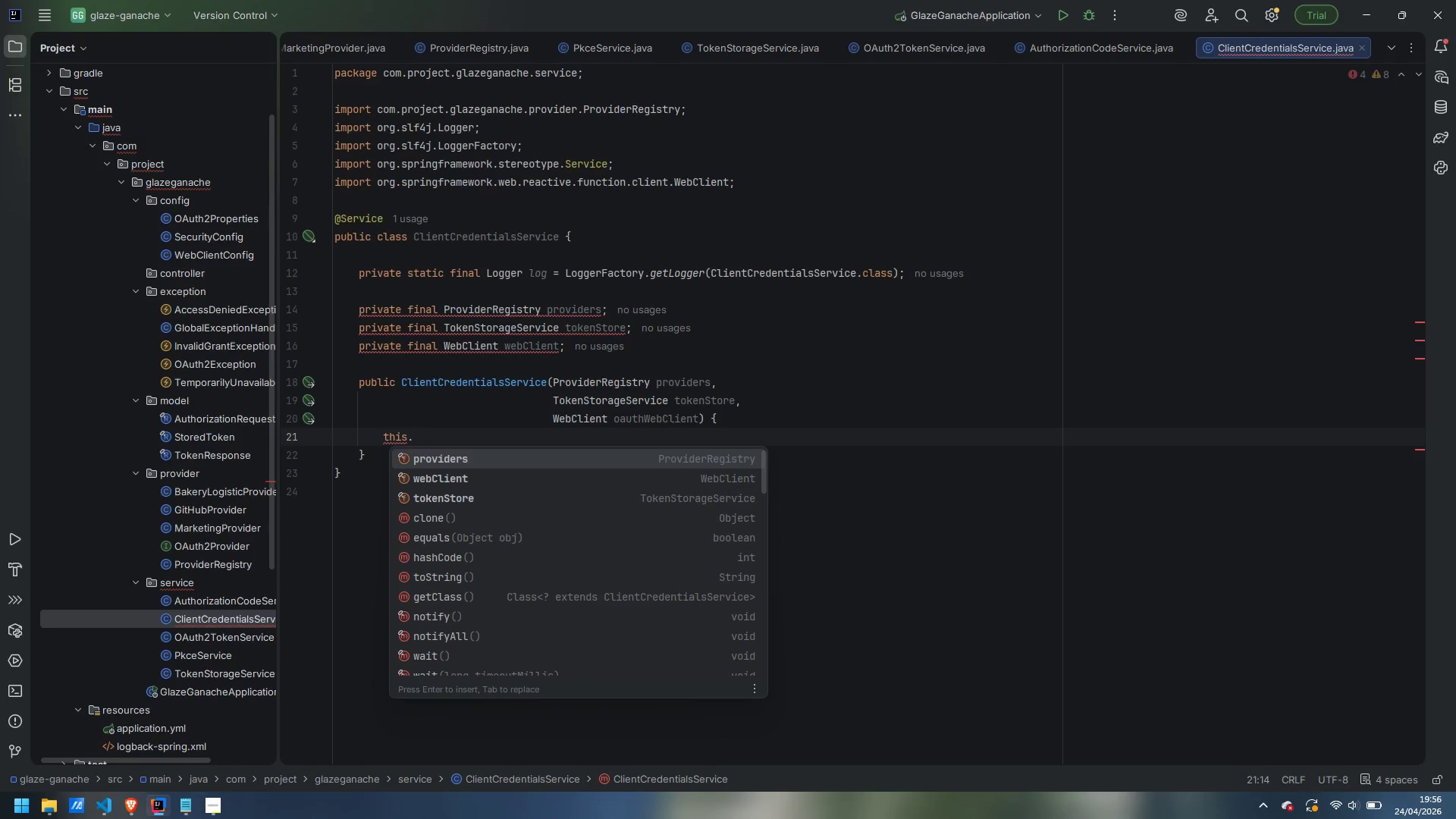 
wait(7.81)
 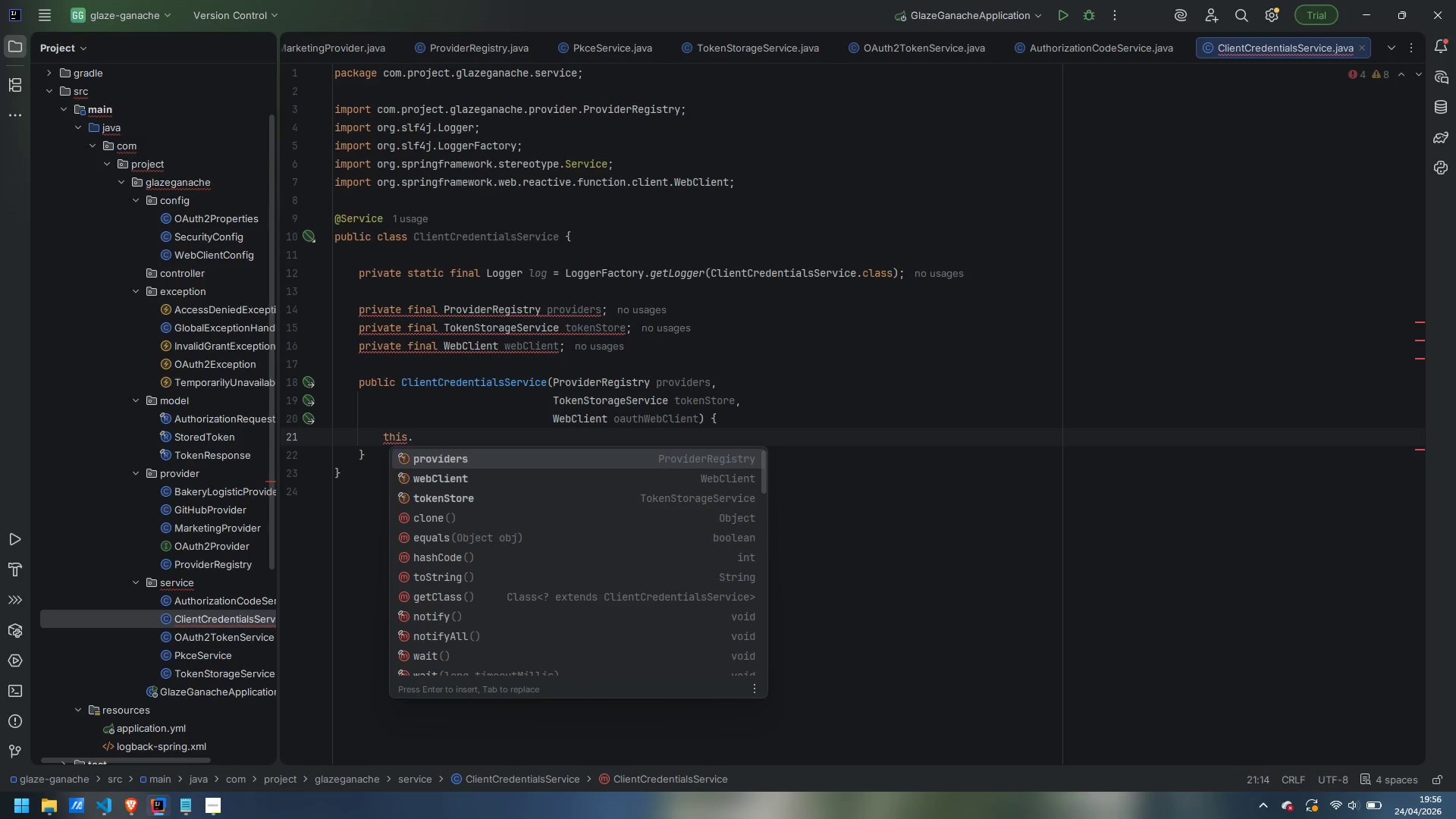 
type(providers = providers;)
 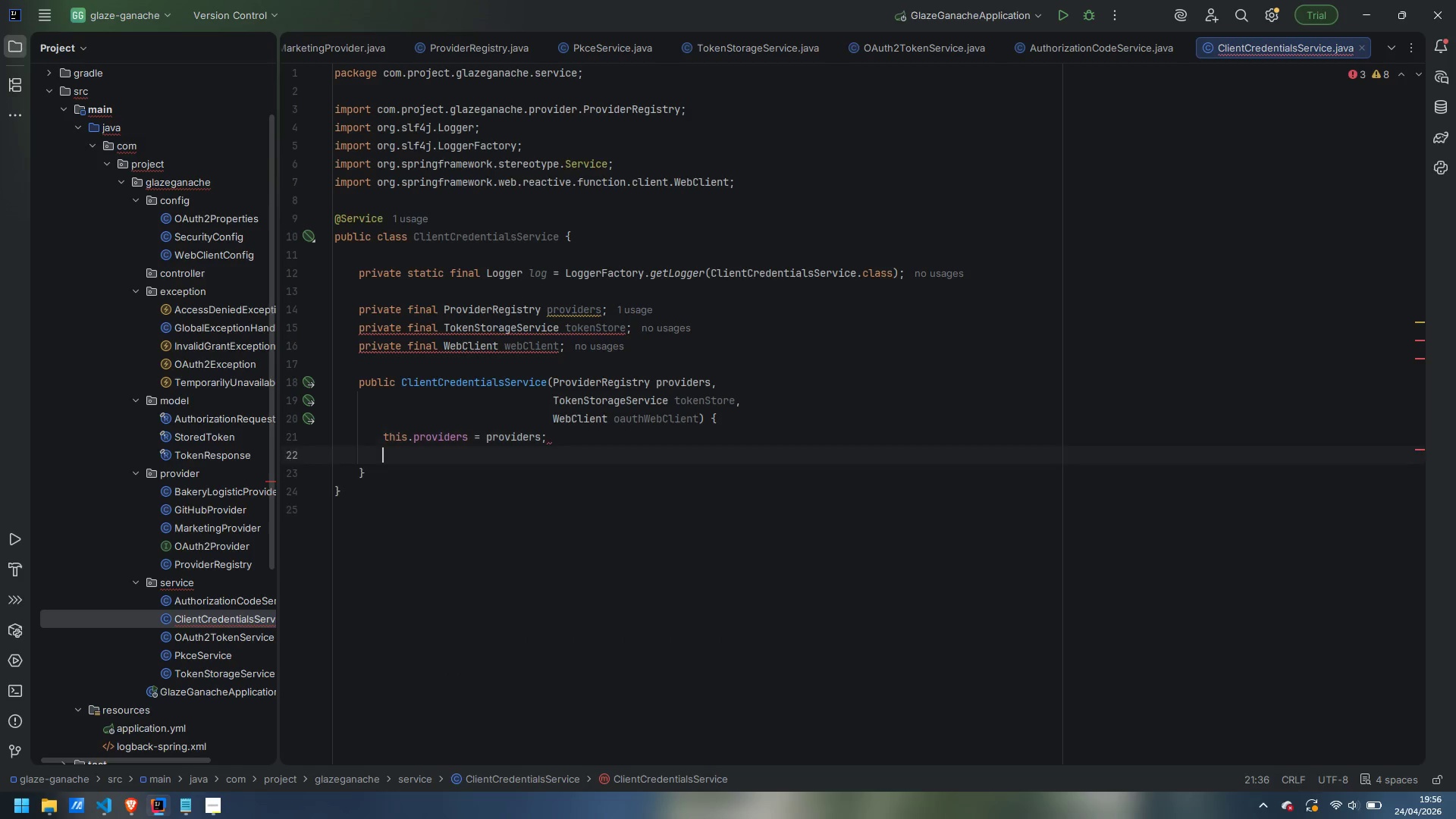 
key(Enter)
 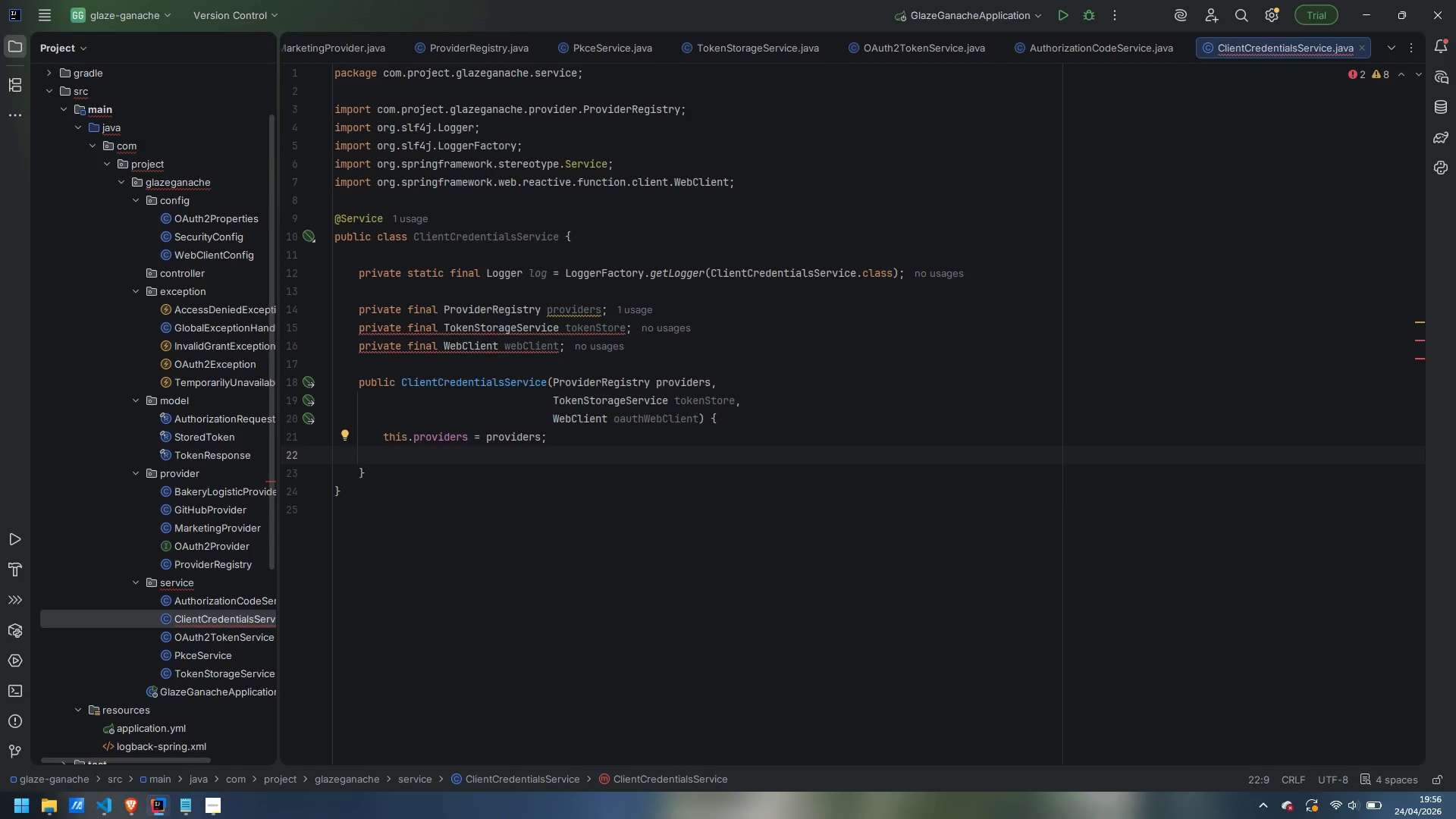 
type(this.tokenStore = tokenStore;)
 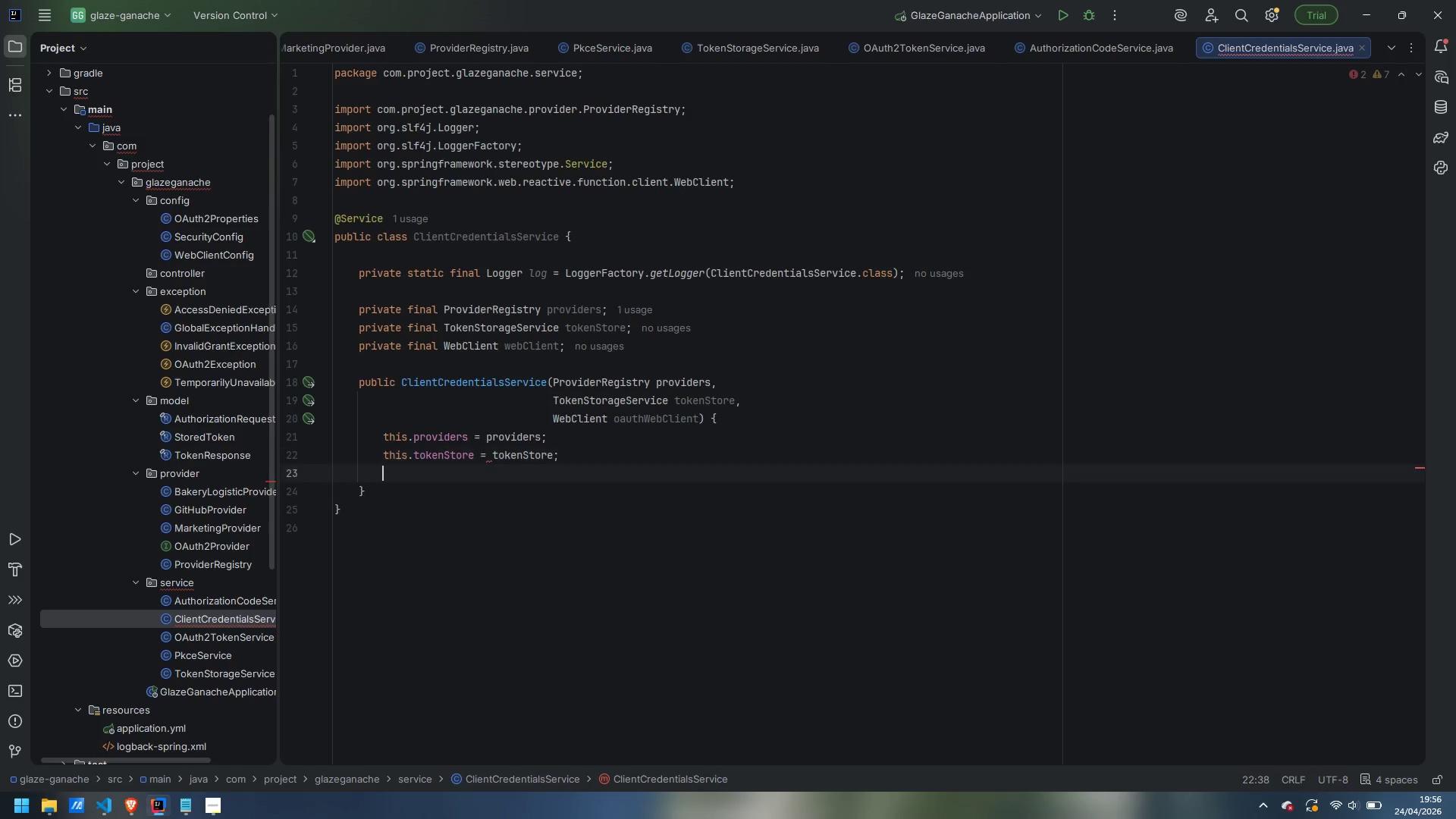 
key(Enter)
 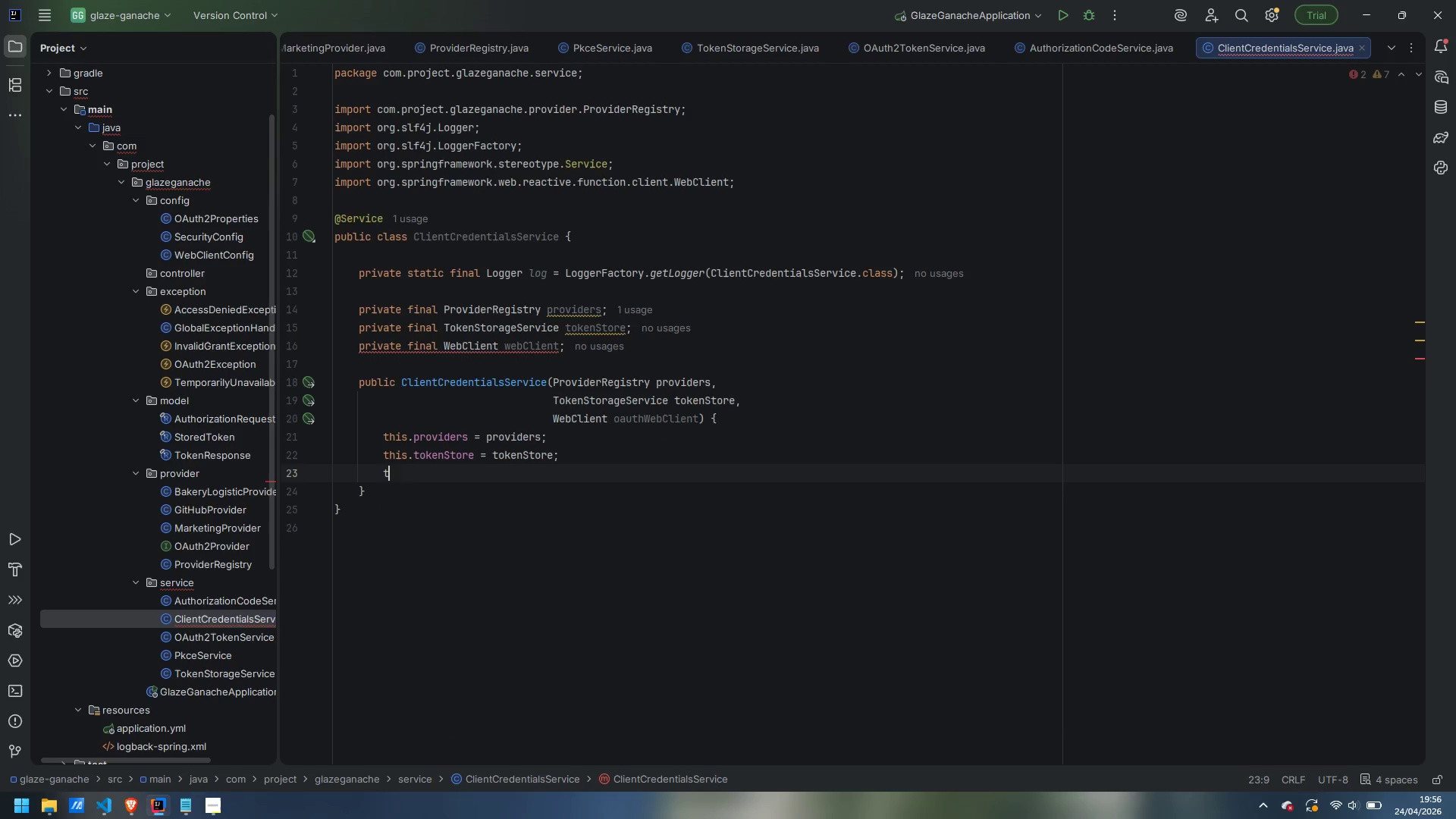 
type(this.webv)
key(Backspace)
type(client = oatuhWebVC)
key(Backspace)
key(Backspace)
type(Client;)
 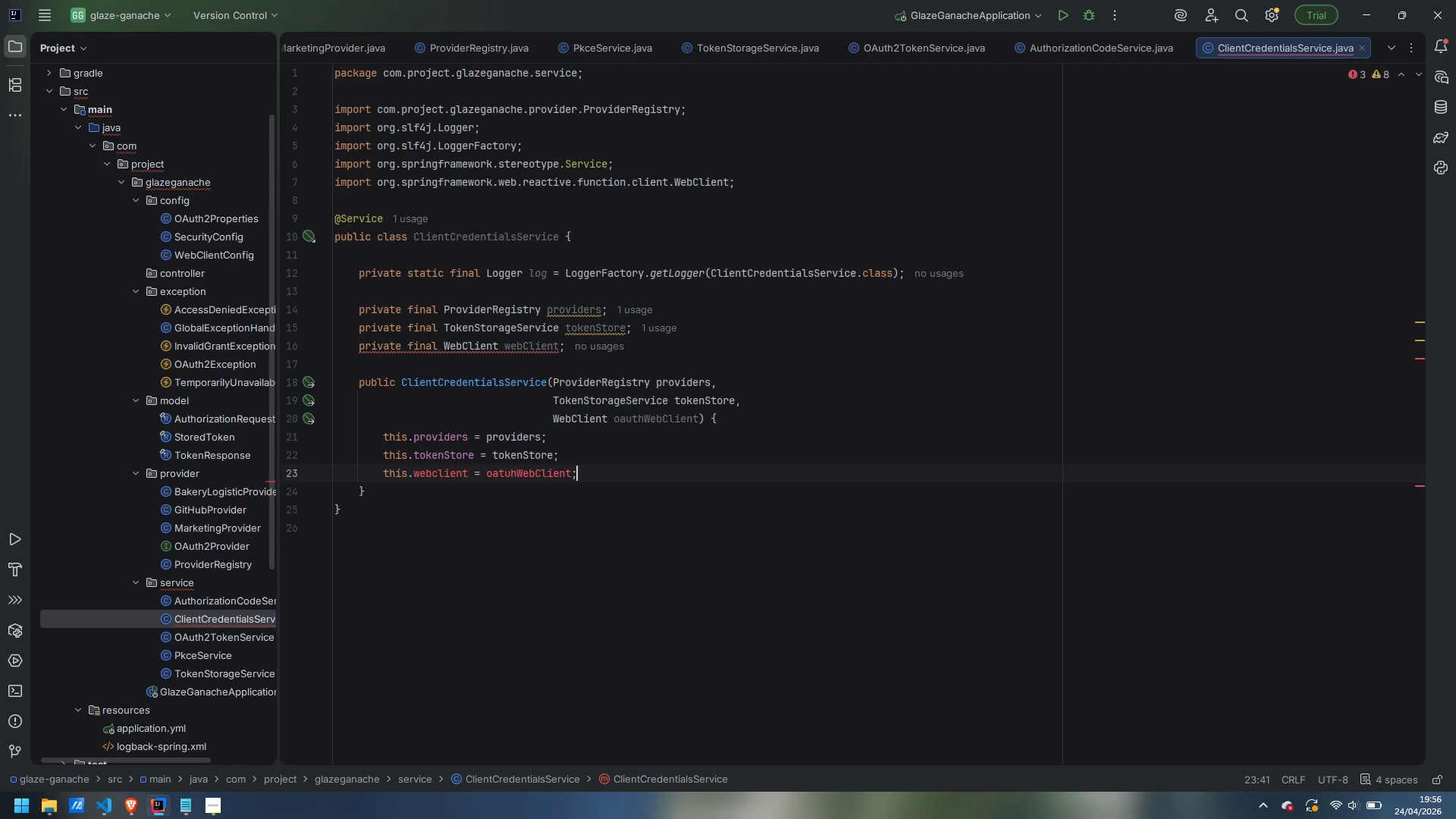 
key(Control+ArrowLeft)
 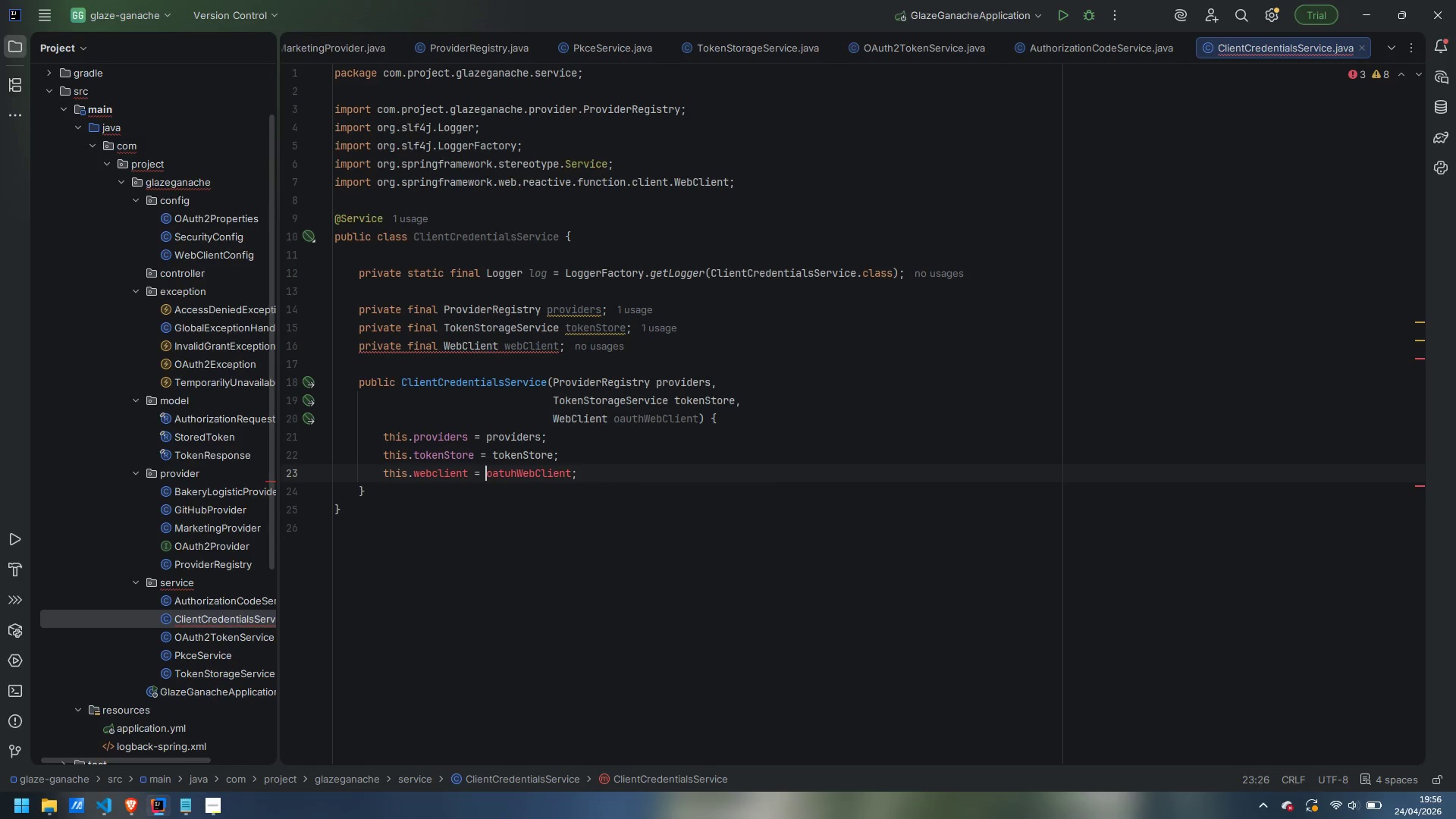 
key(Control+ArrowLeft)
 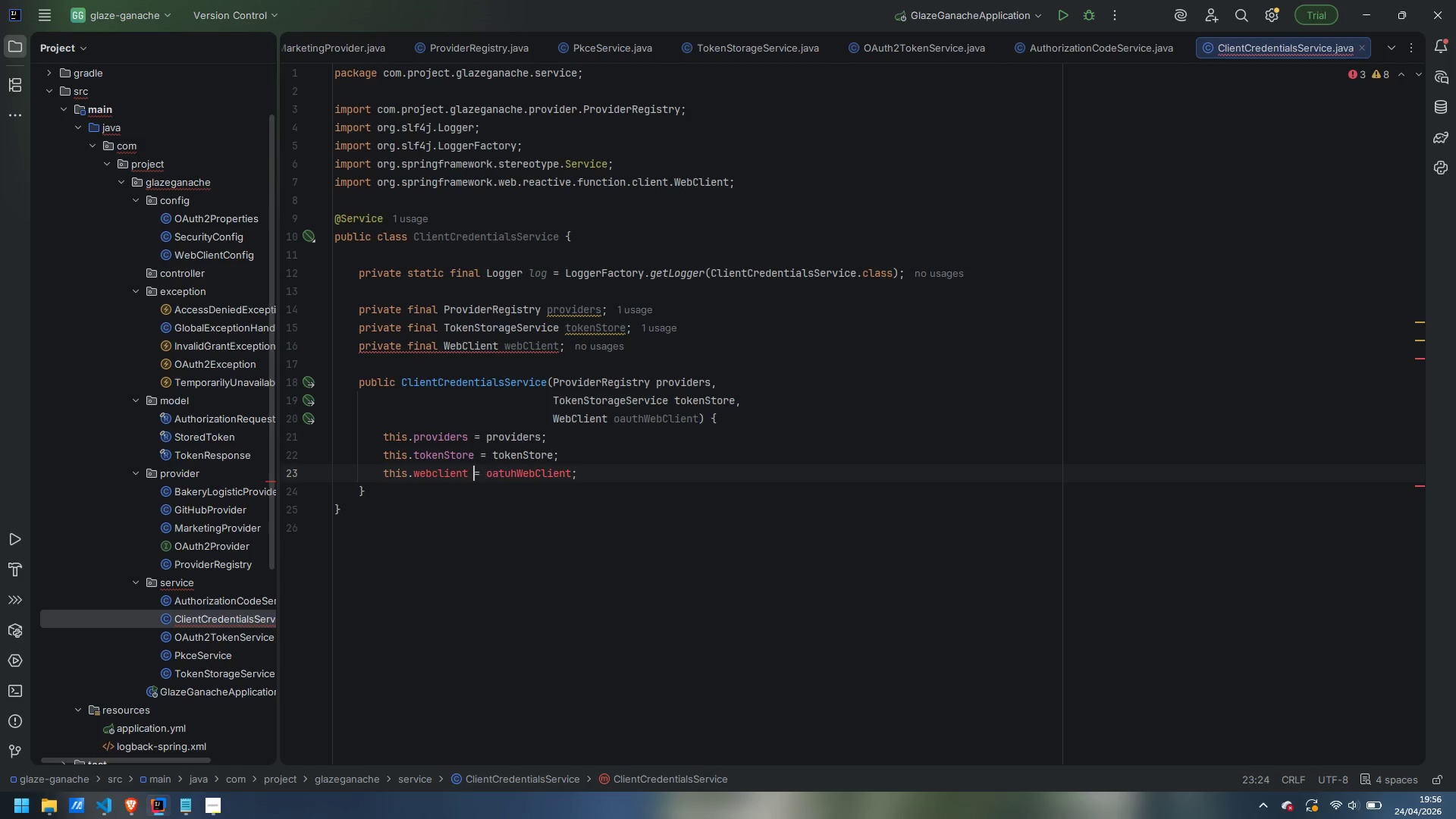 
key(Control+ArrowLeft)
 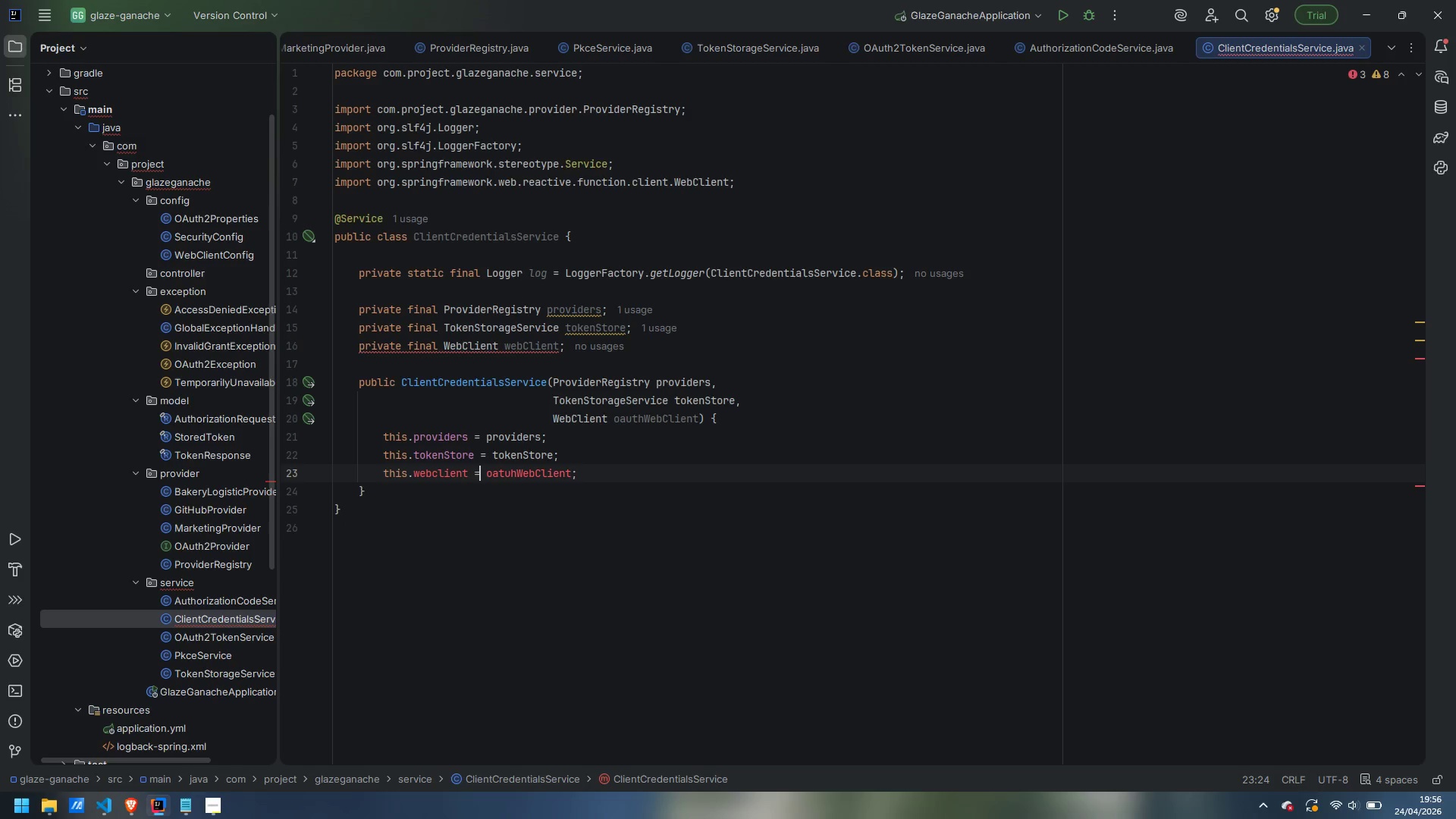 
key(Control+ControlLeft)
 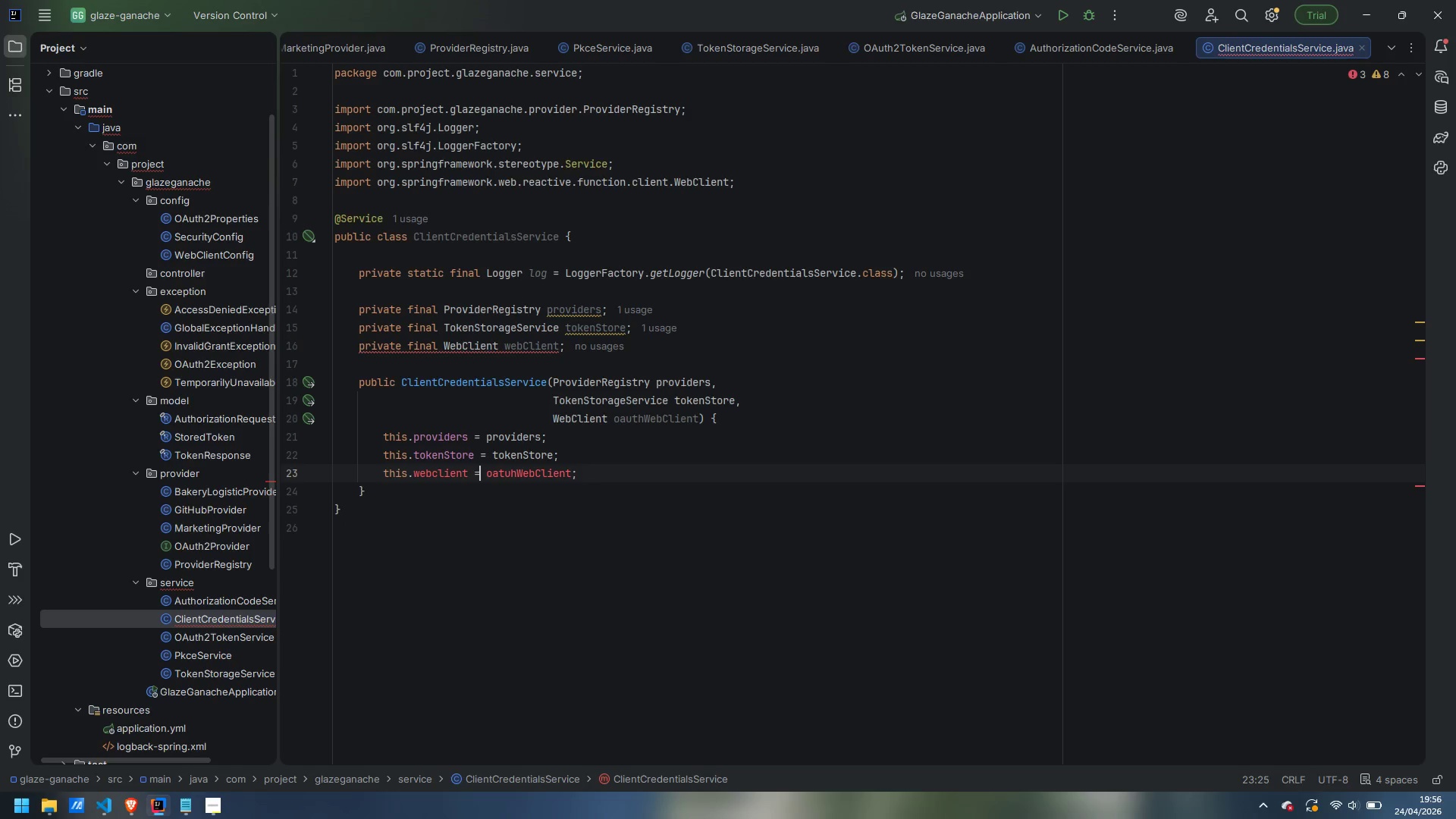 
key(Control+ArrowRight)
 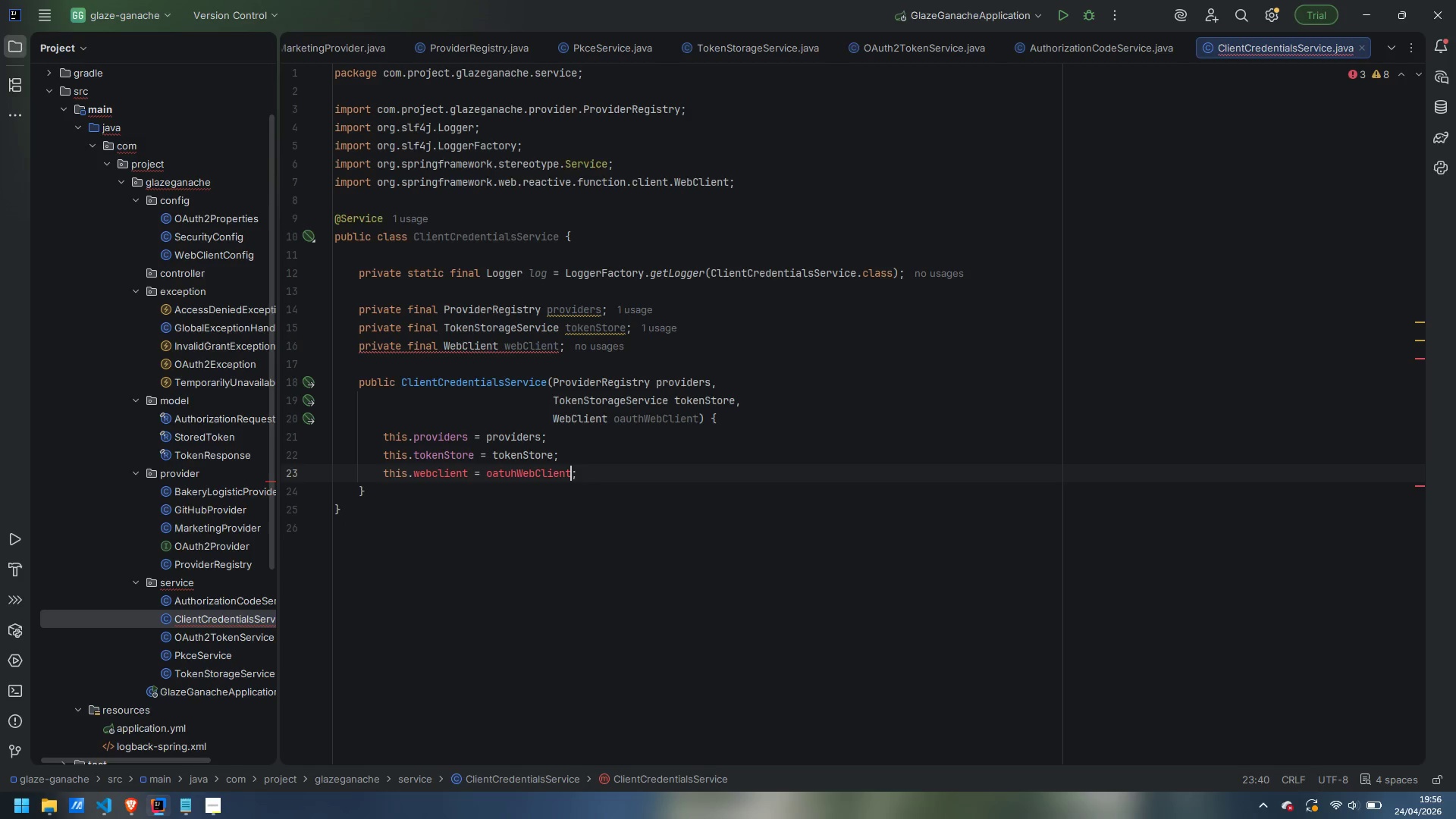 
key(Control+ArrowRight)
 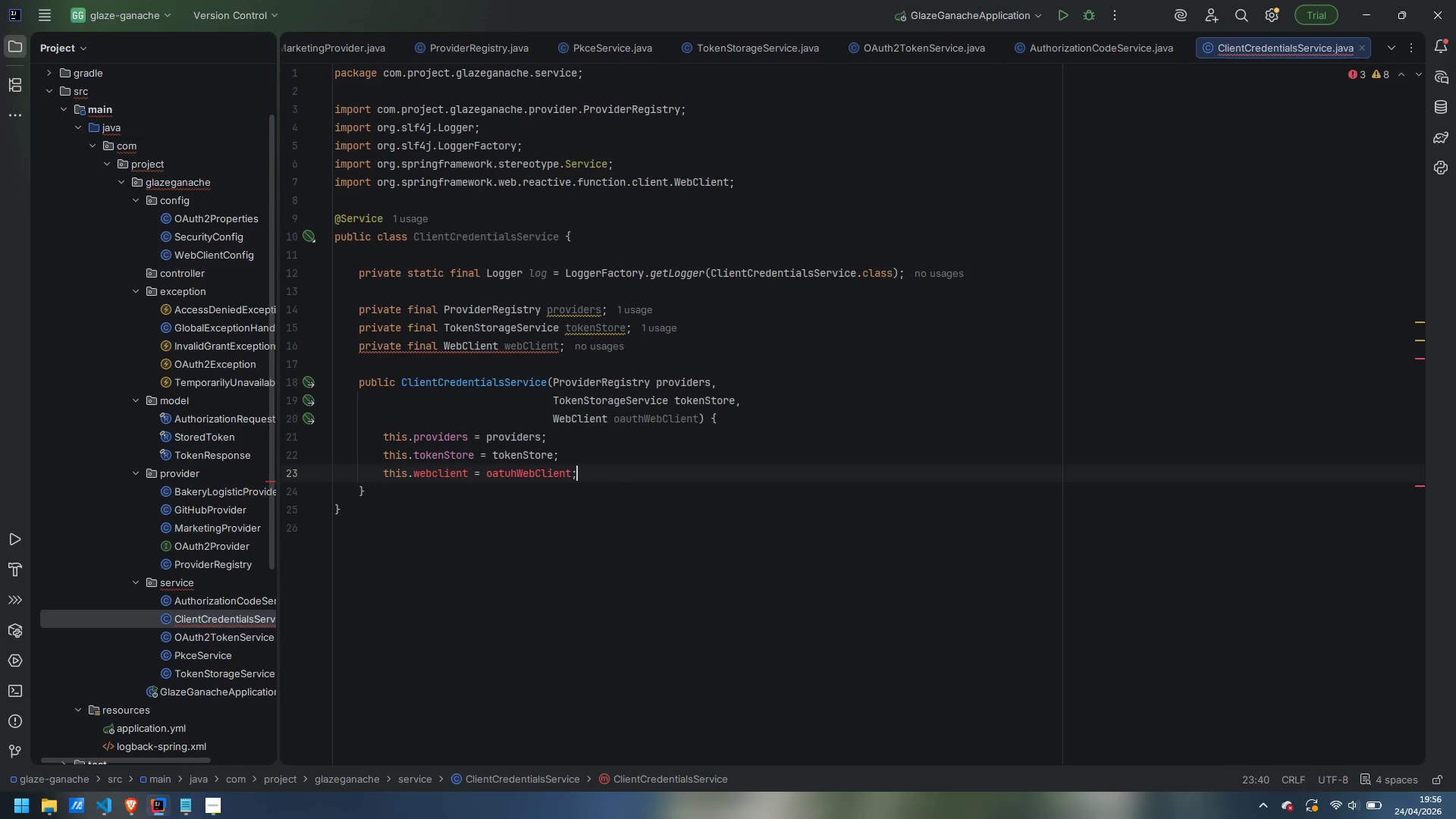 
key(ArrowRight)
 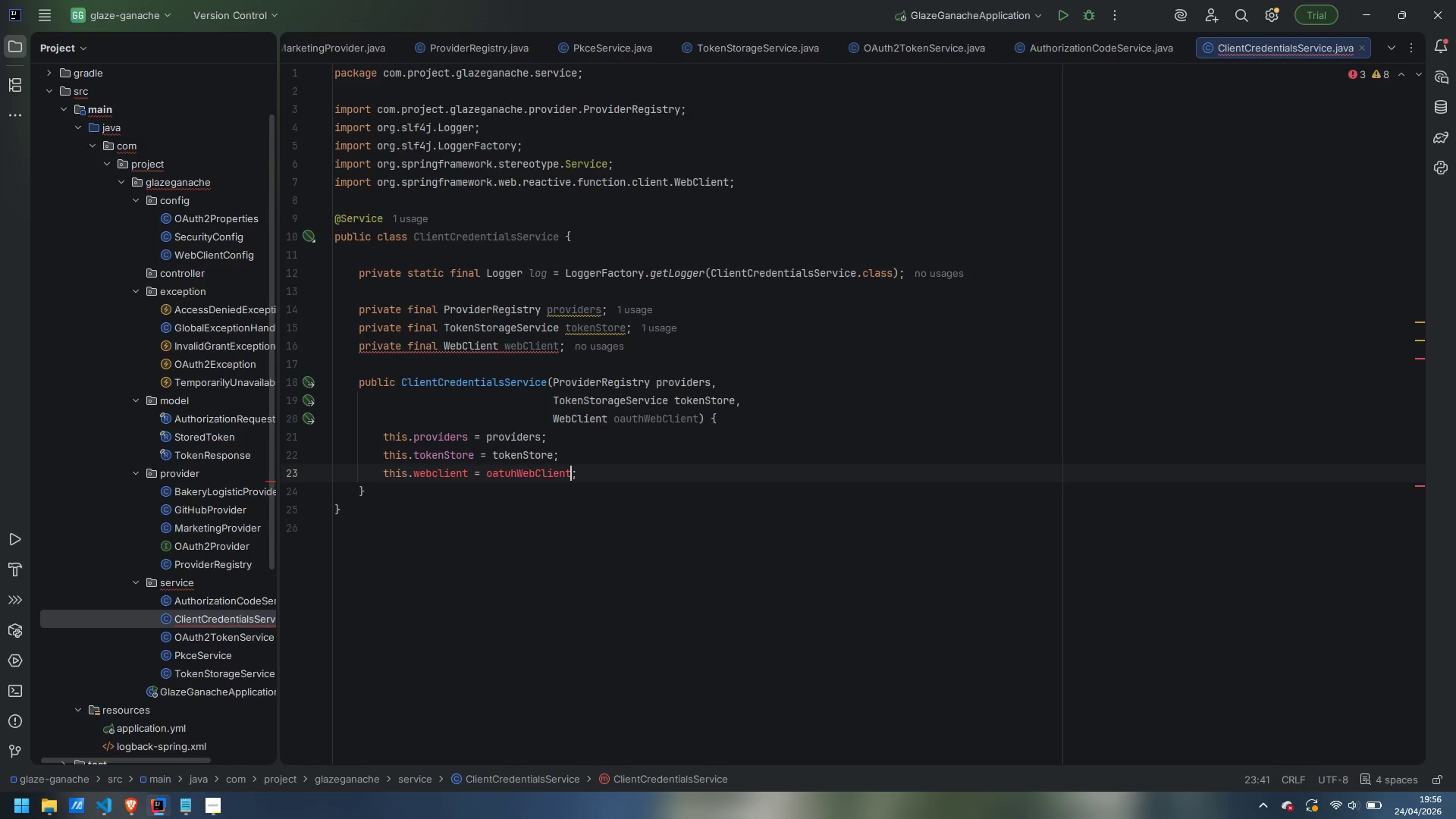 
key(Control+ArrowLeft)
 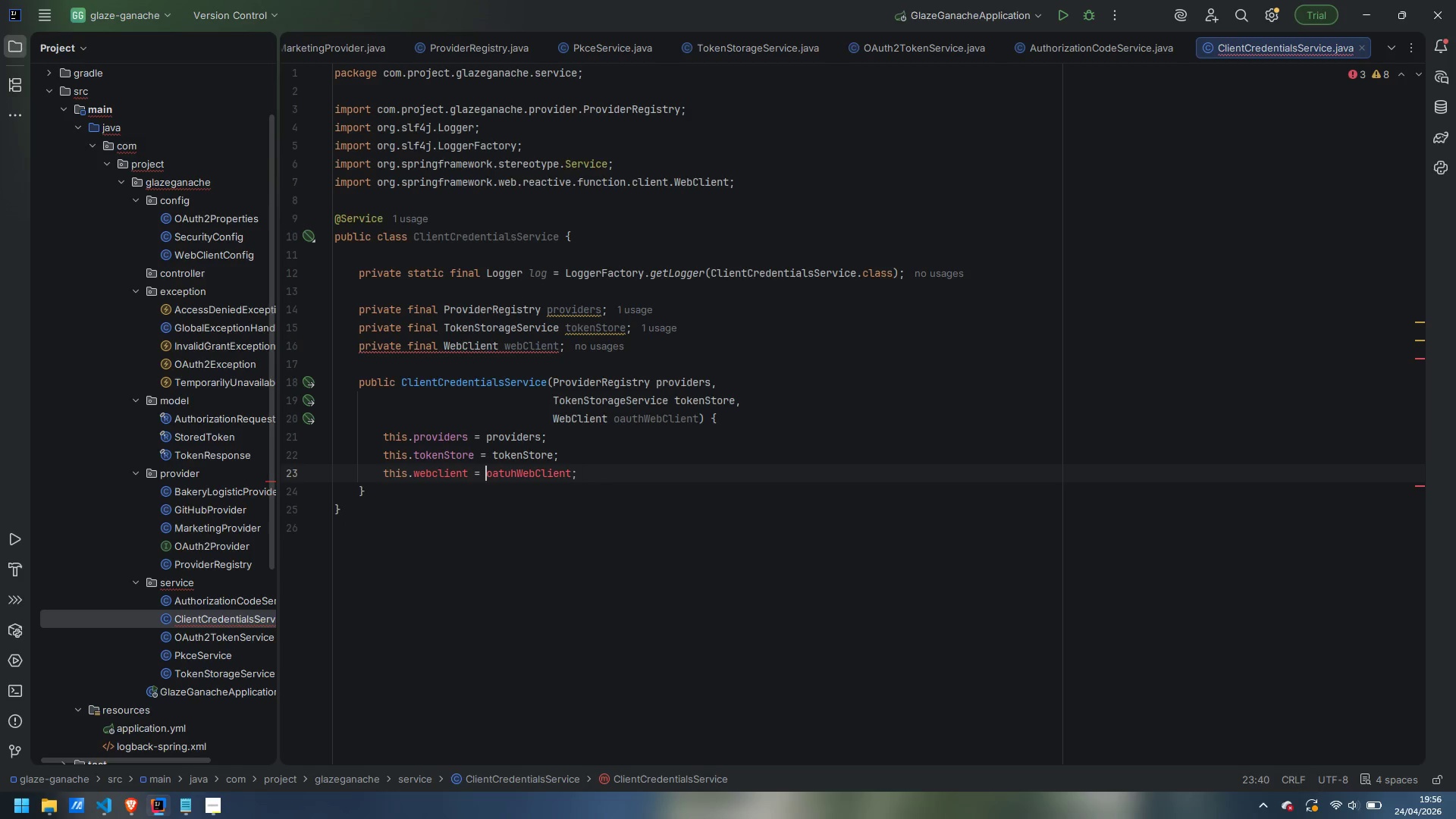 
key(Control+ArrowLeft)
 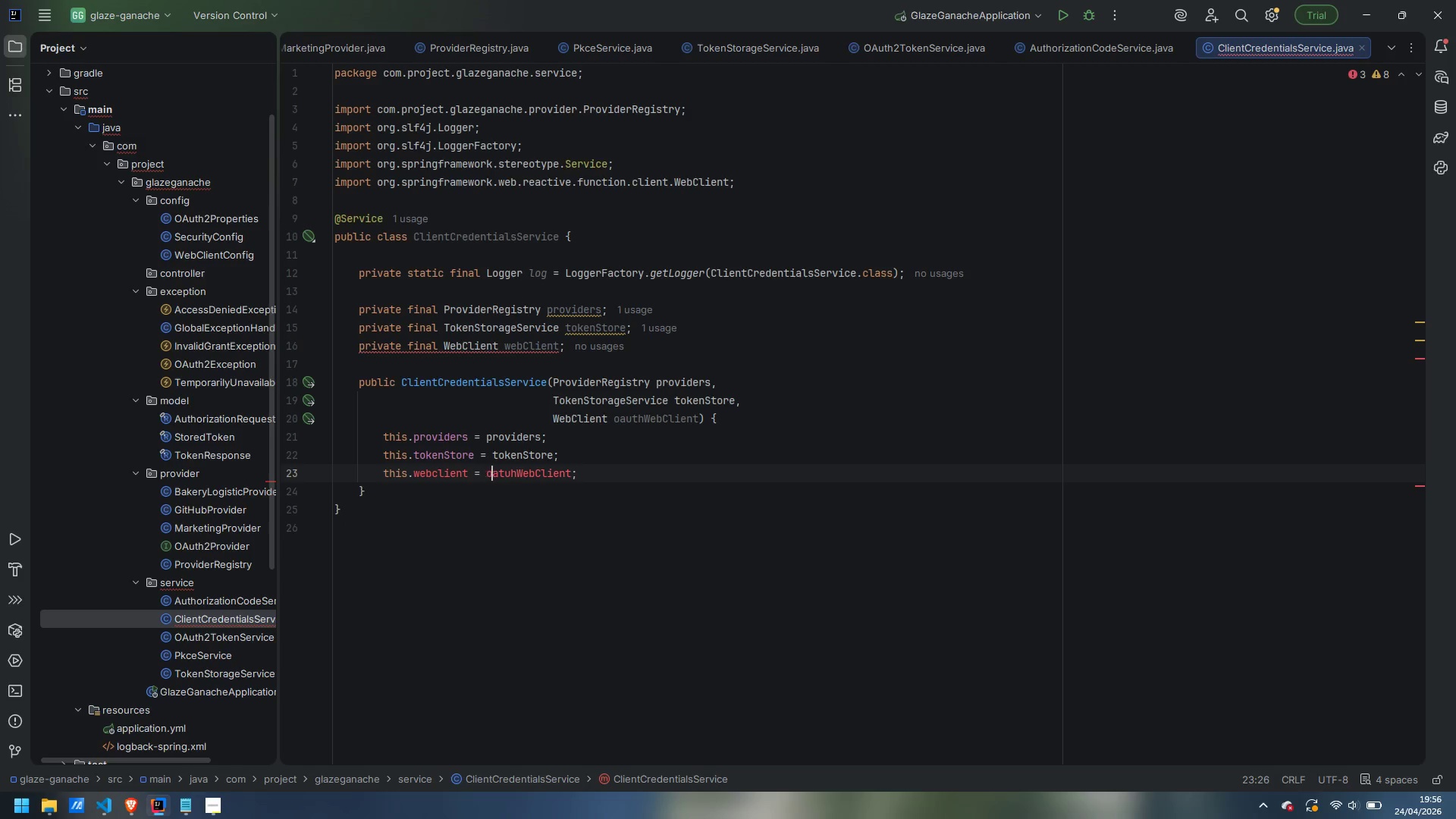 
key(ArrowRight)
 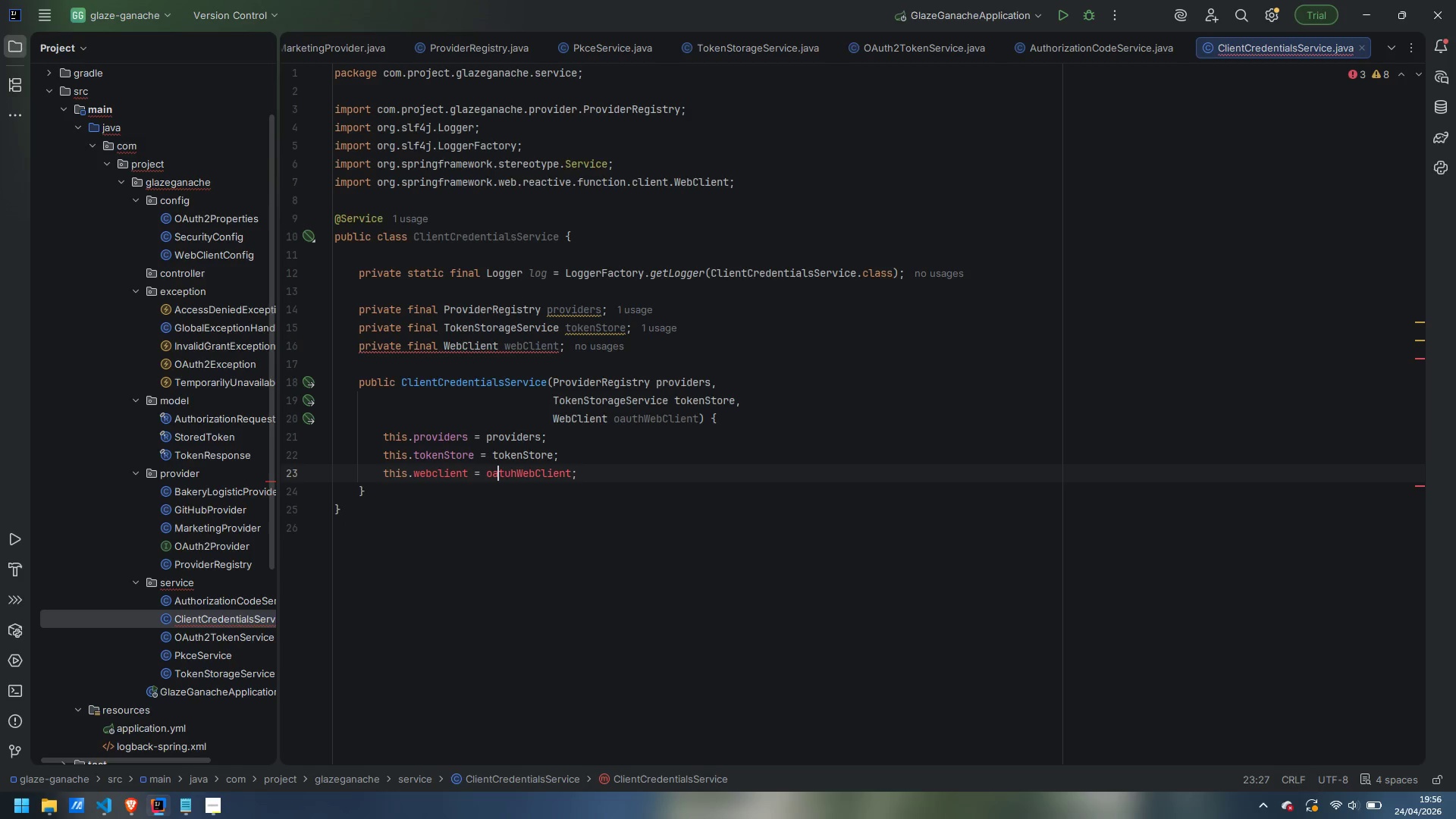 
key(ArrowRight)
 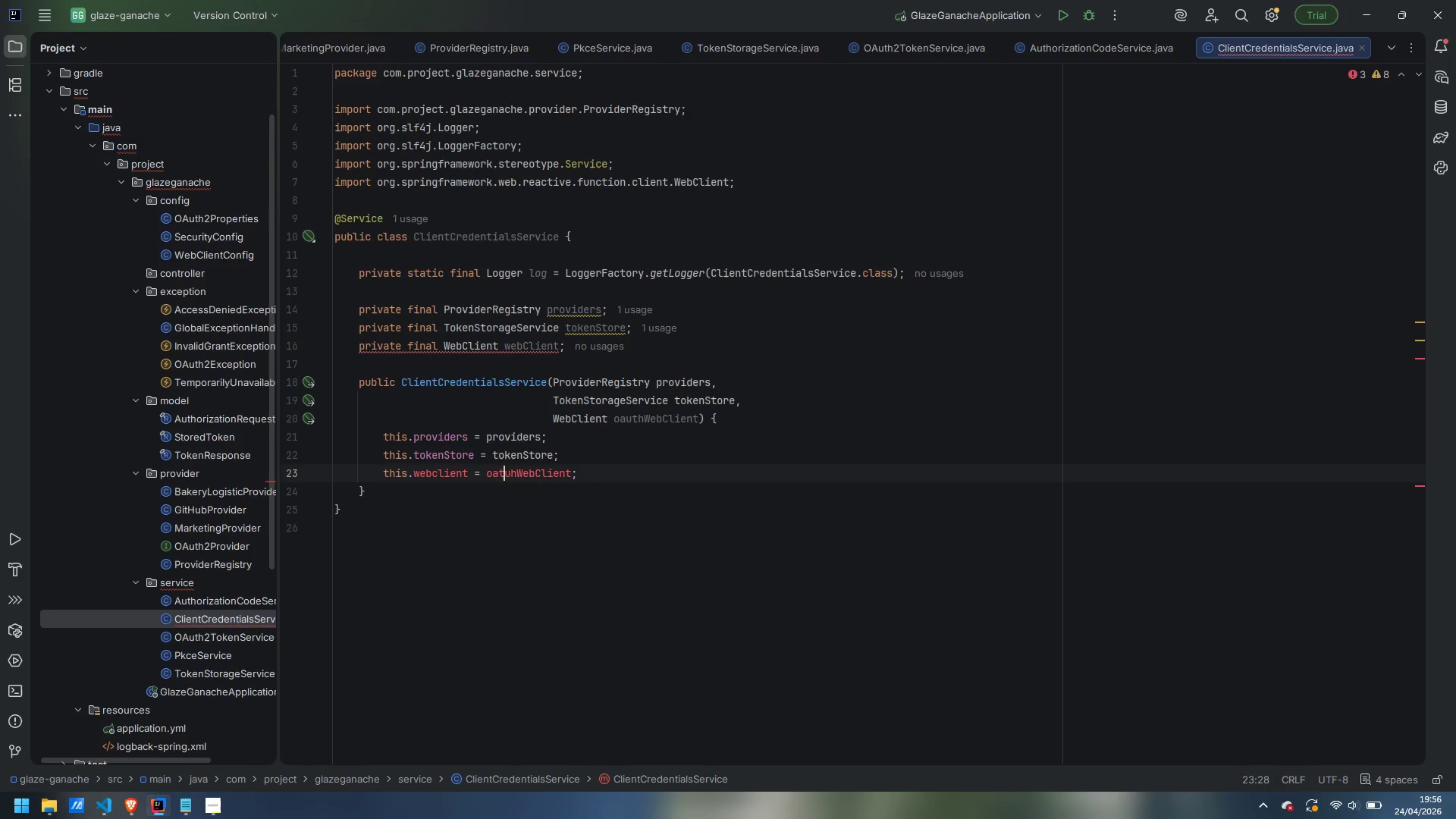 
key(ArrowRight)
 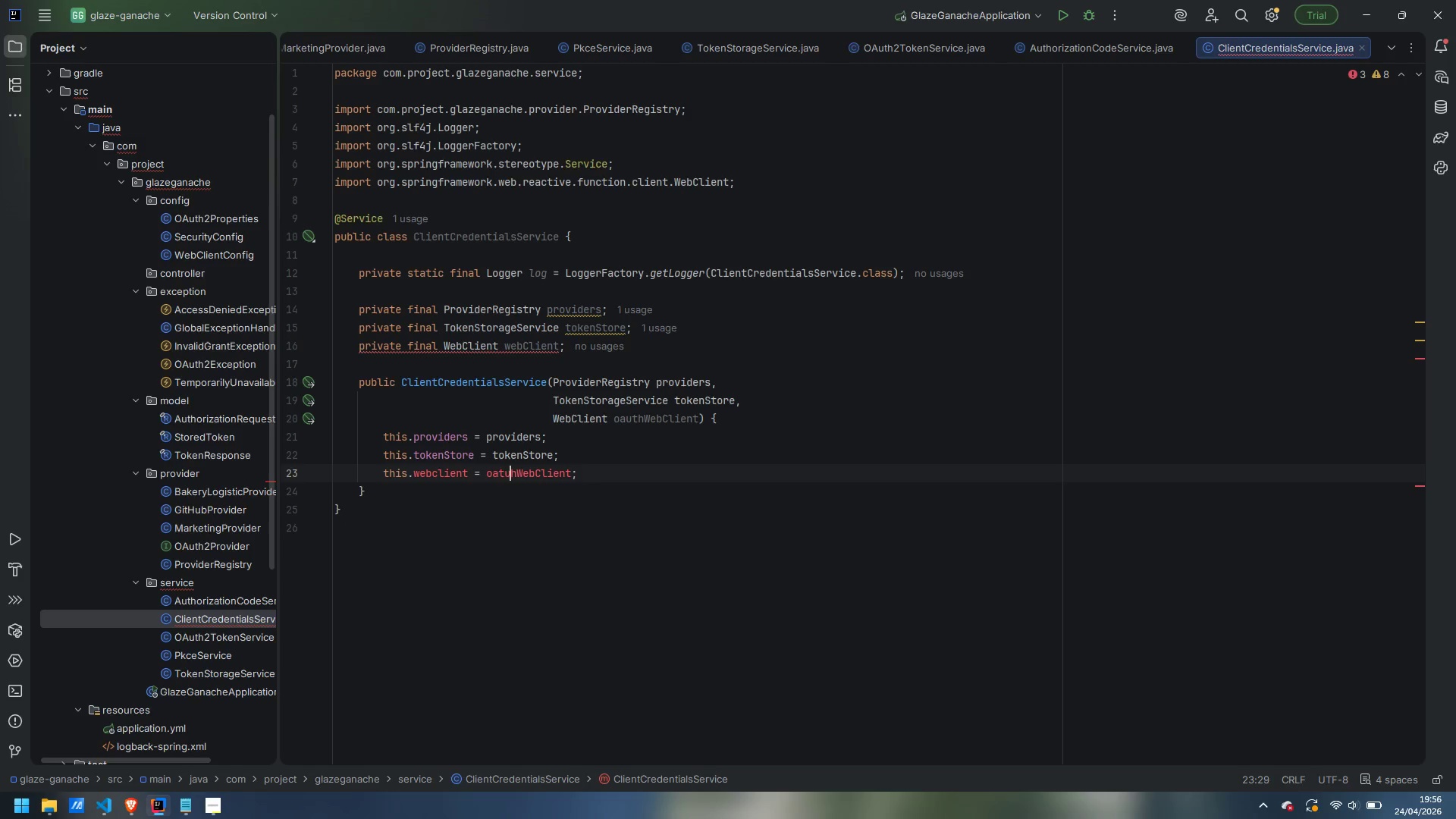 
key(ArrowRight)
 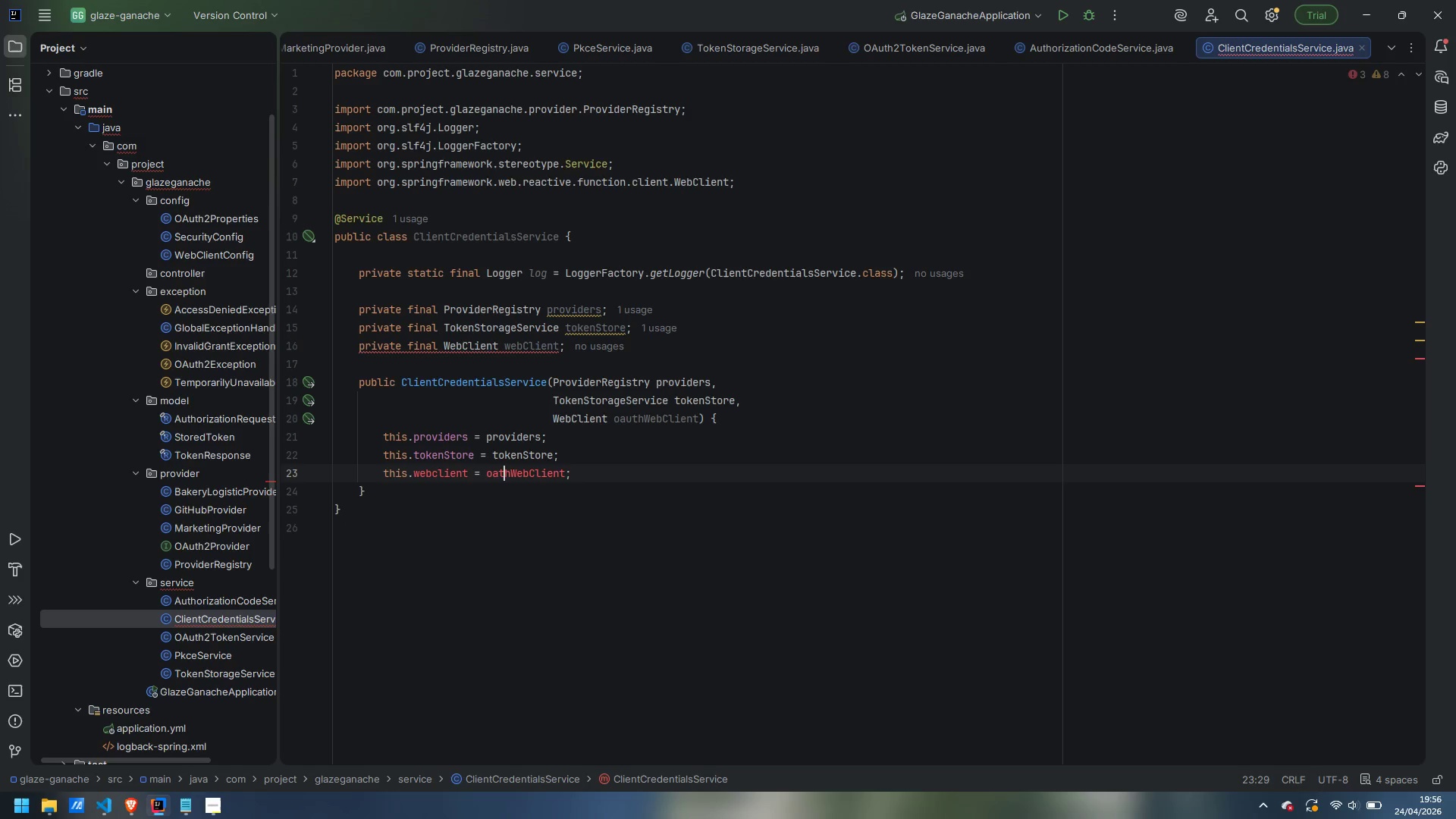 
key(Backspace)
key(Backspace)
type(ut)
key(Escape)
 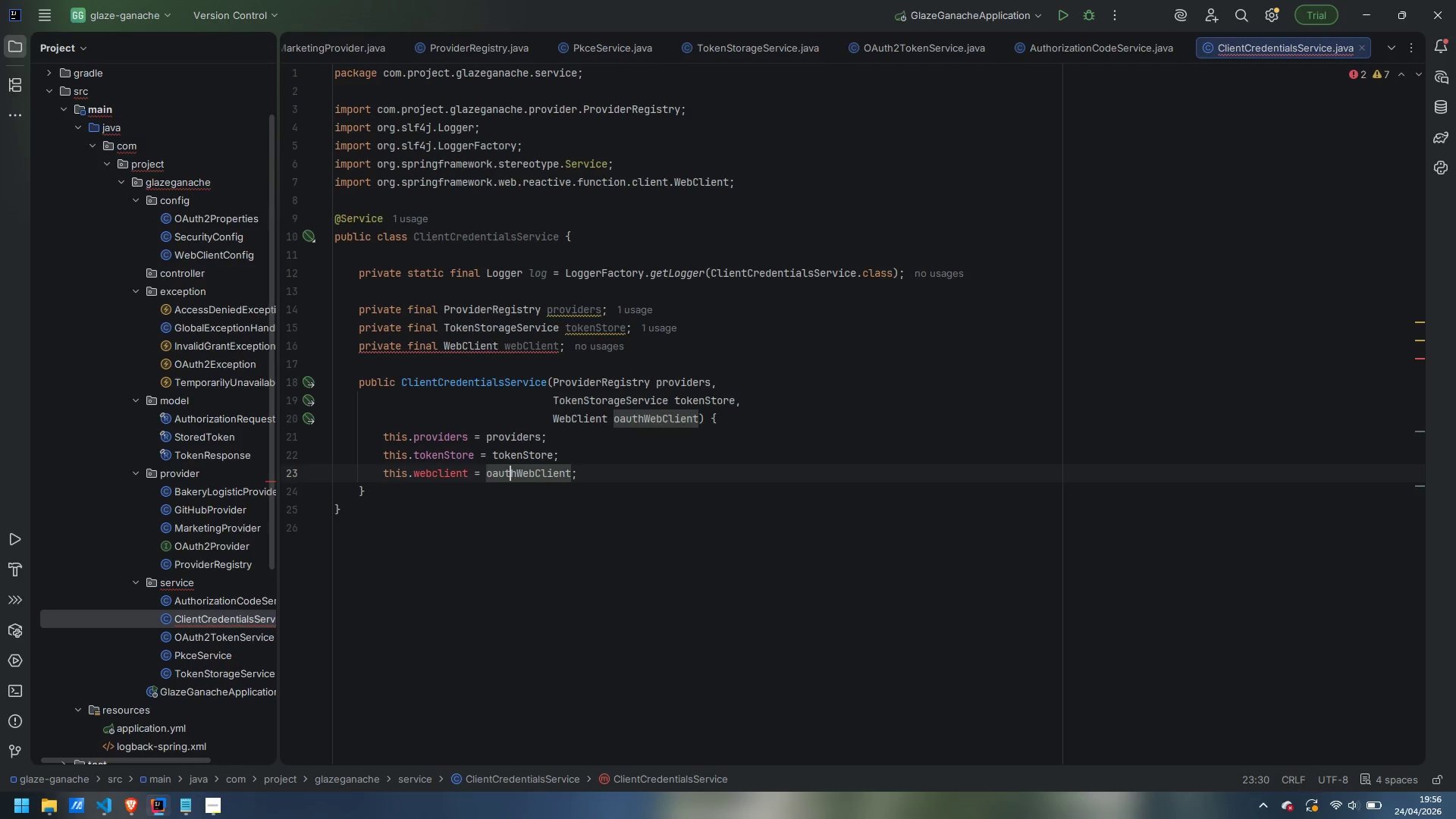 
key(Control+ArrowRight)
 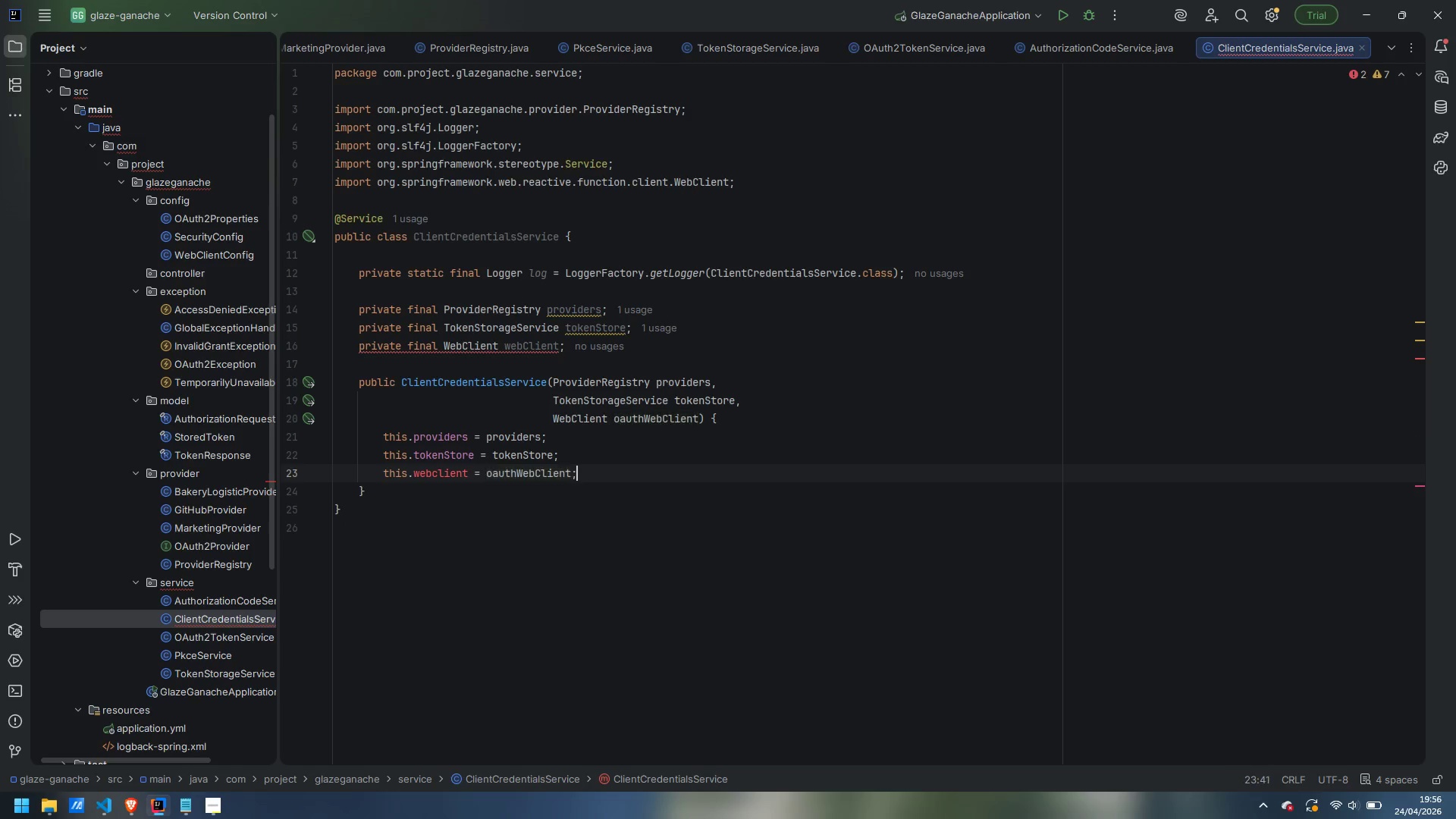 
key(ArrowRight)
 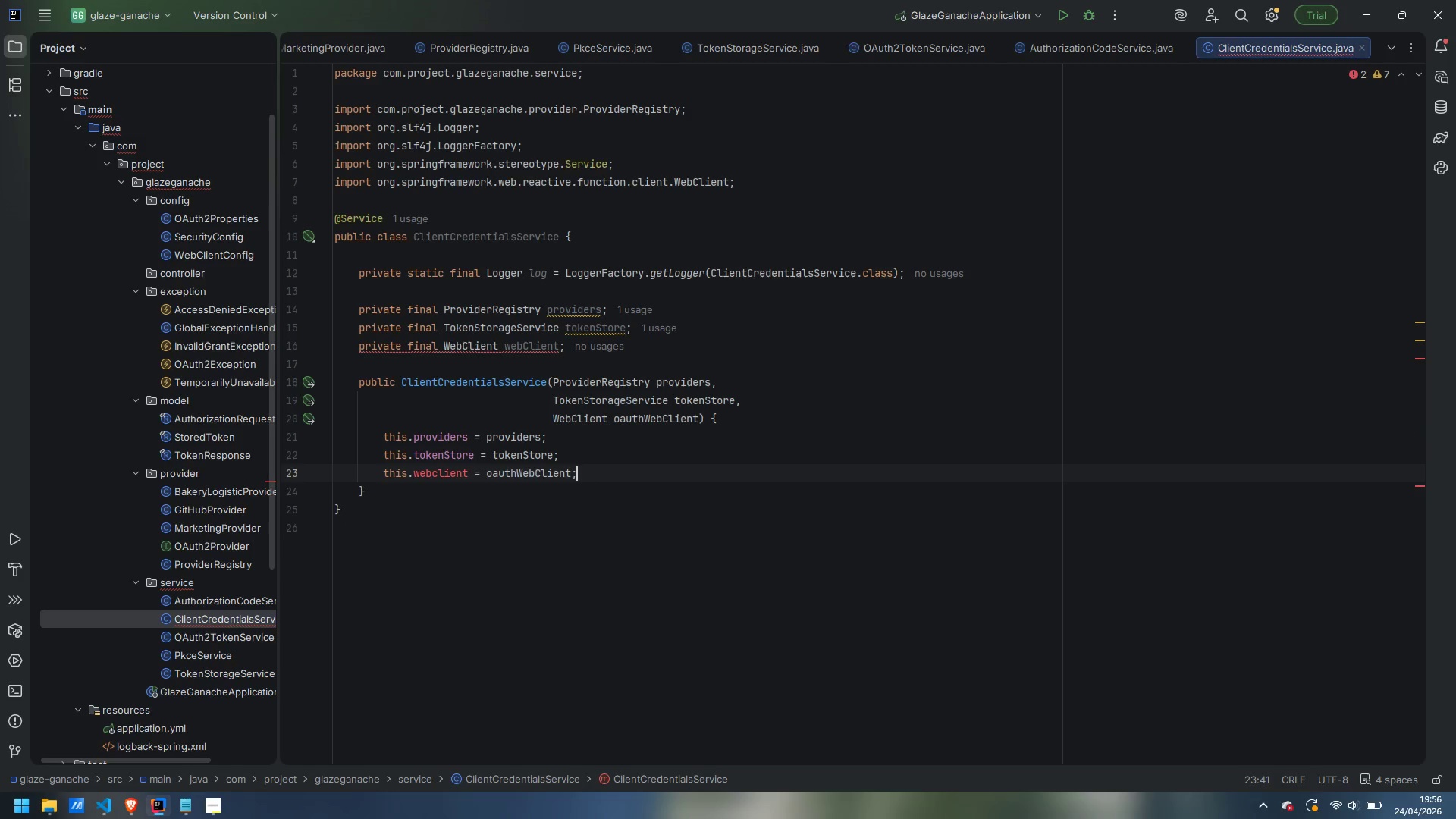 
key(Control+ArrowLeft)
 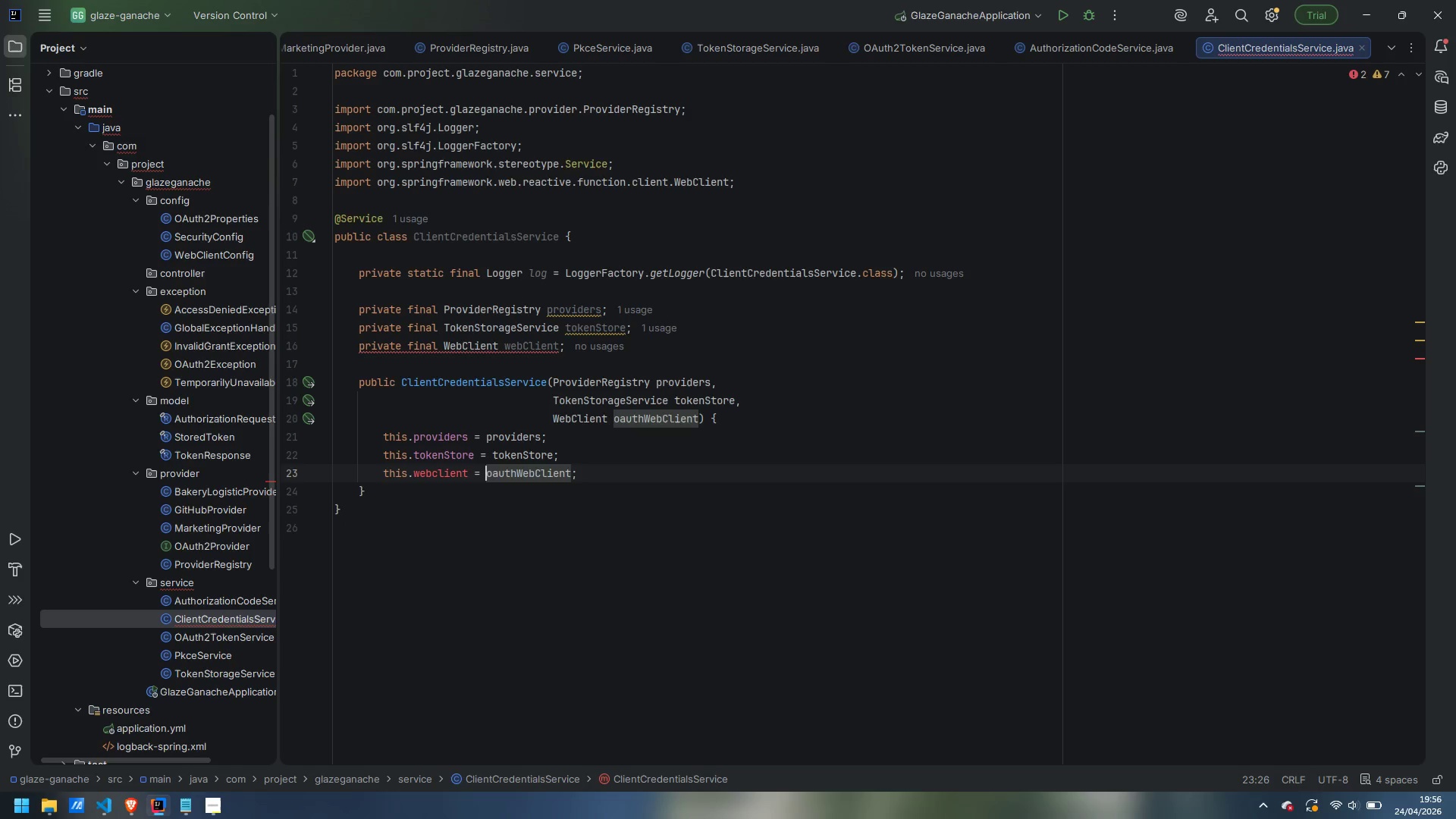 
key(Control+ArrowLeft)
 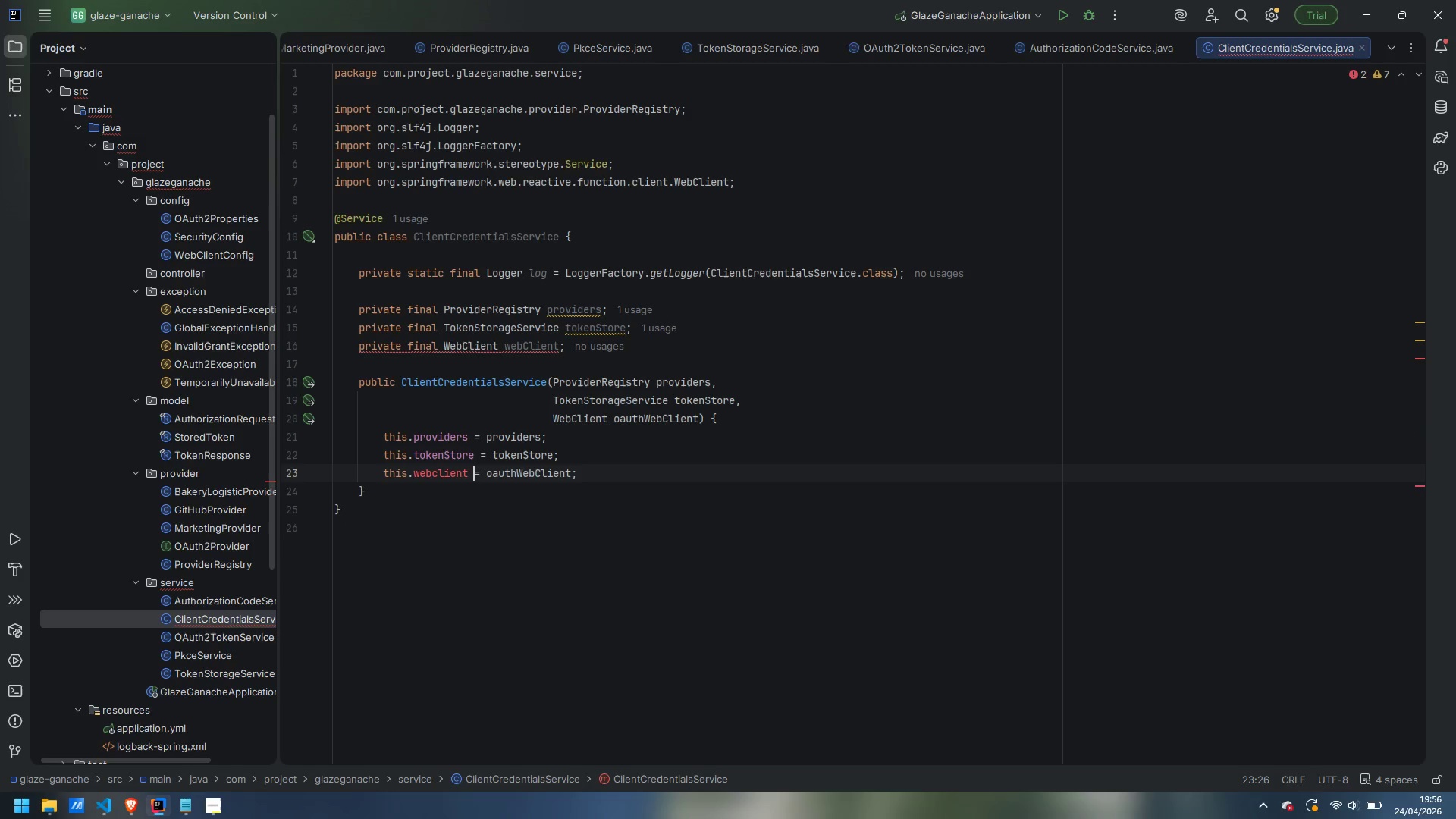 
key(Control+ArrowLeft)
 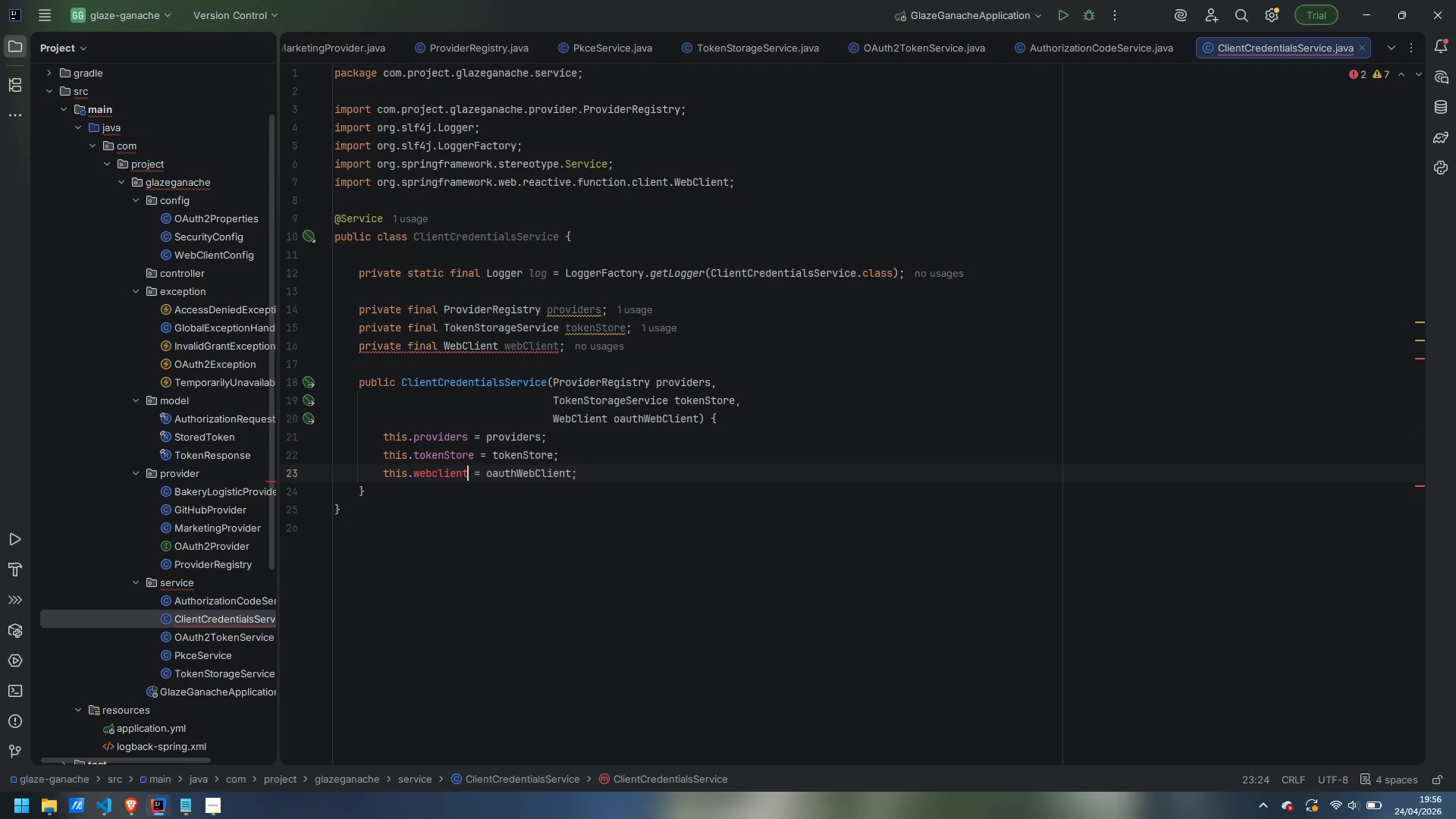 
key(ArrowLeft)
 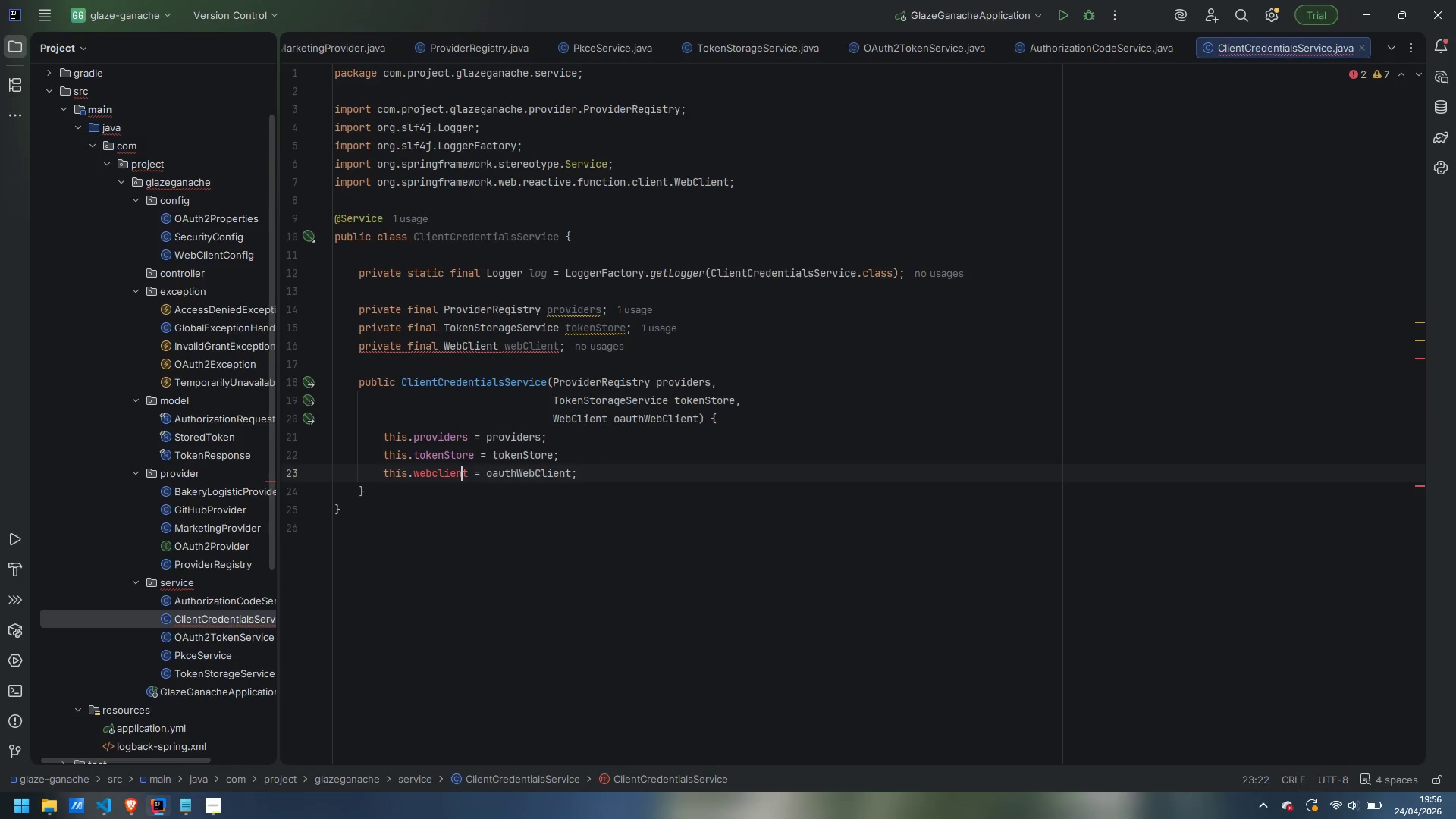 
key(ArrowLeft)
 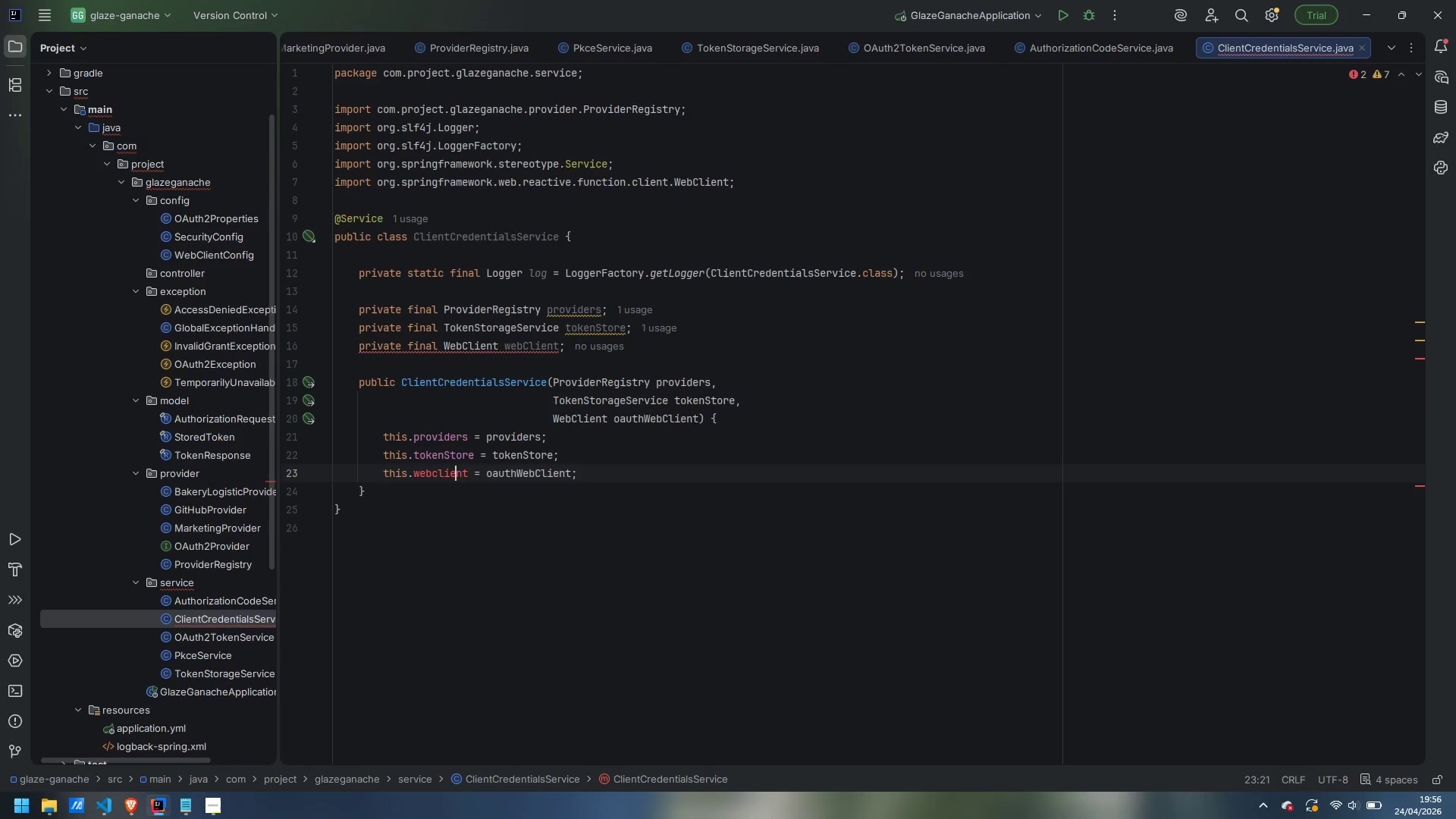 
key(ArrowLeft)
 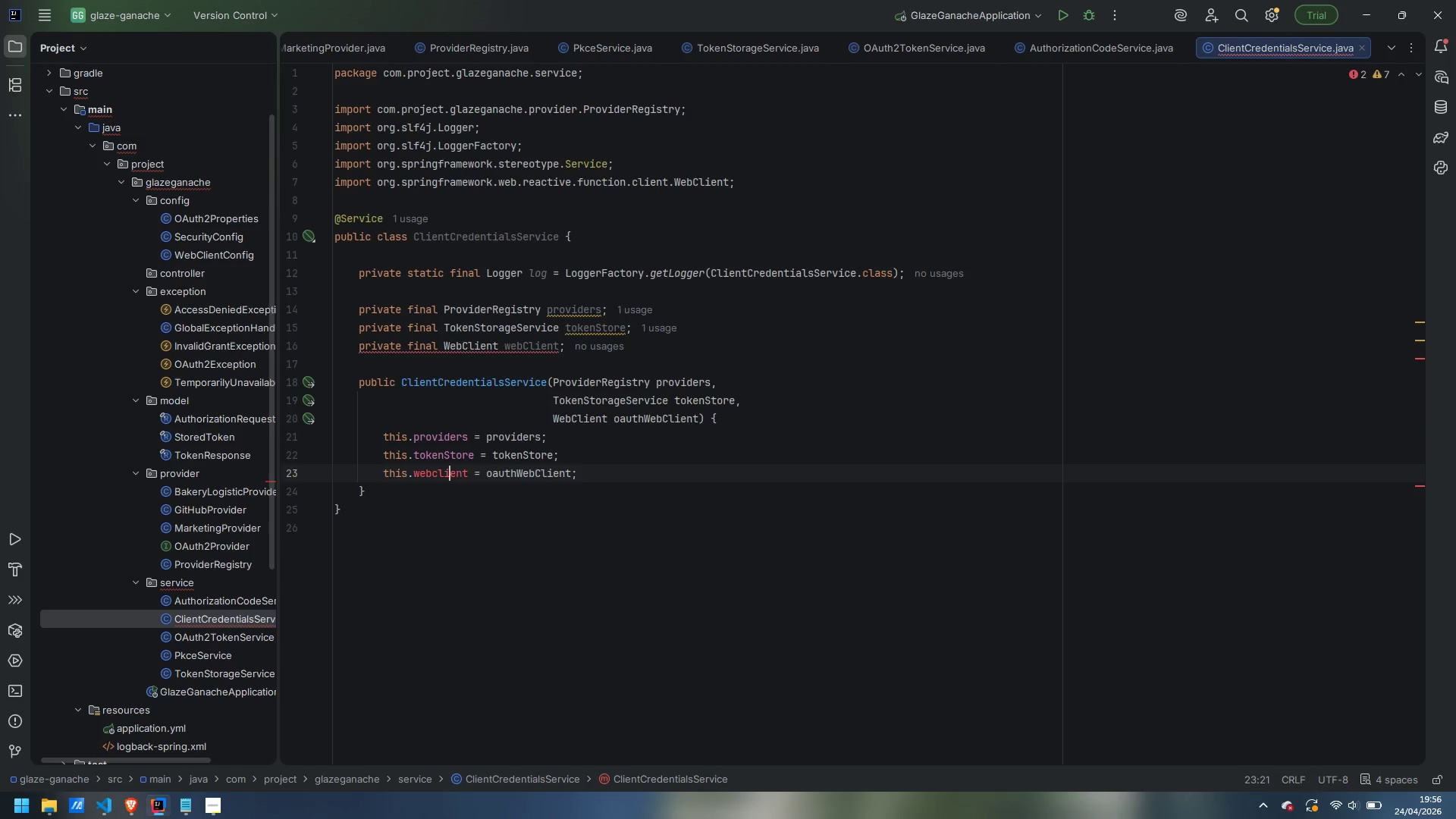 
key(ArrowLeft)
 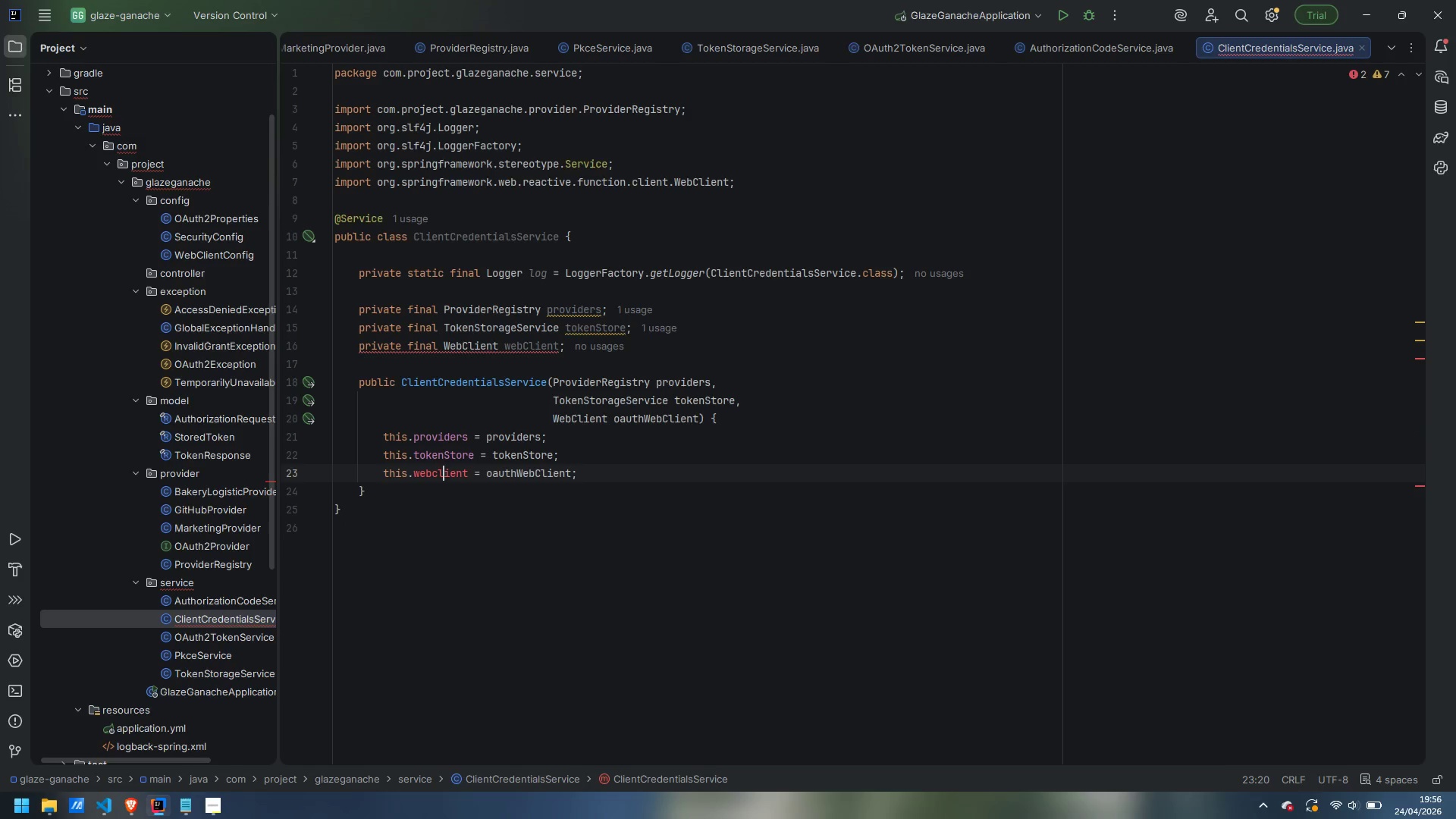 
key(ArrowLeft)
 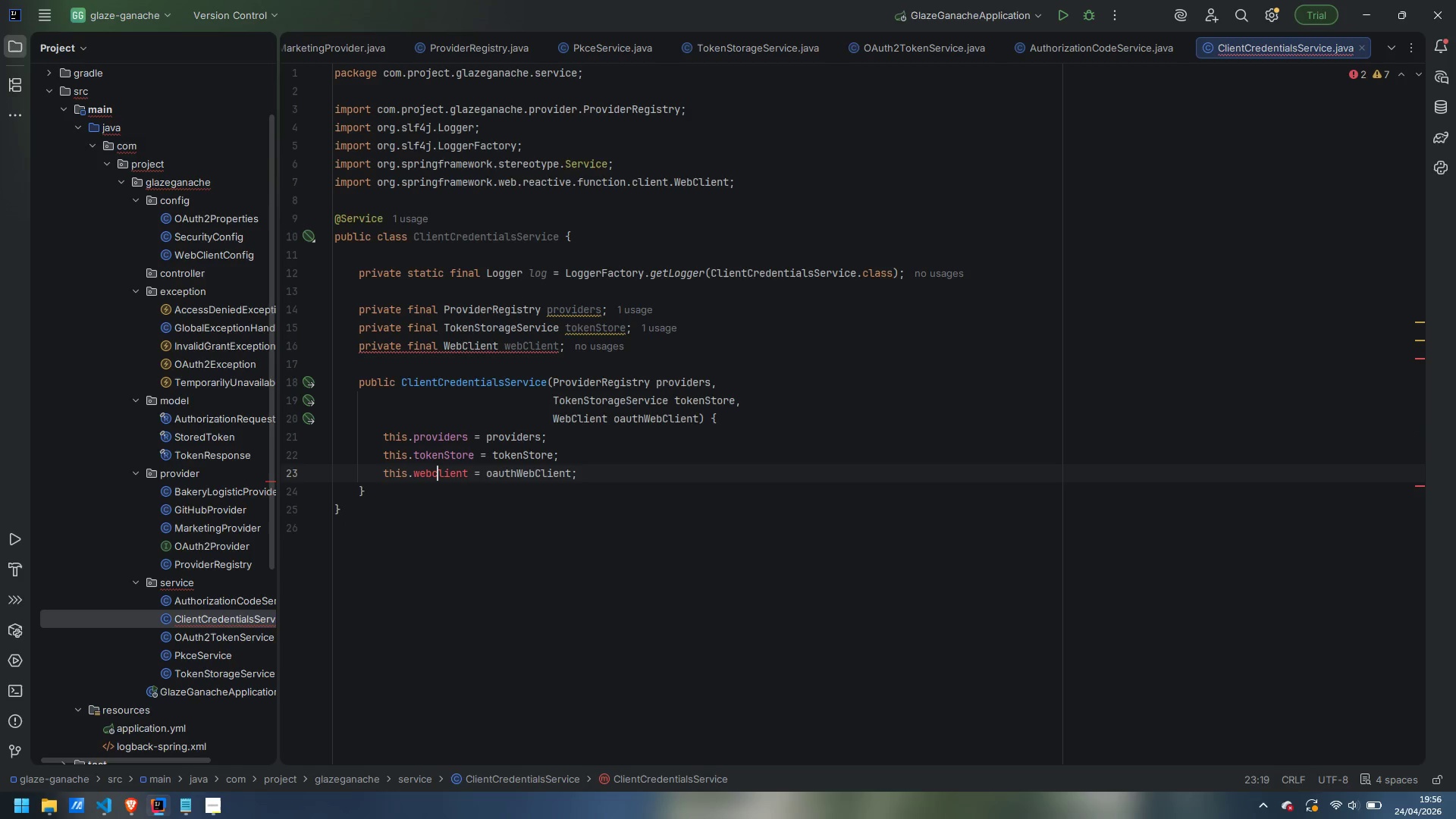 
key(ArrowLeft)
 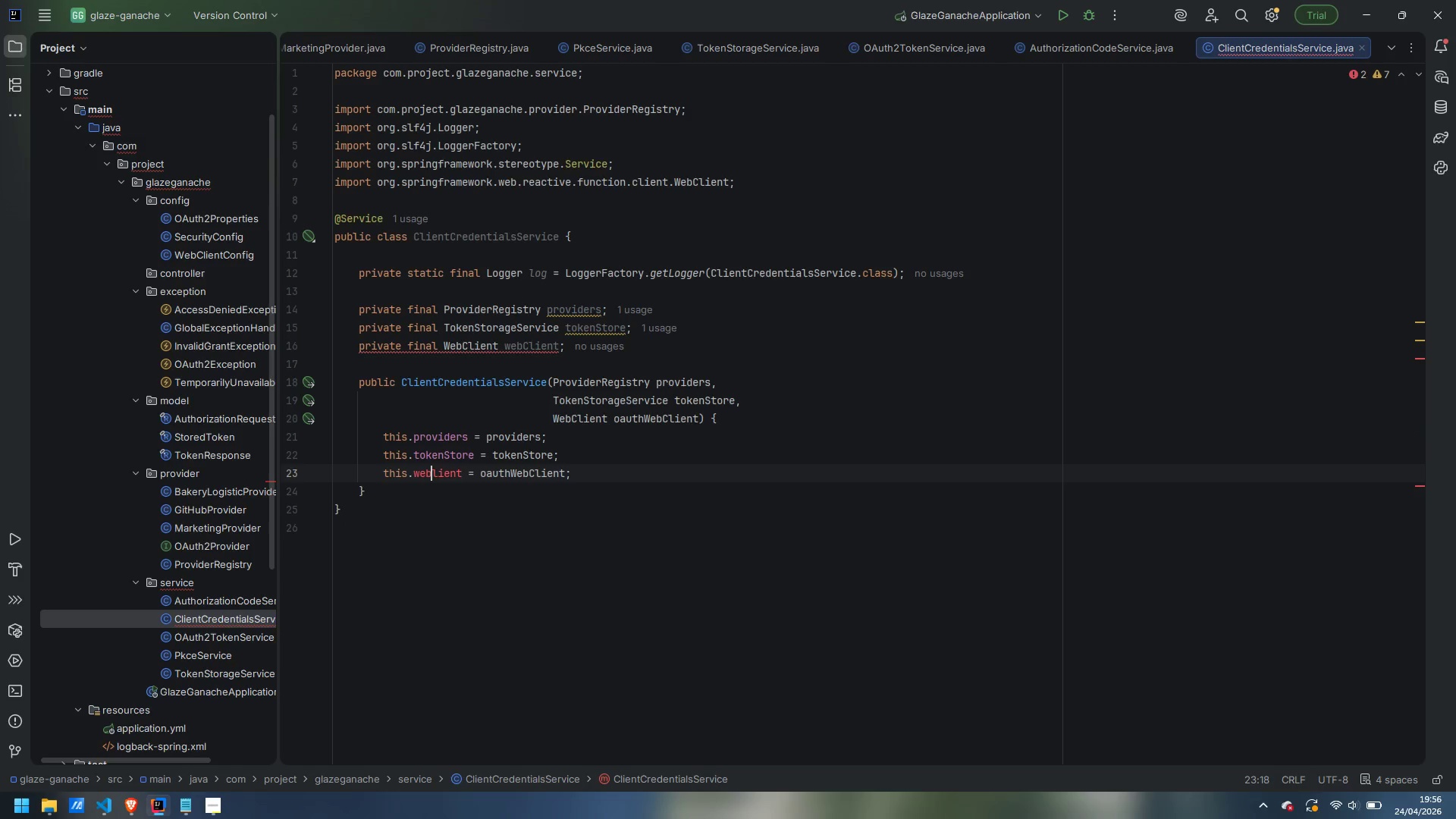 
key(Backspace)
 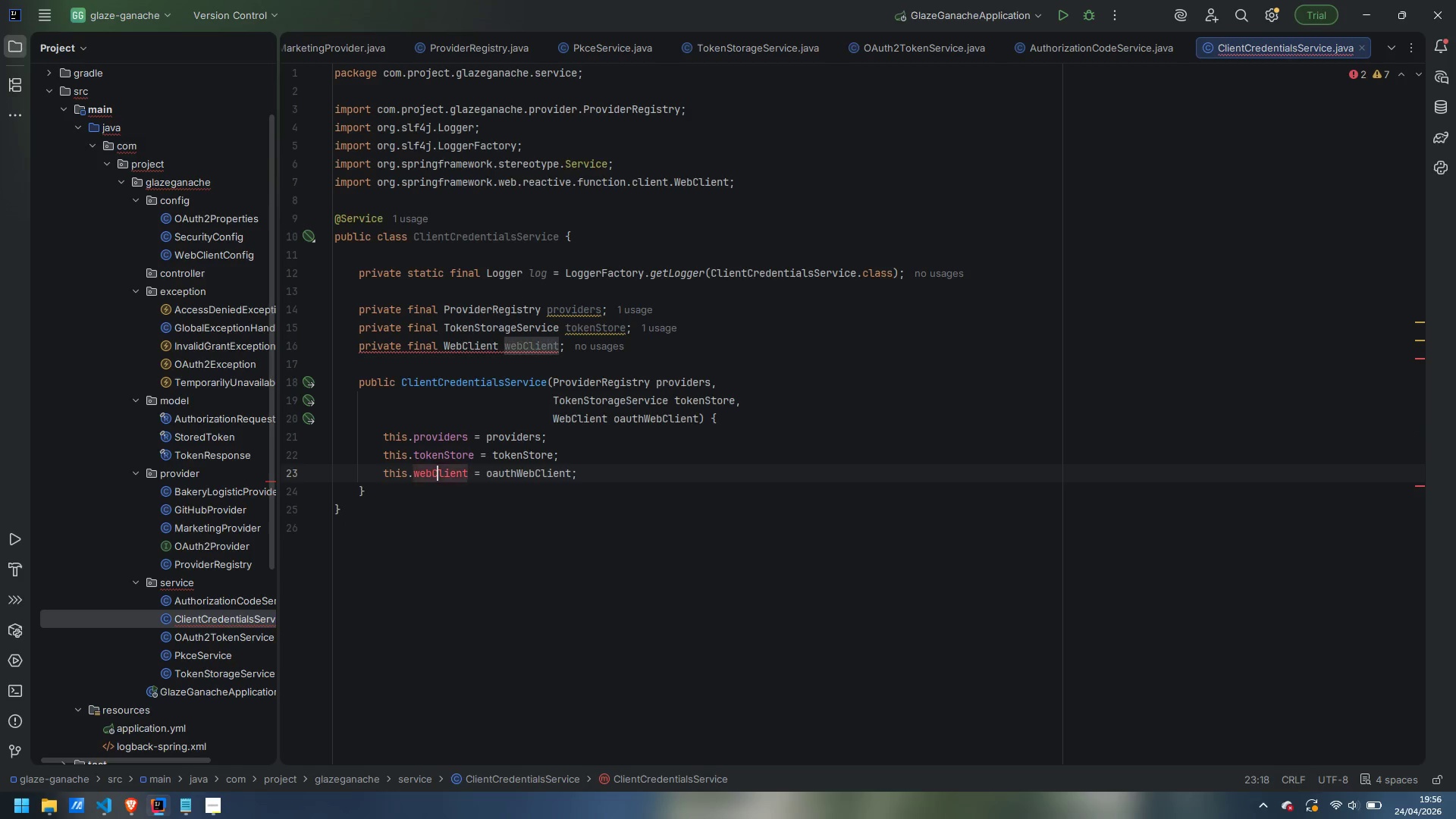 
key(Shift+ShiftLeft)
 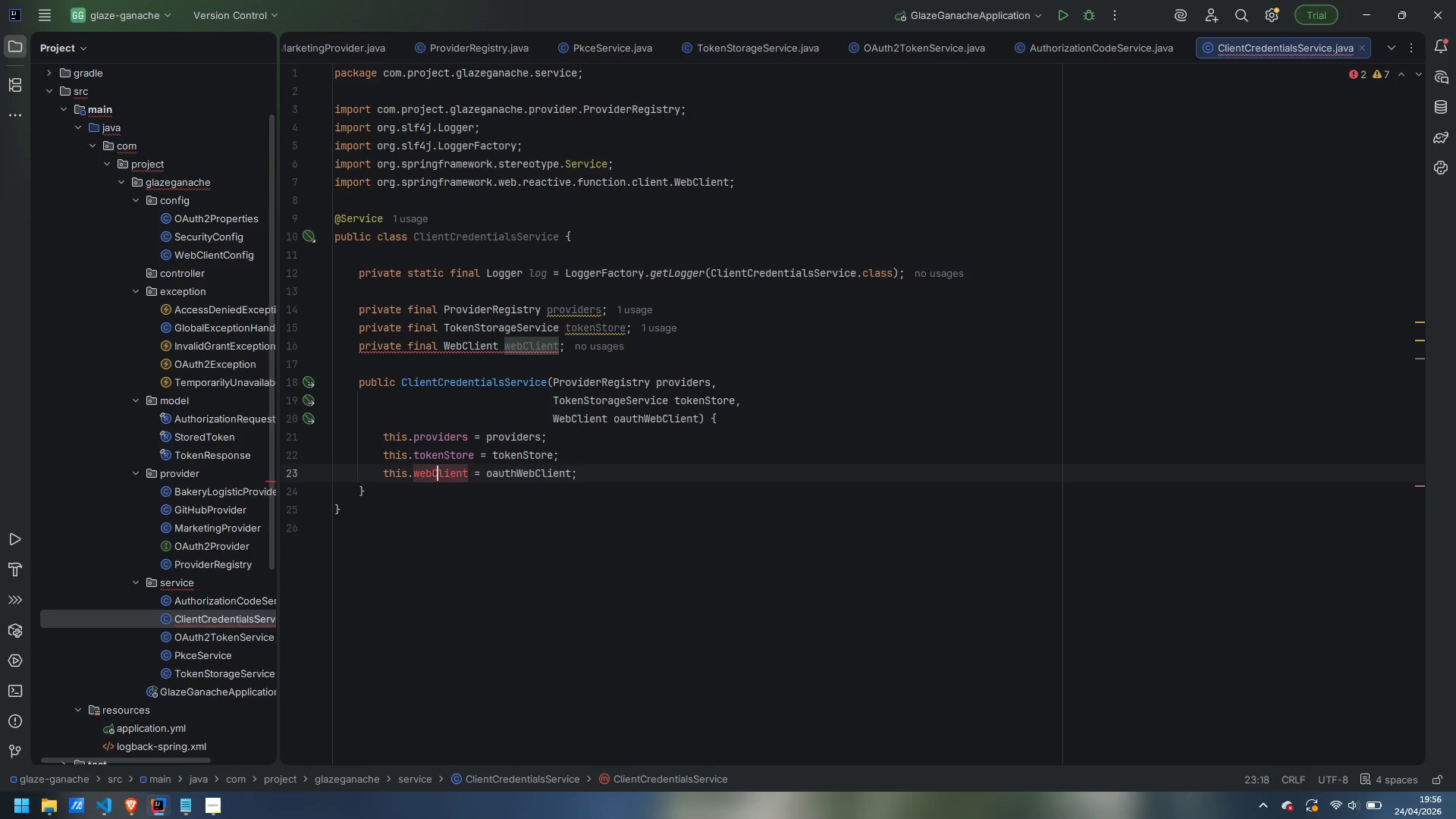 
key(Shift+C)
 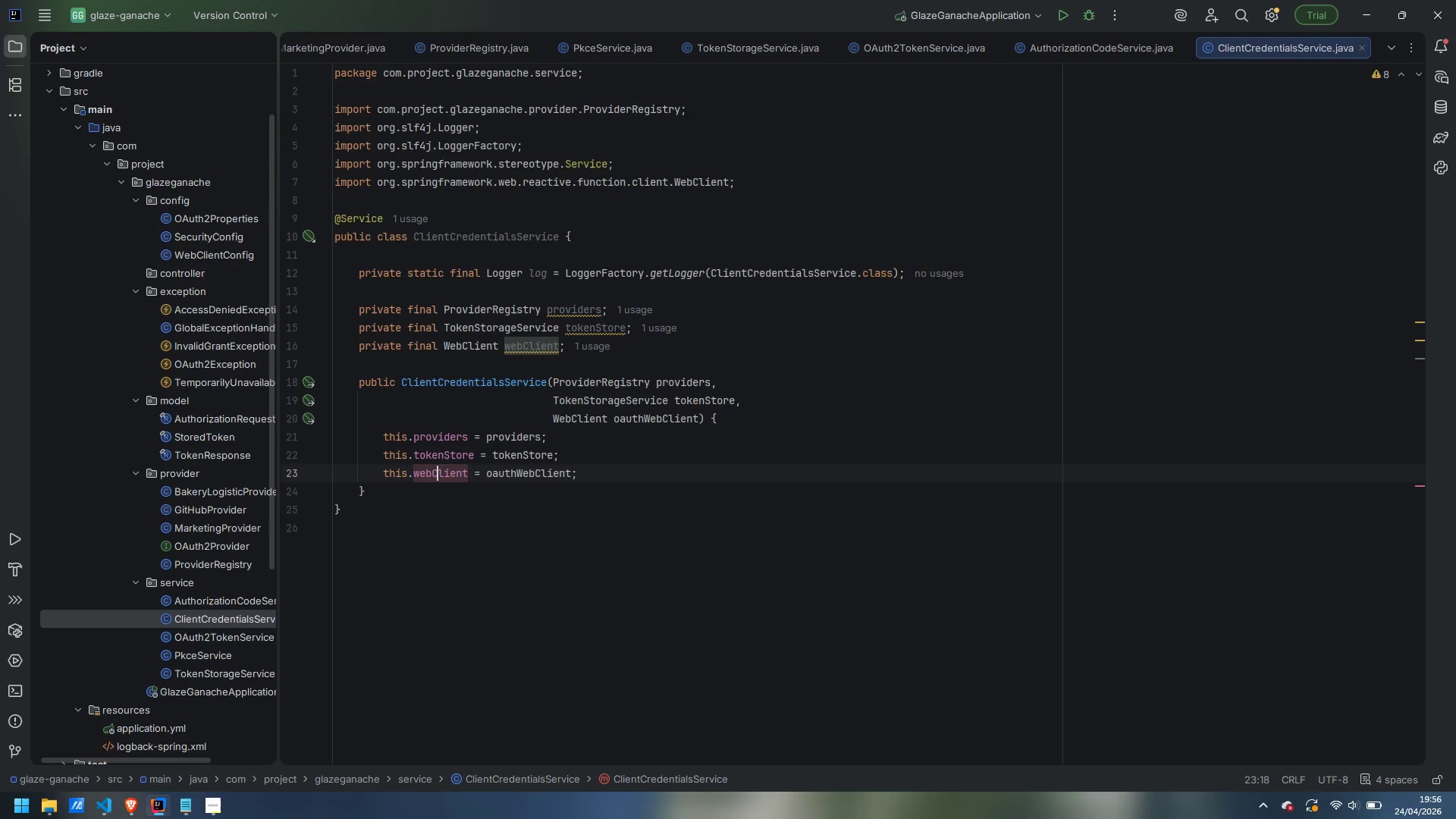 
key(Escape)
 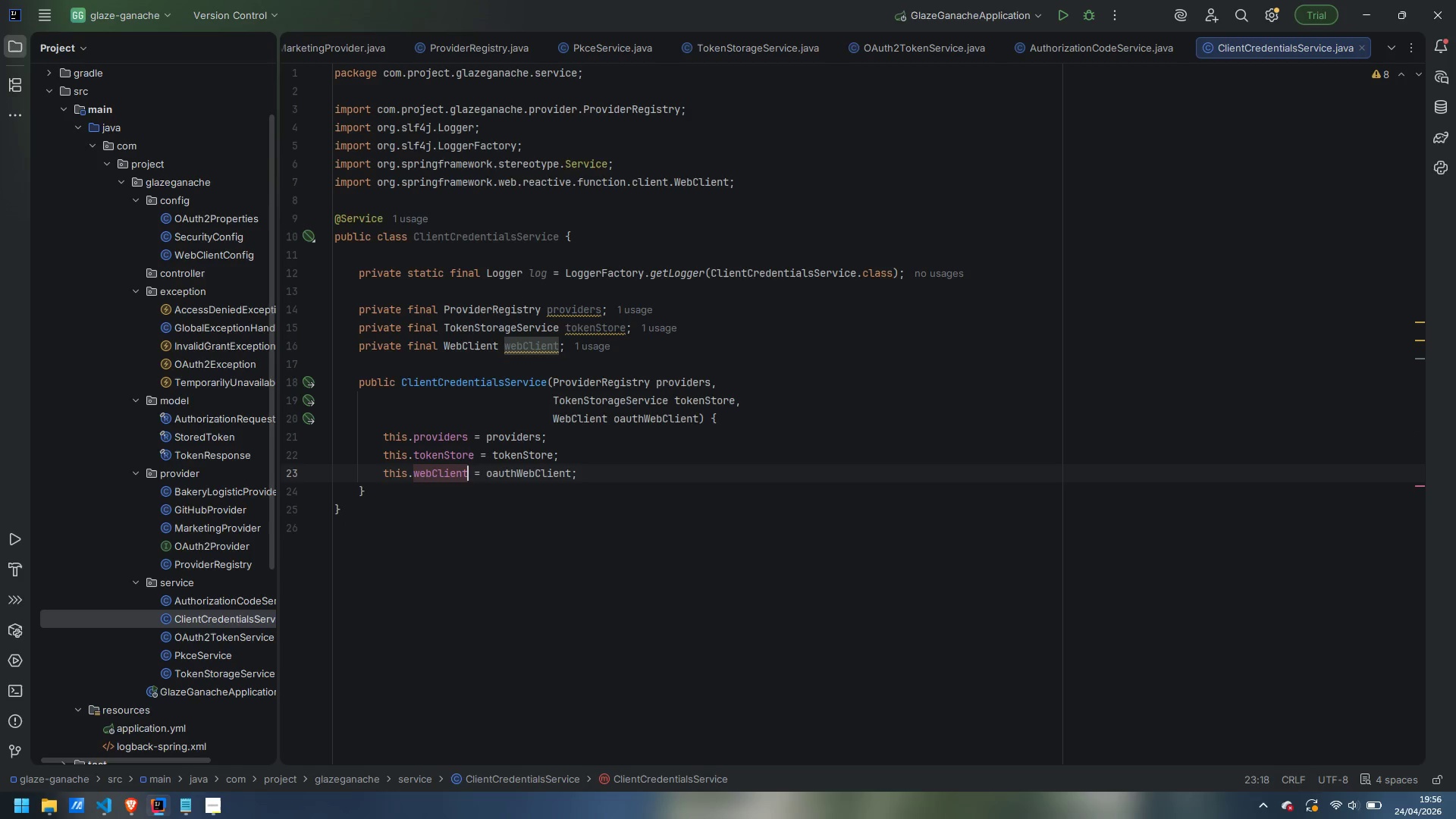 
key(Control+ArrowRight)
 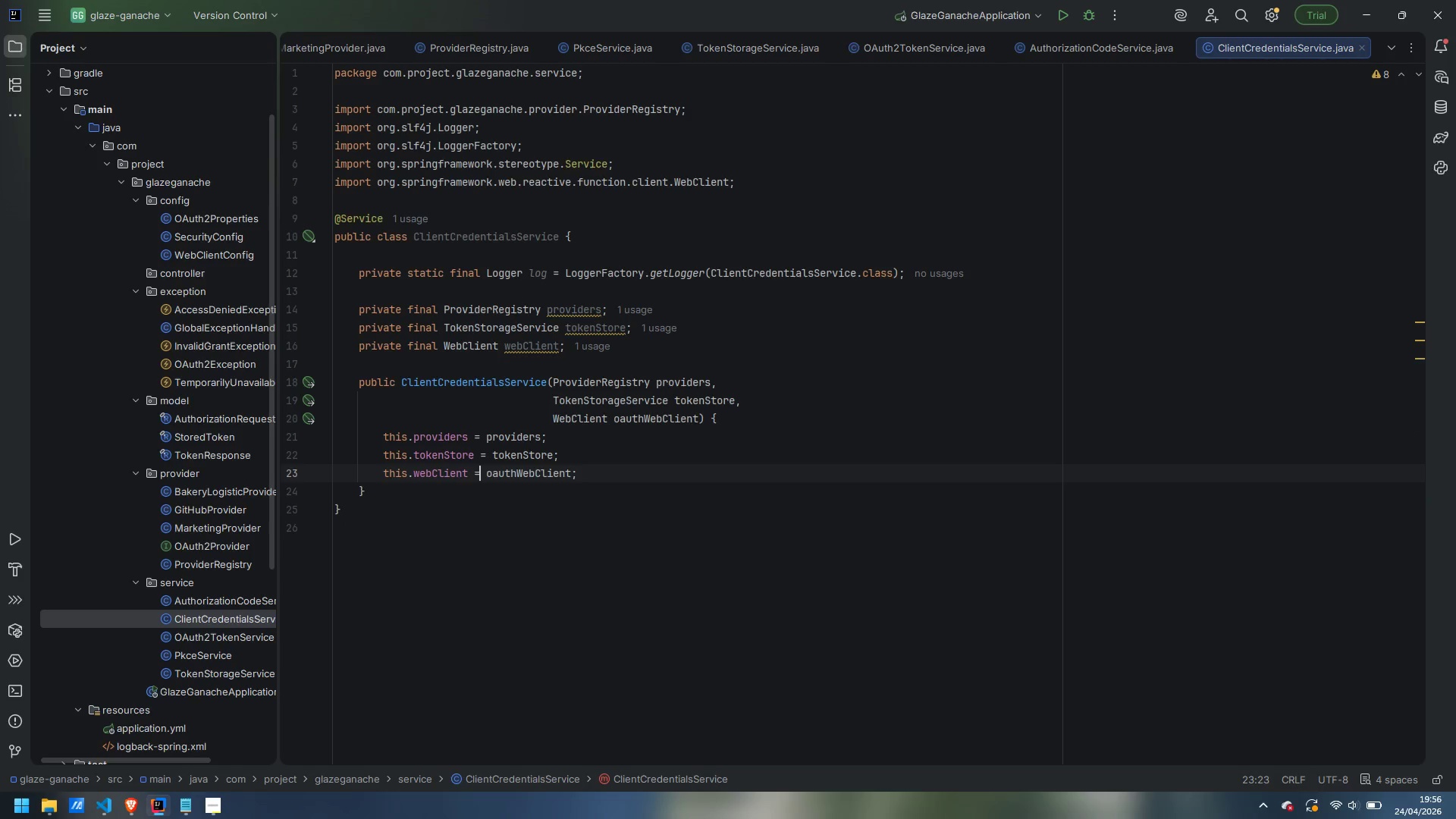 
key(Control+ArrowRight)
 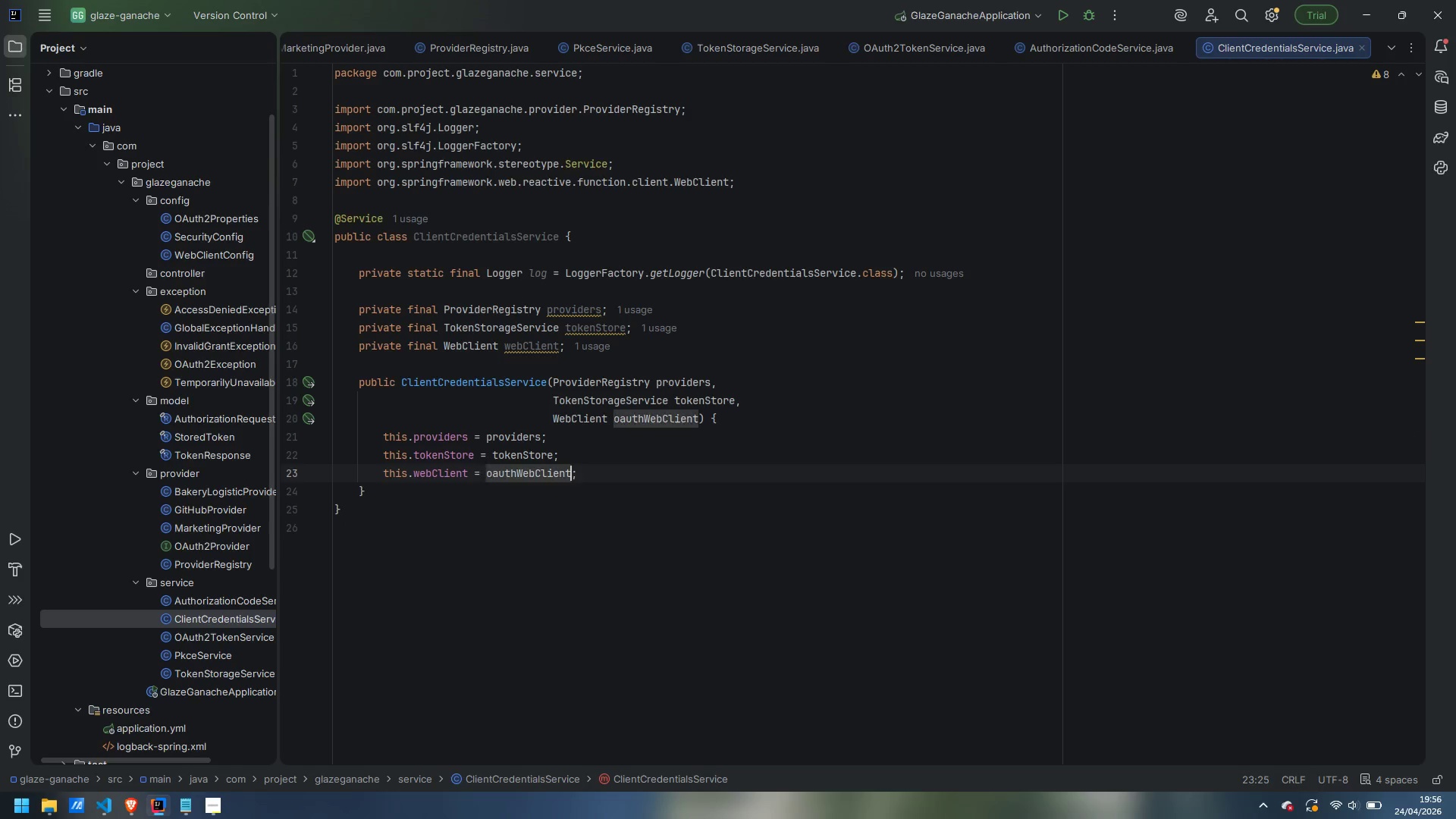 
key(Control+ArrowRight)
 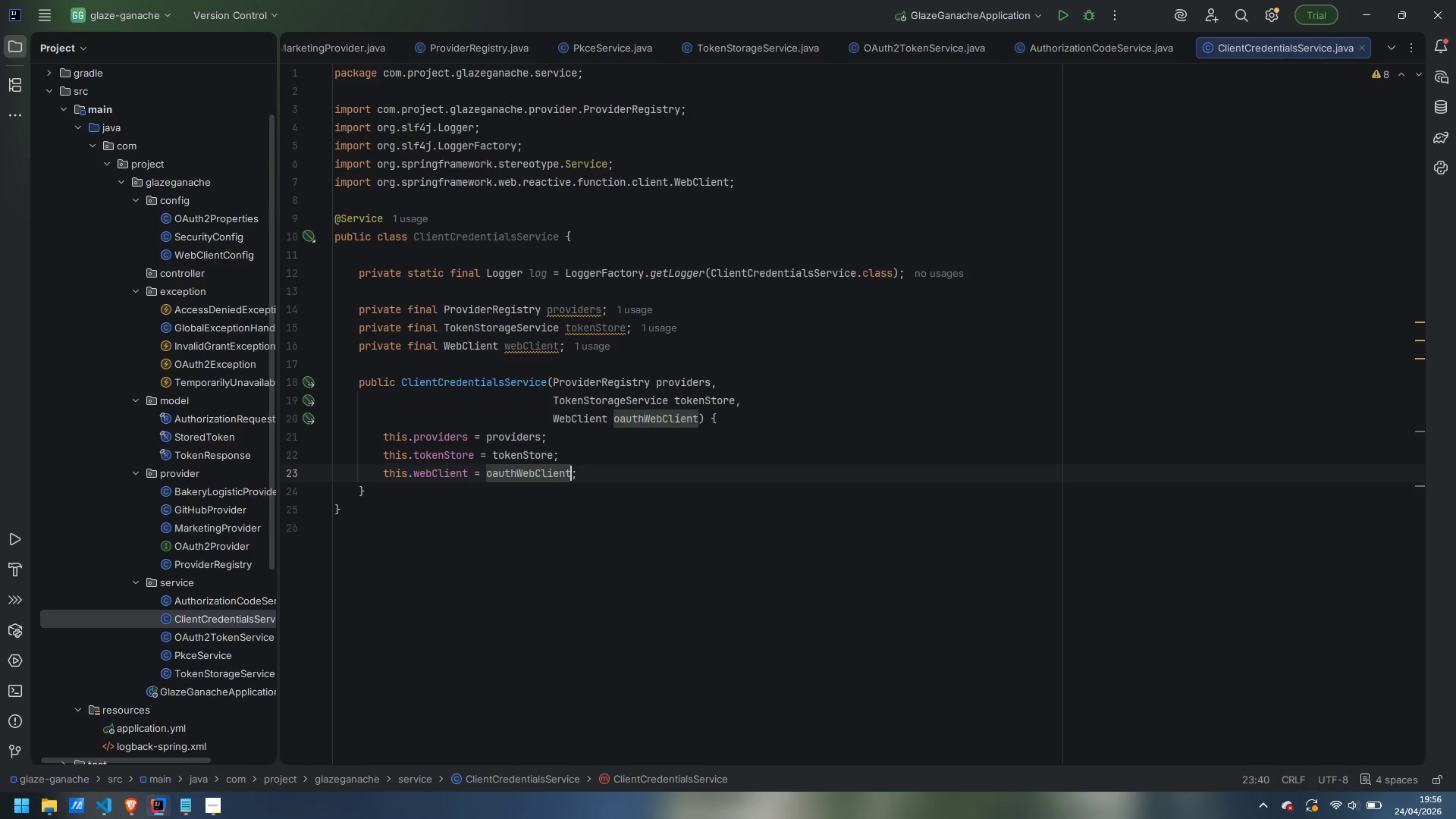 
key(ArrowRight)
 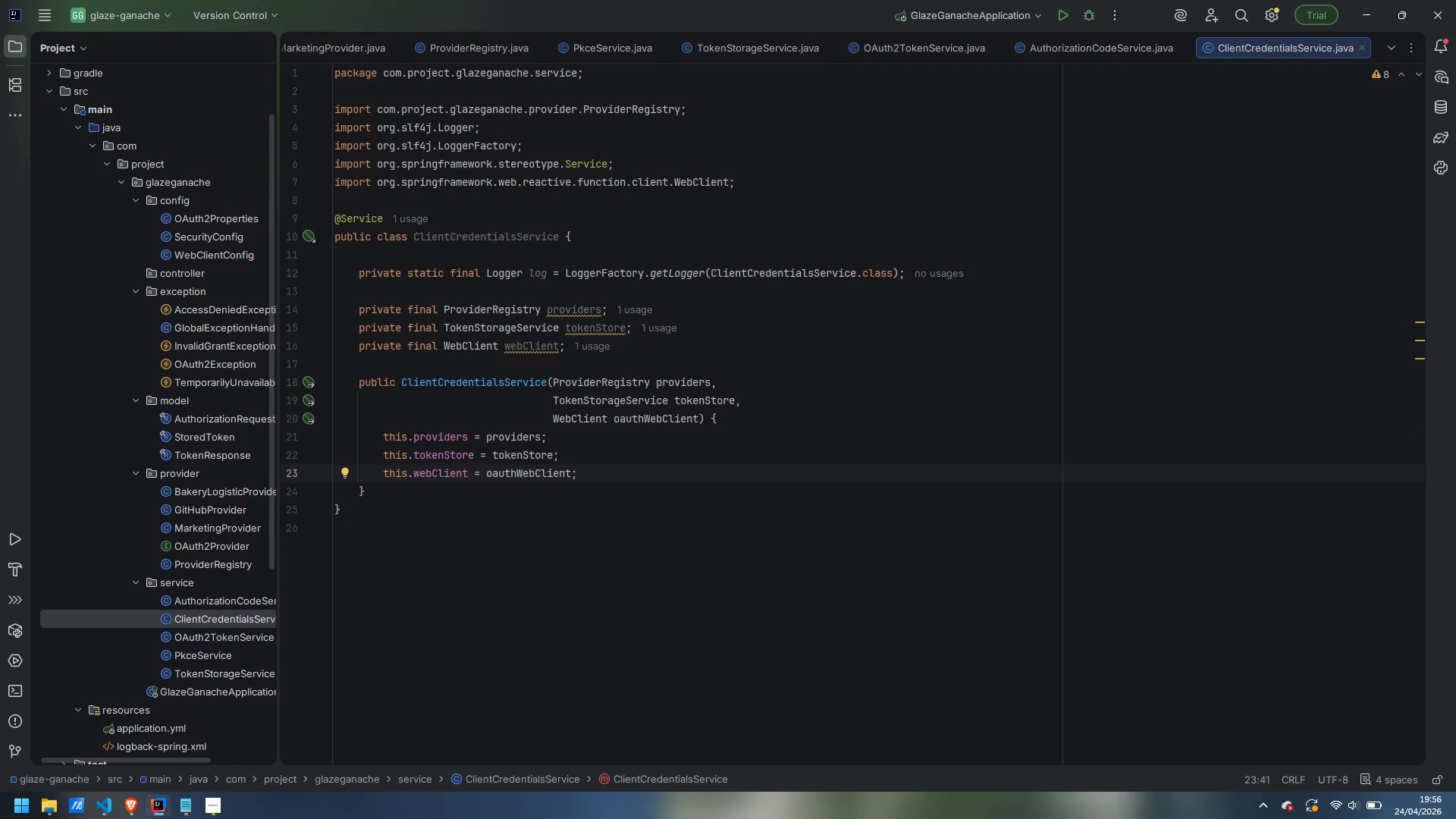 
key(ArrowDown)
 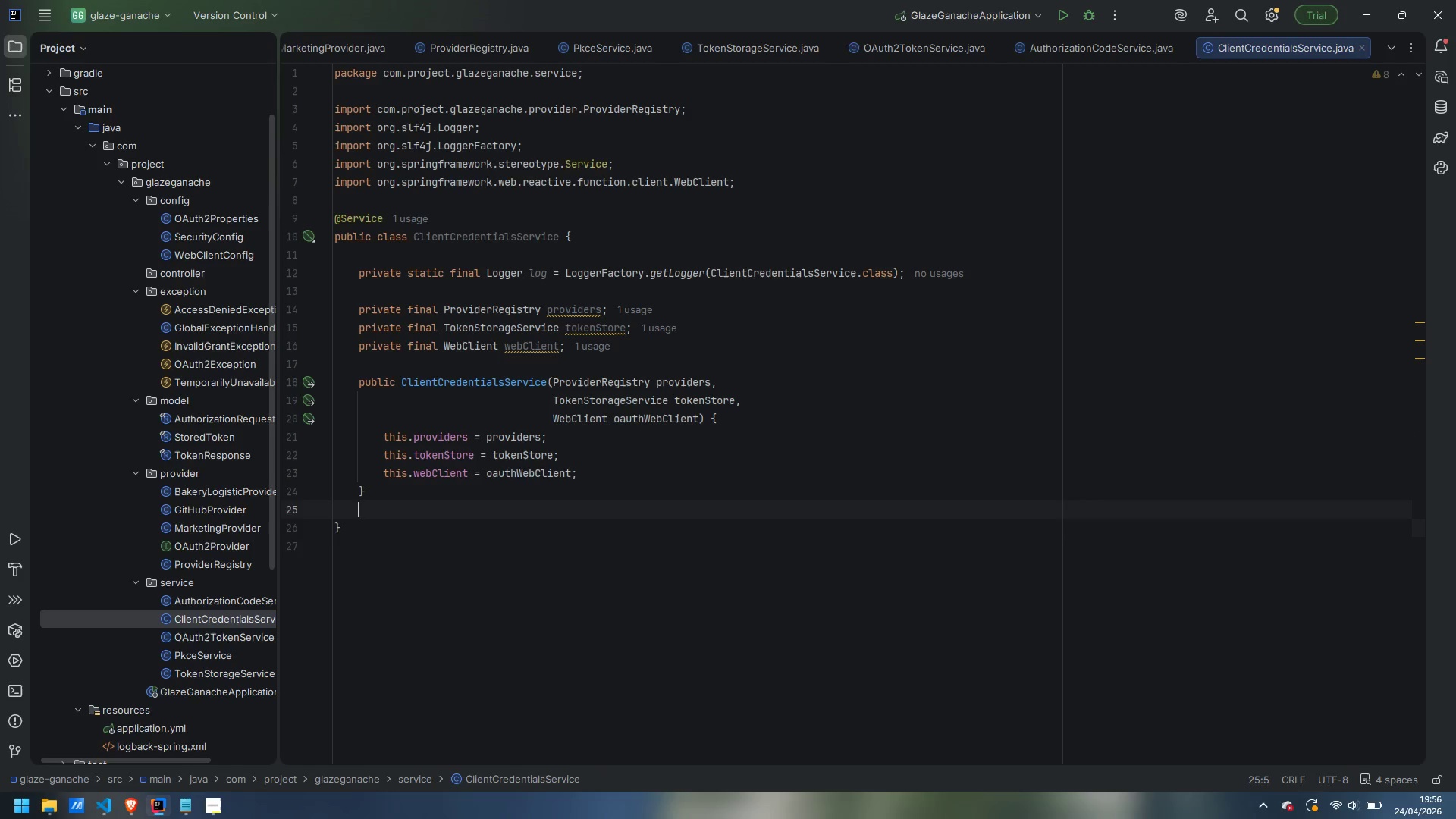 
key(Enter)
 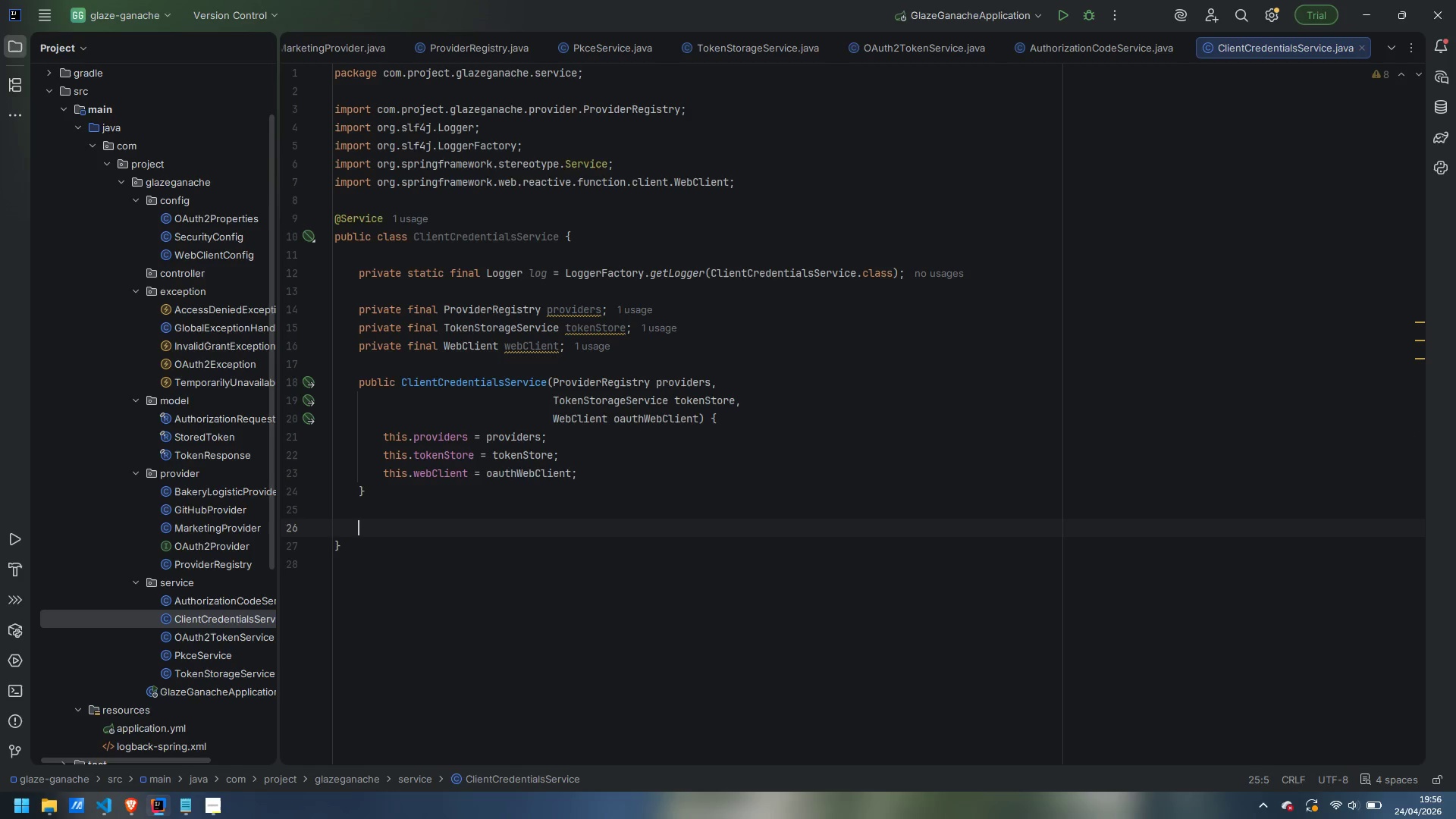 
key(Enter)
 